 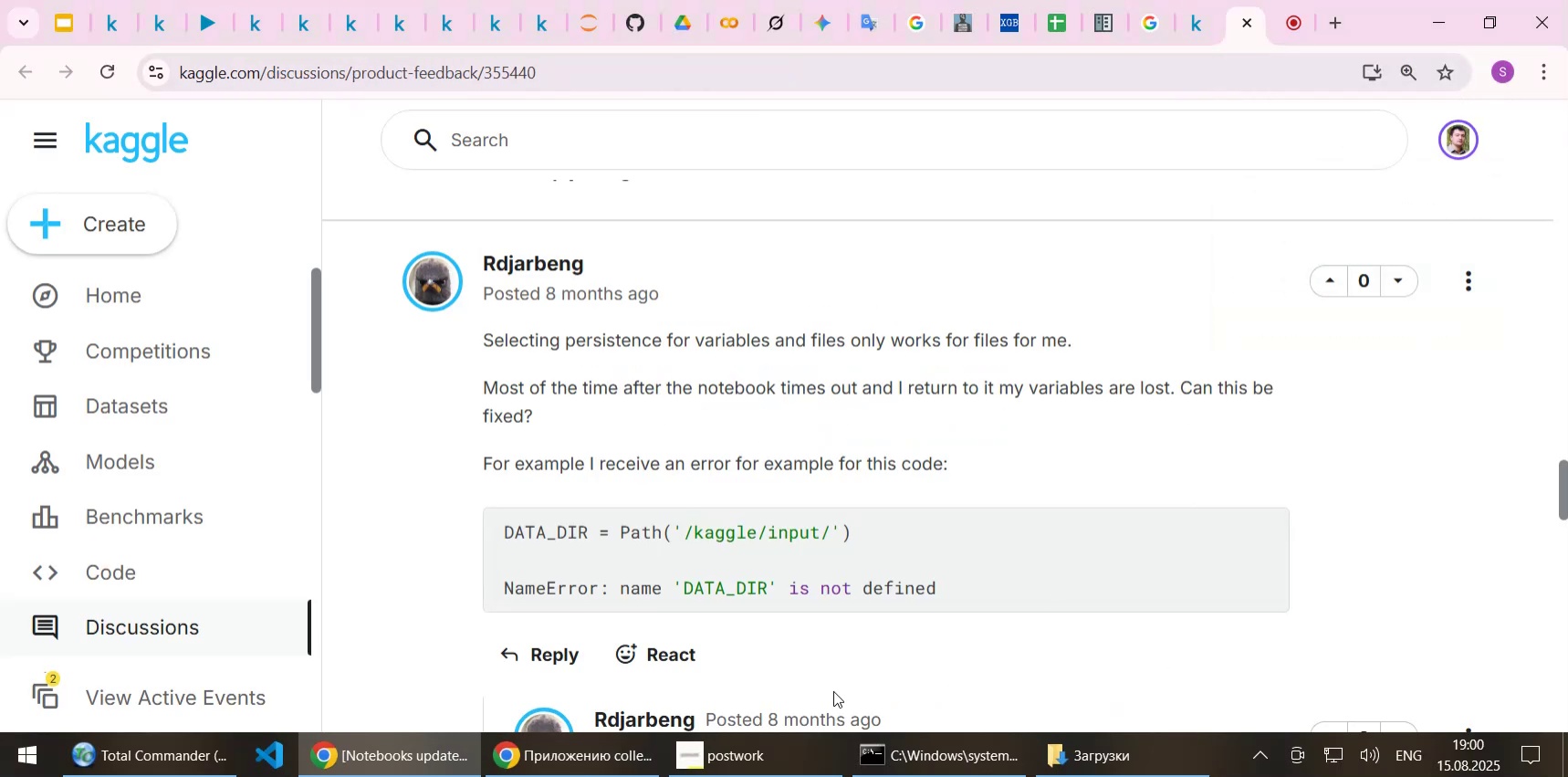 
left_click([764, 770])
 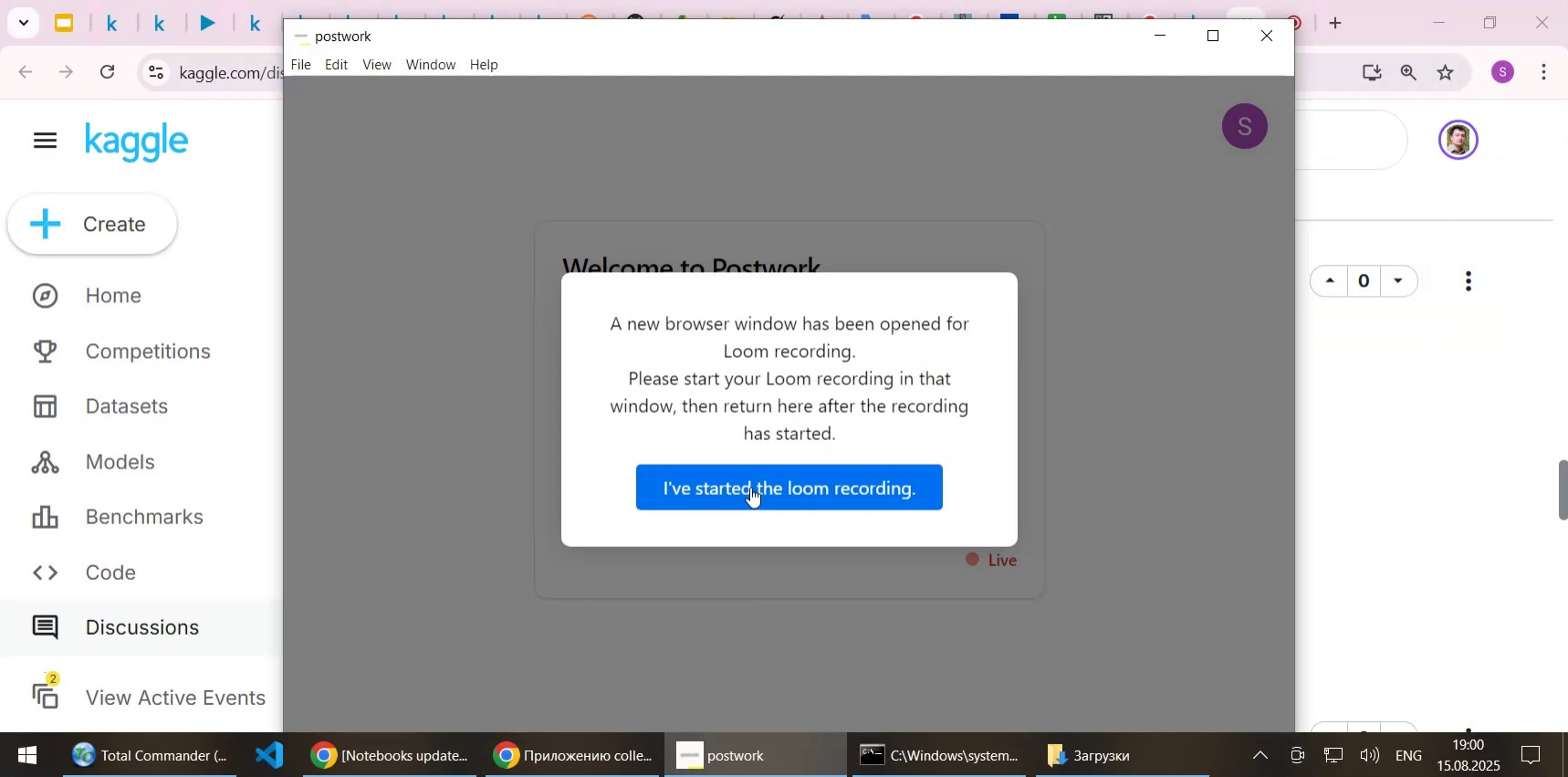 
left_click([750, 487])
 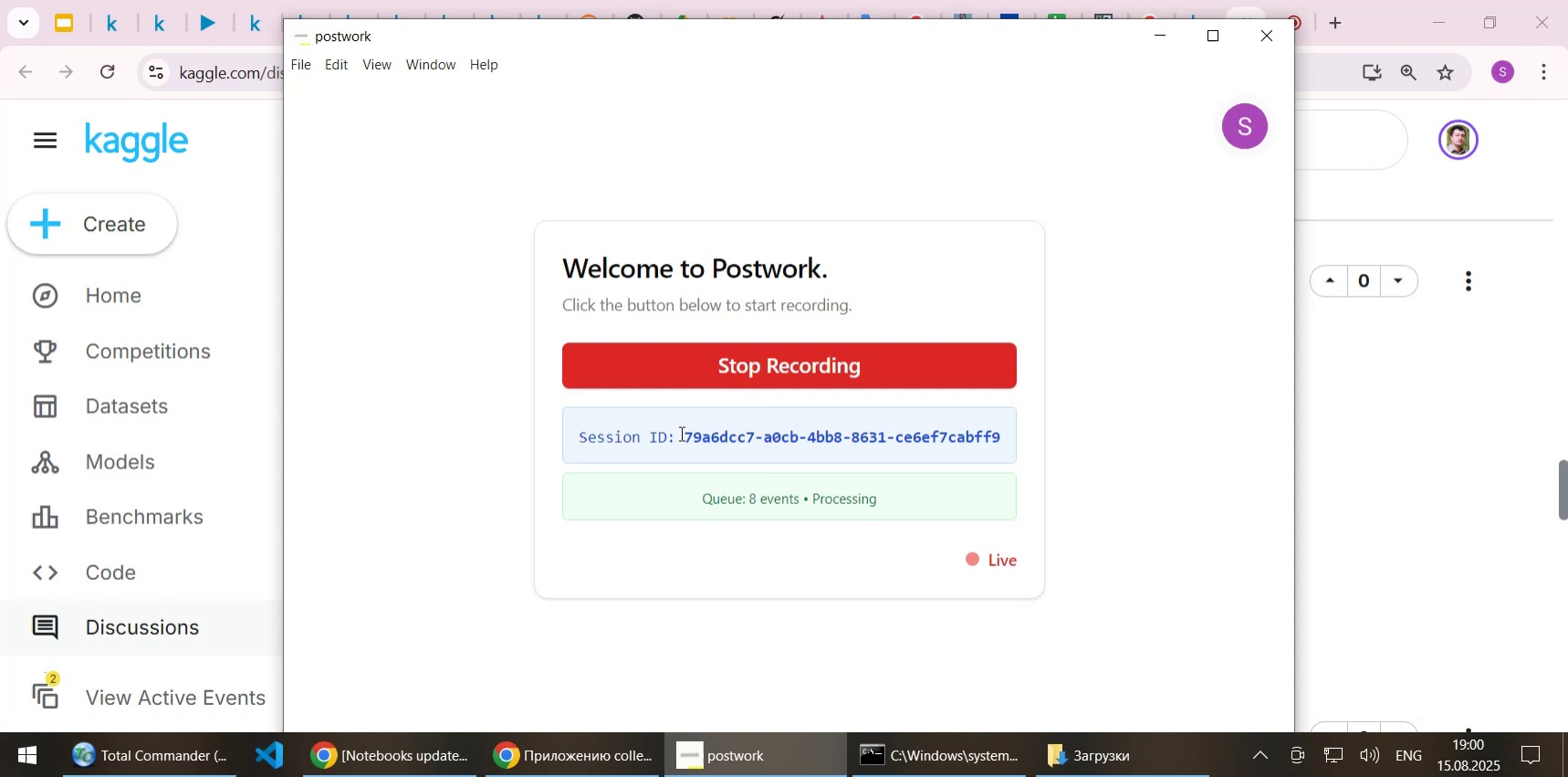 
left_click_drag(start_coordinate=[683, 434], to_coordinate=[998, 437])
 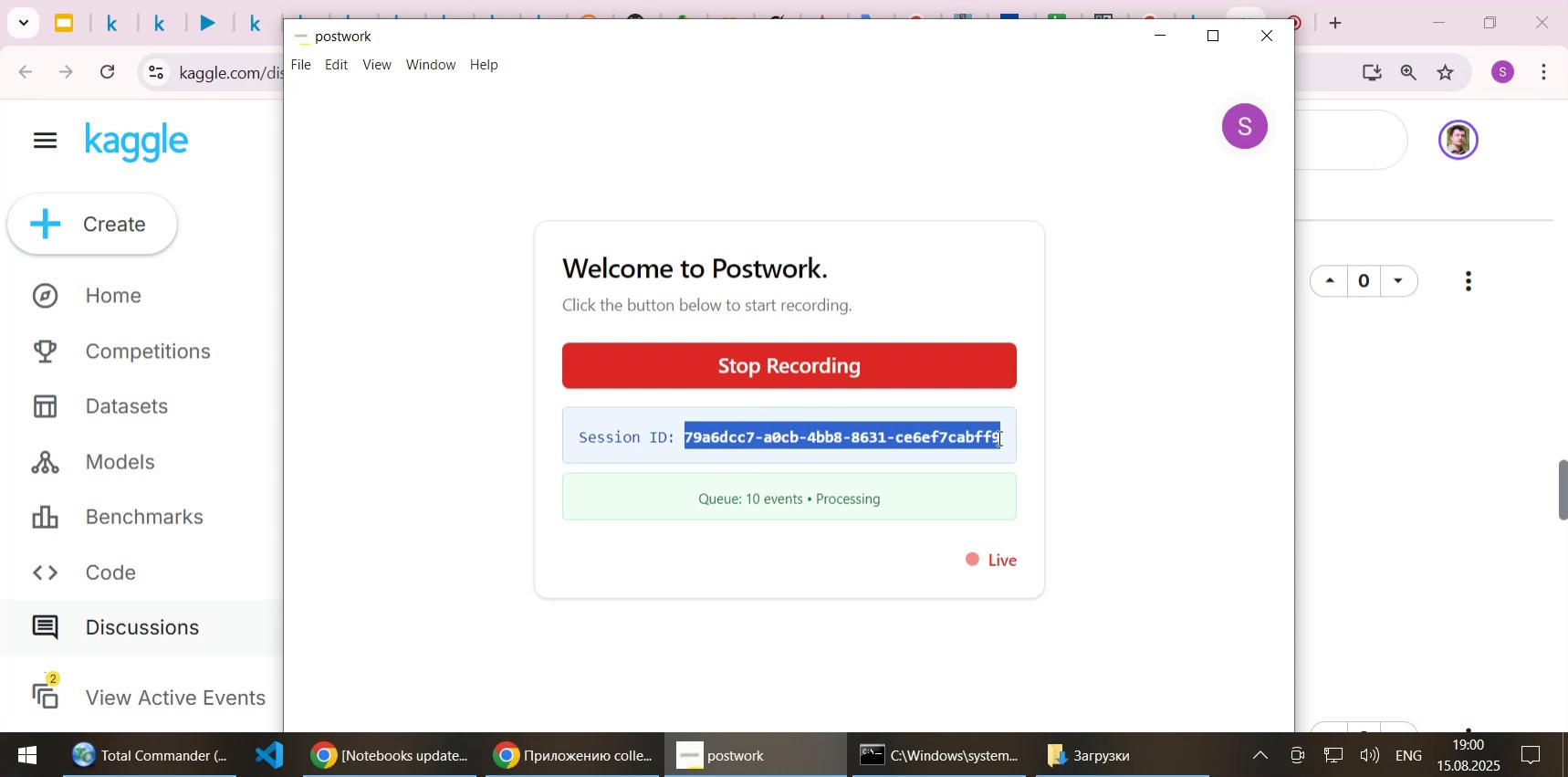 
key(Control+C)
 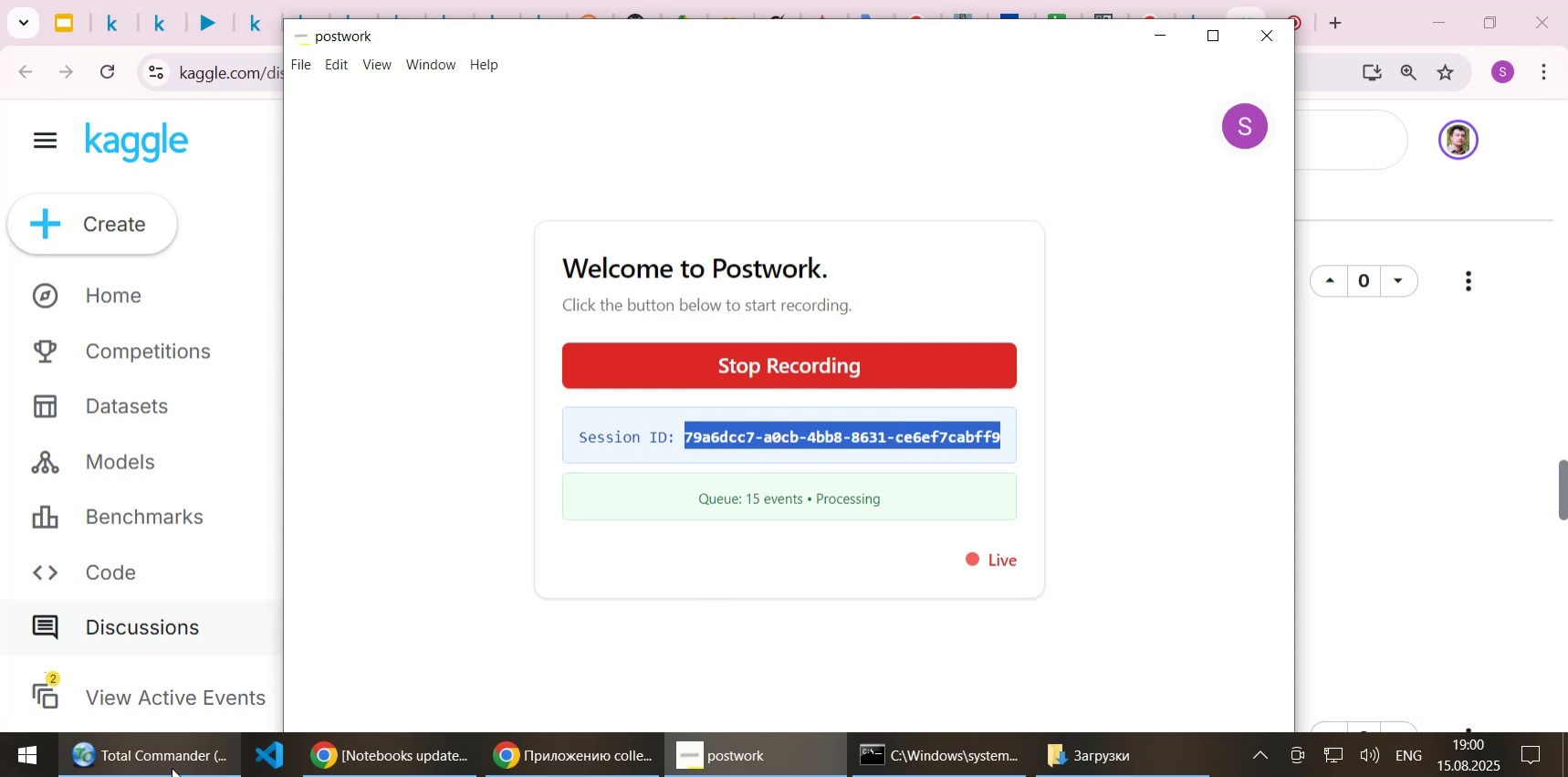 
left_click([172, 767])
 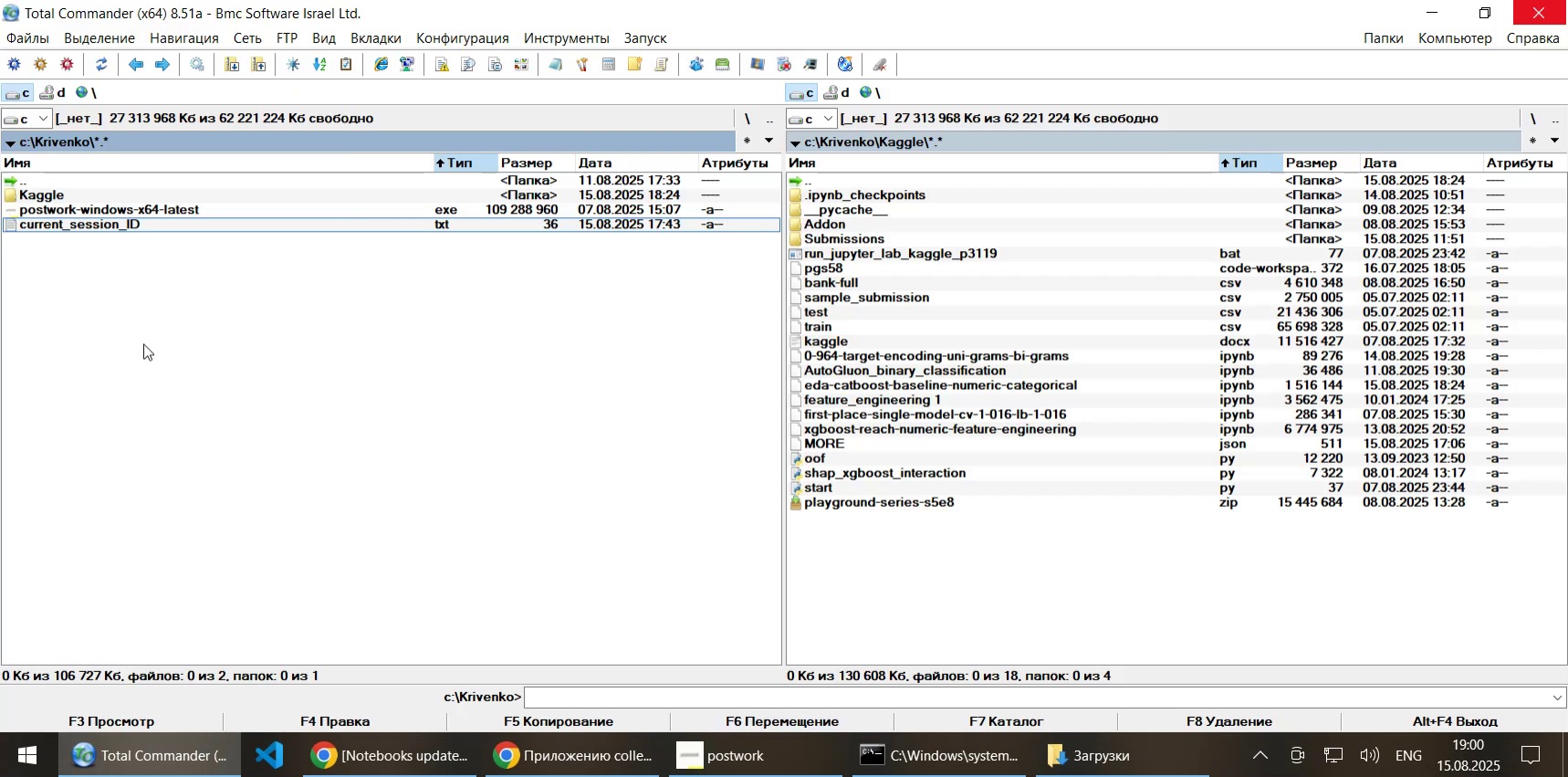 
key(F4)
 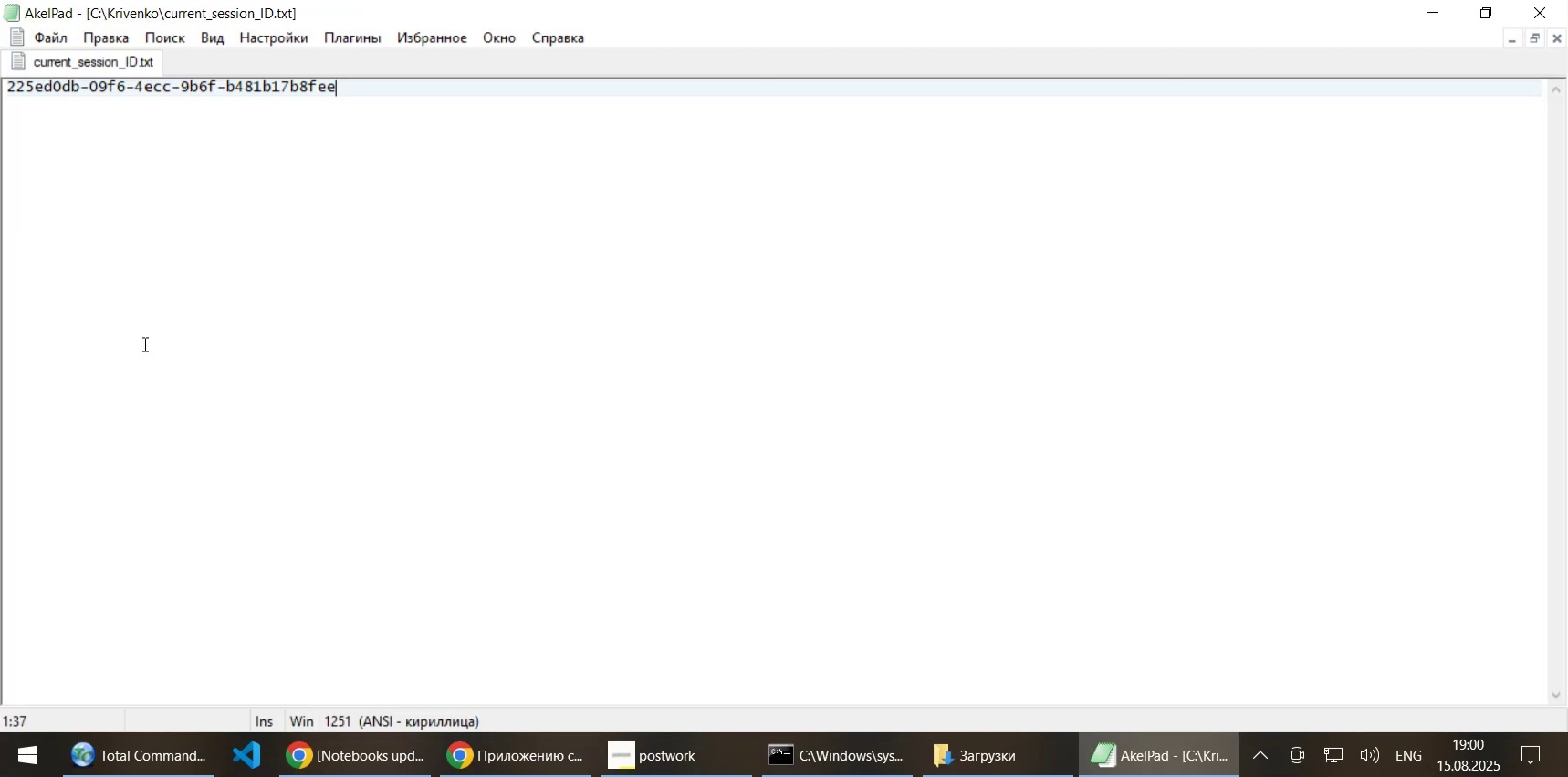 
key(Control+A)
 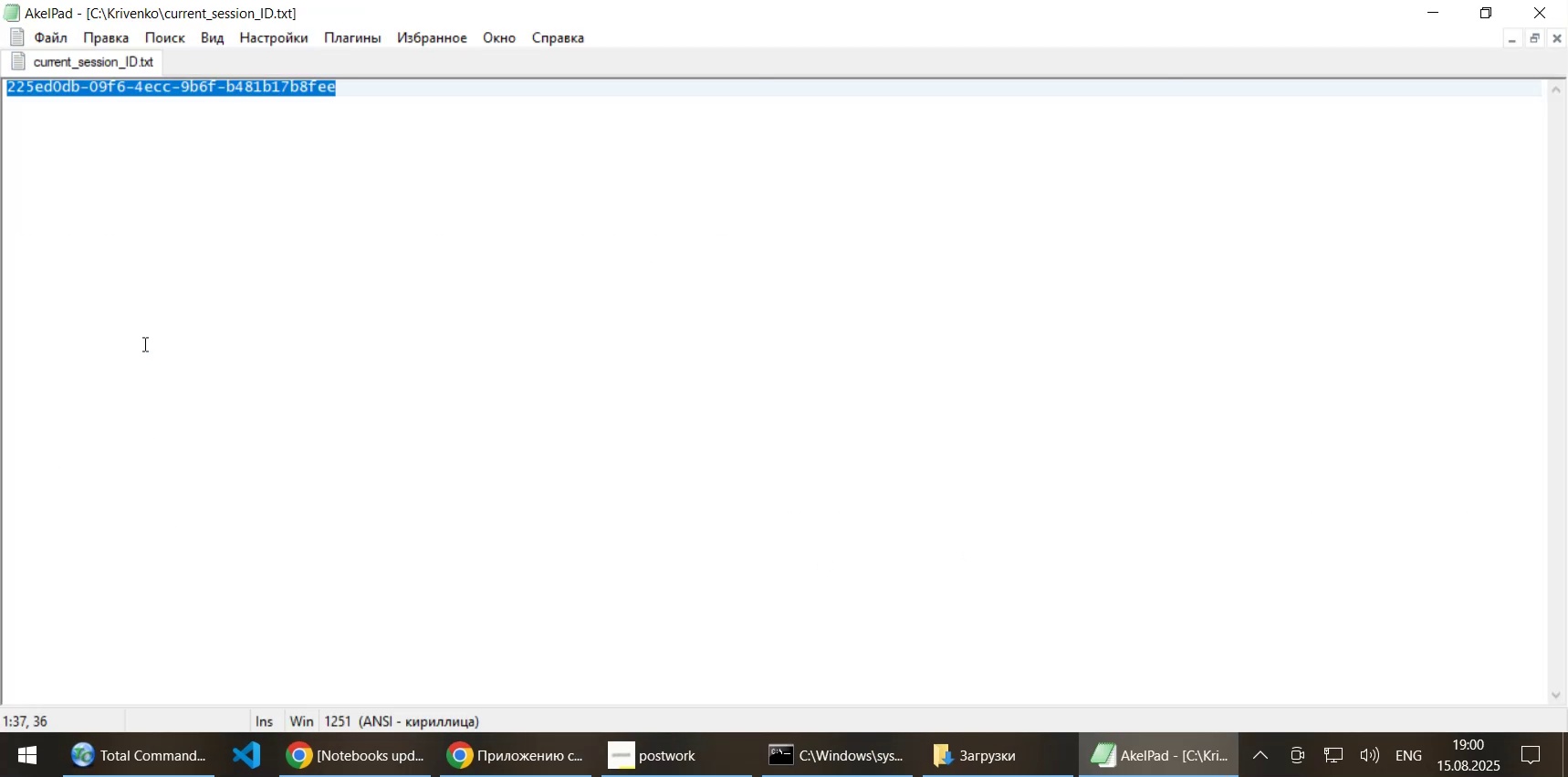 
key(Control+V)
 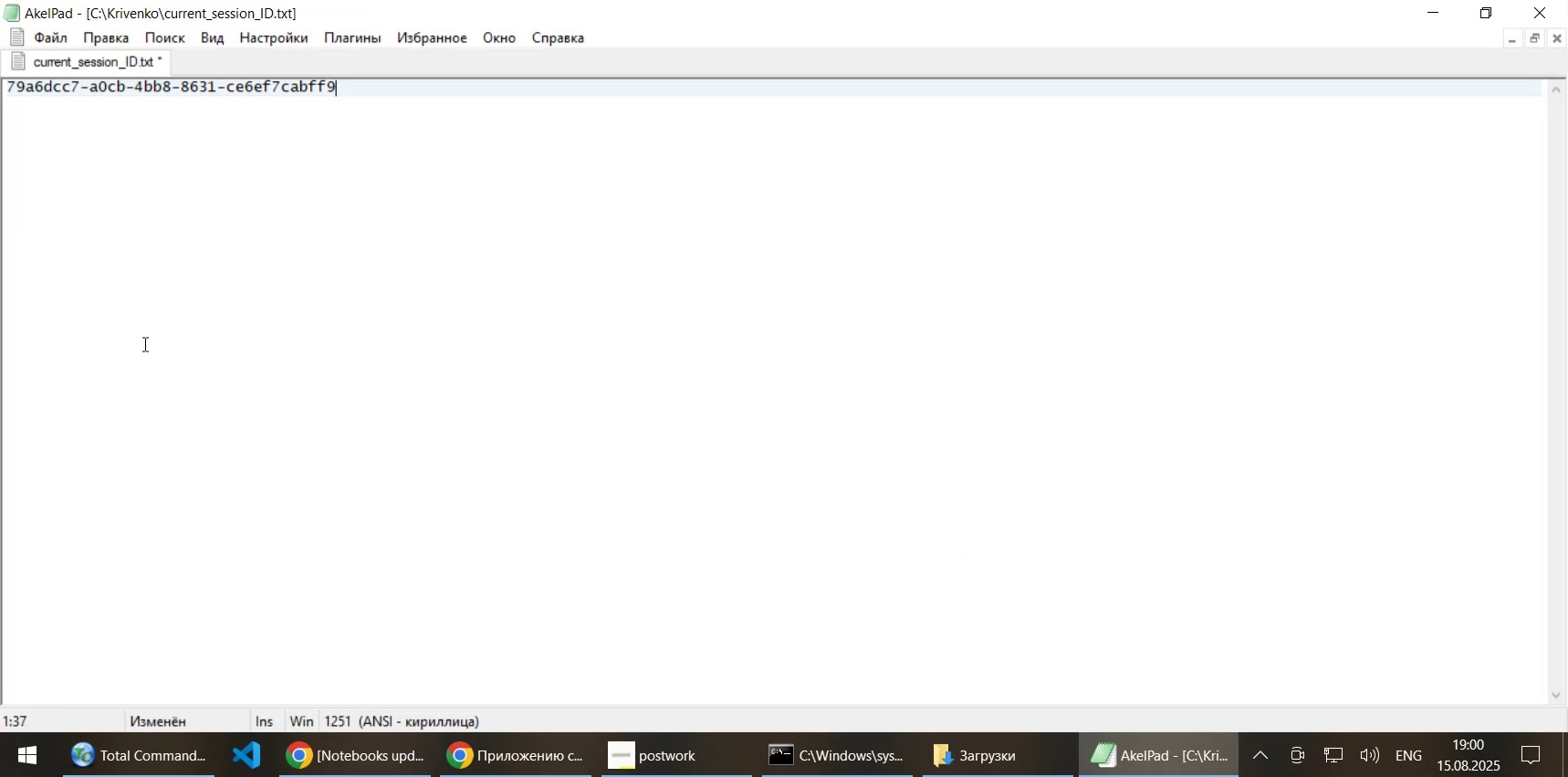 
key(Control+S)
 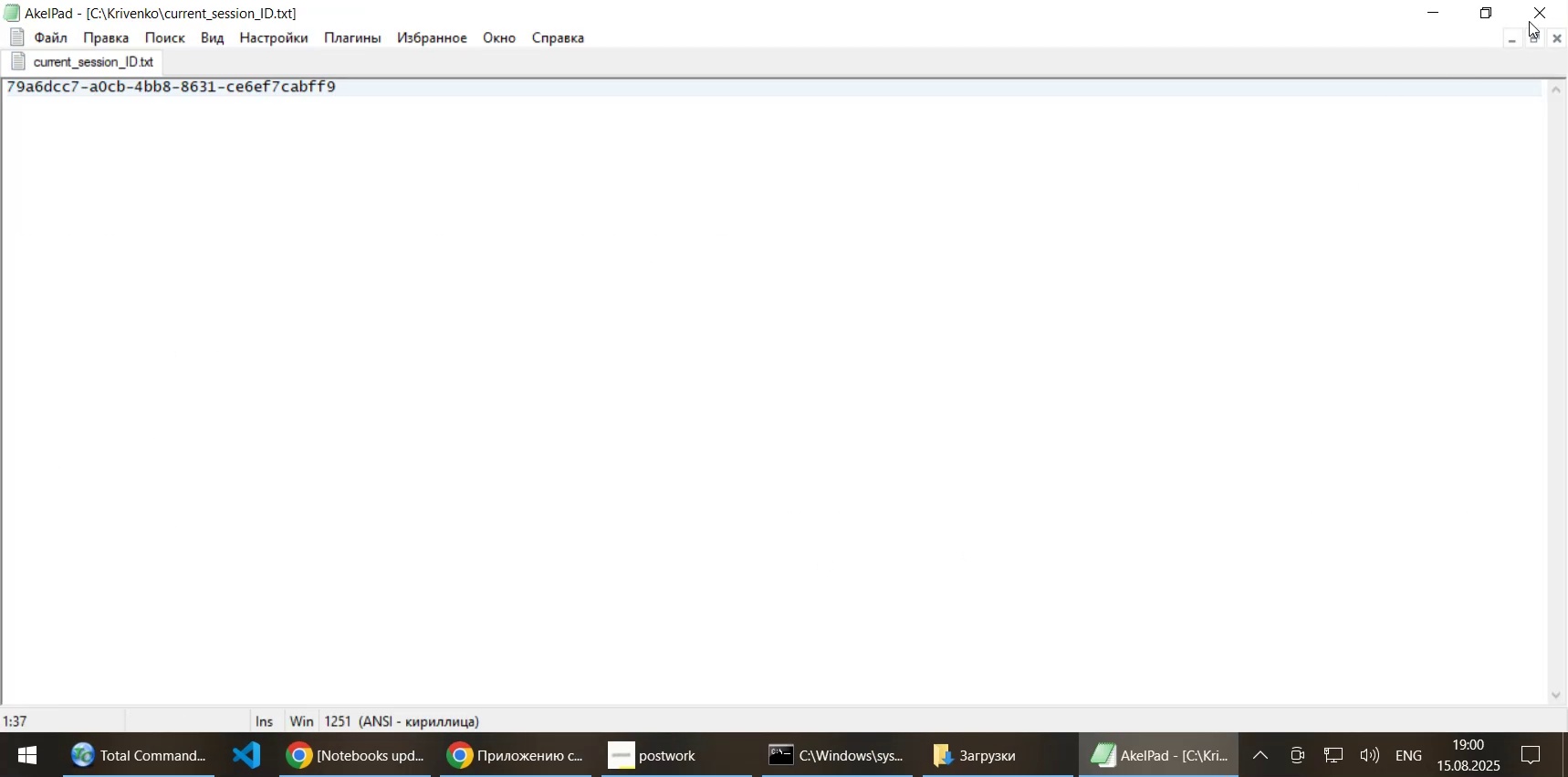 
left_click([1541, 18])
 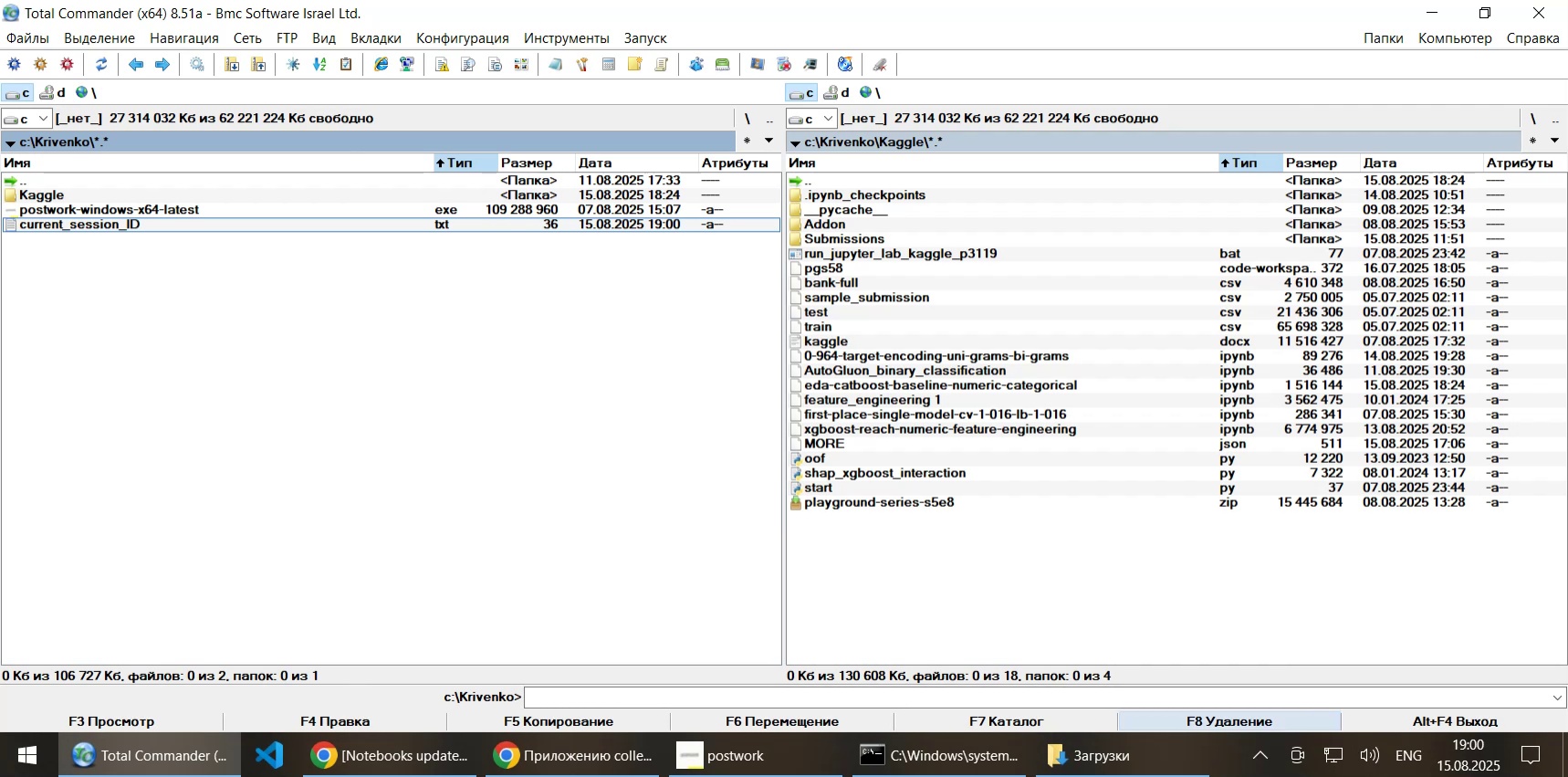 
wait(7.0)
 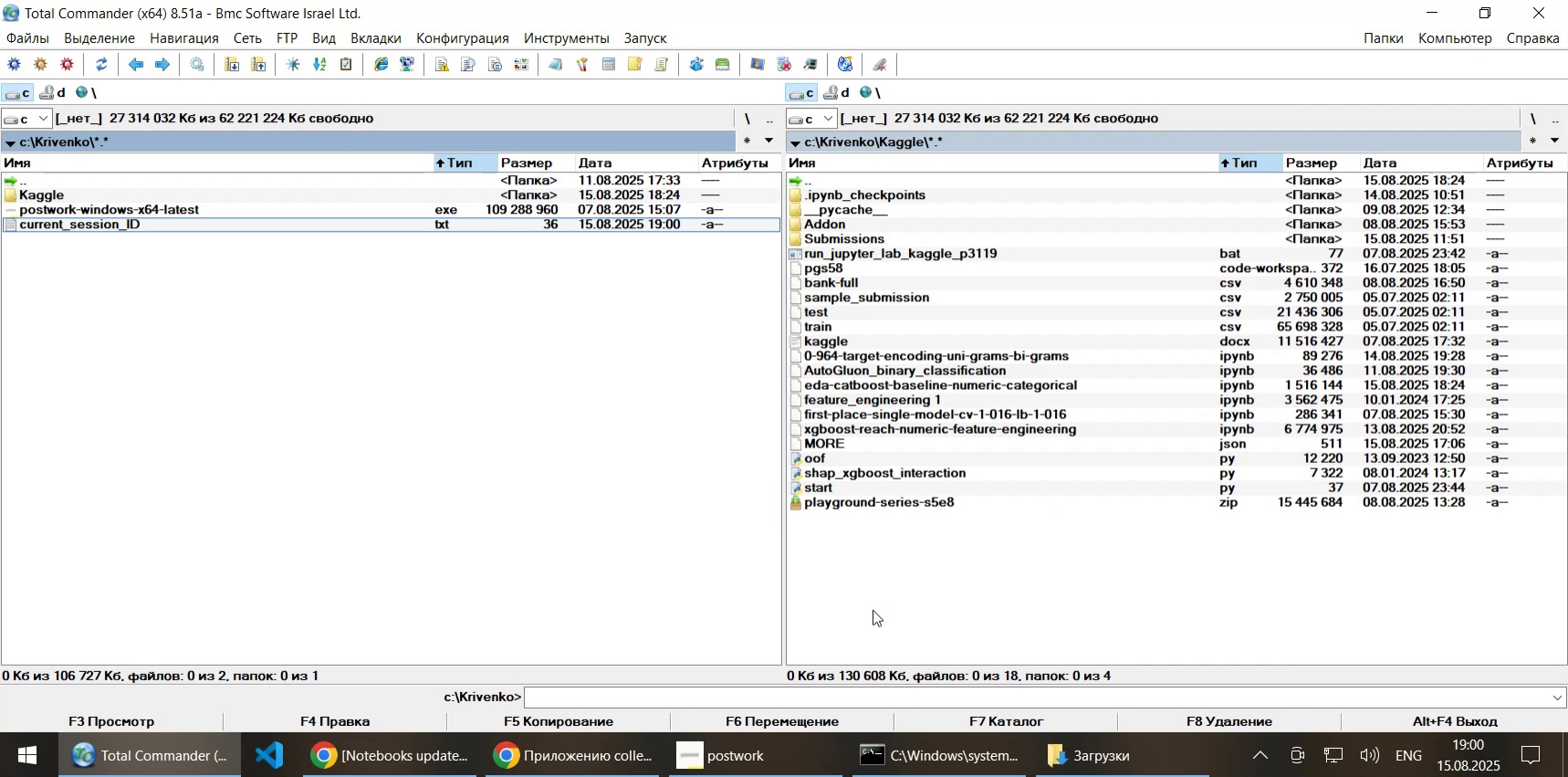 
mouse_move([944, 317])
 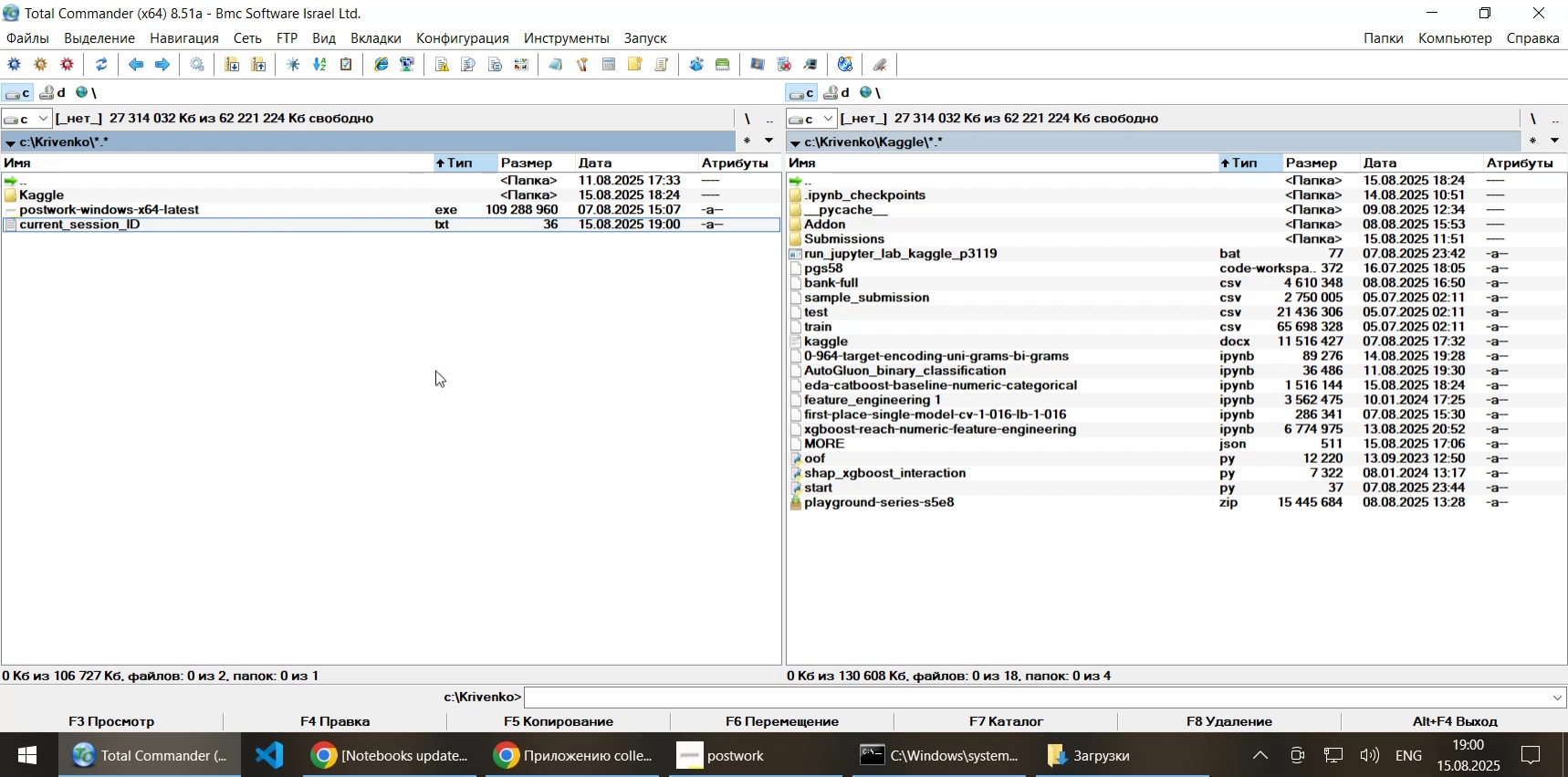 
wait(5.3)
 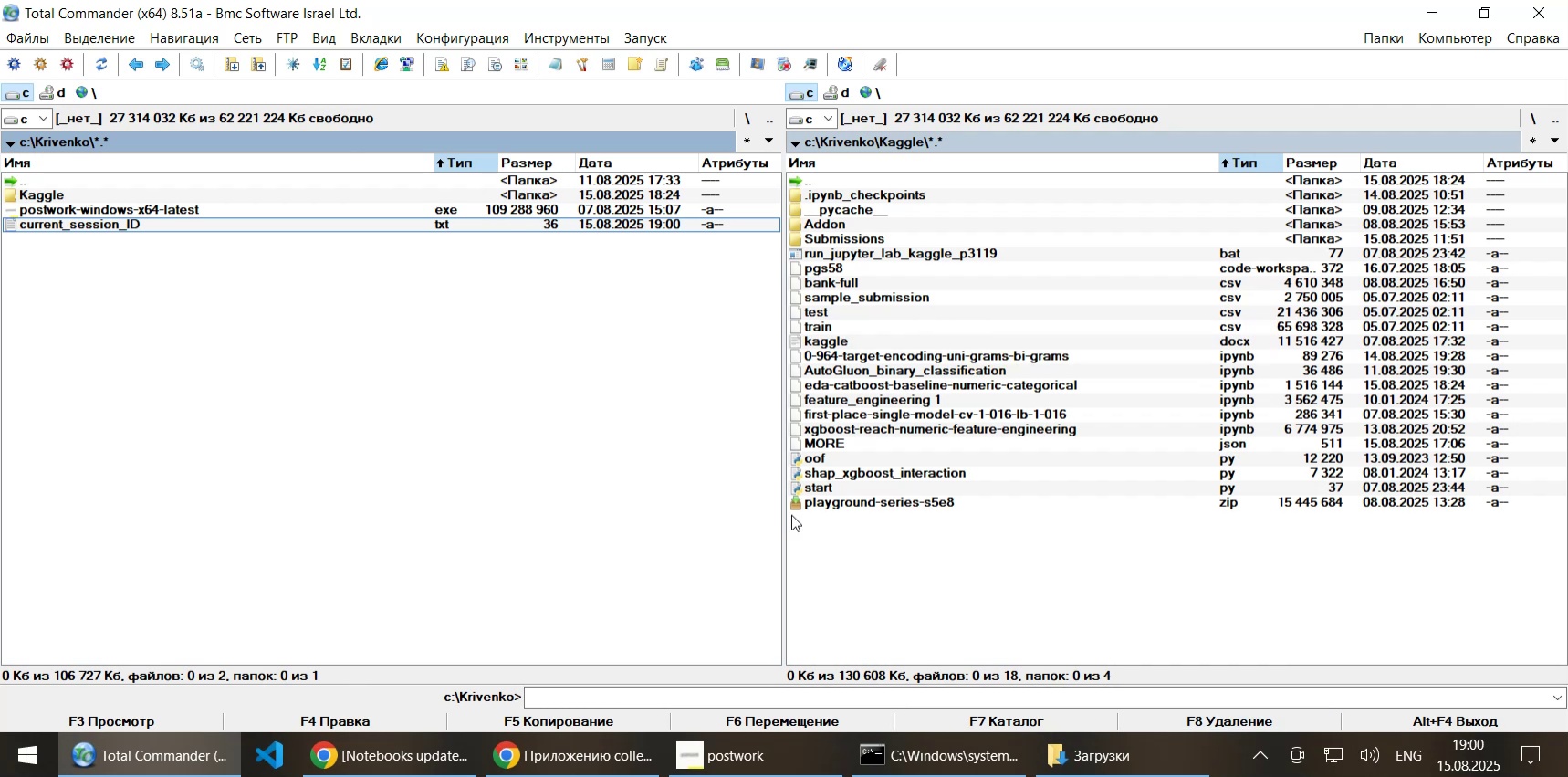 
left_click([402, 760])
 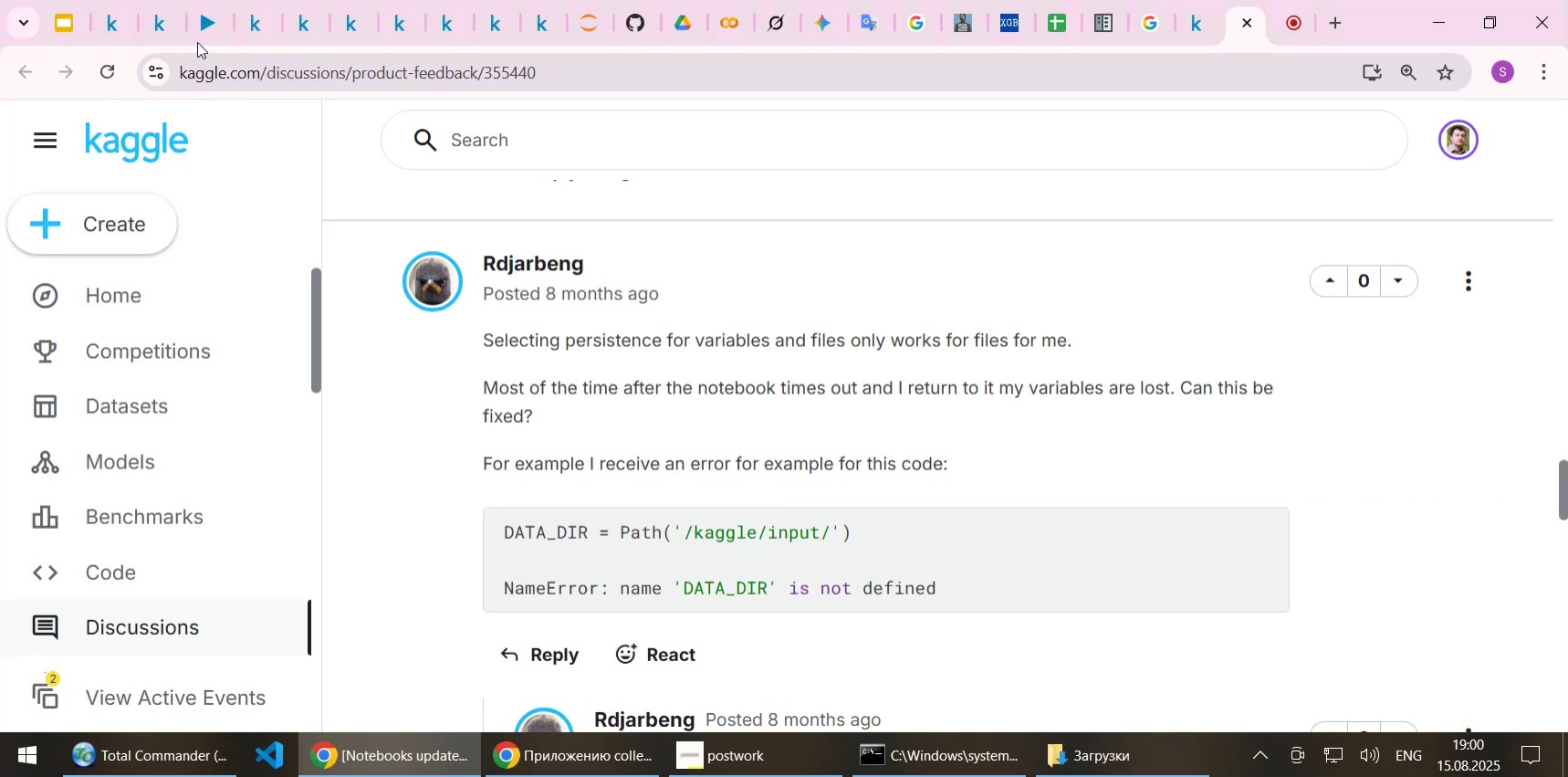 
left_click([197, 24])
 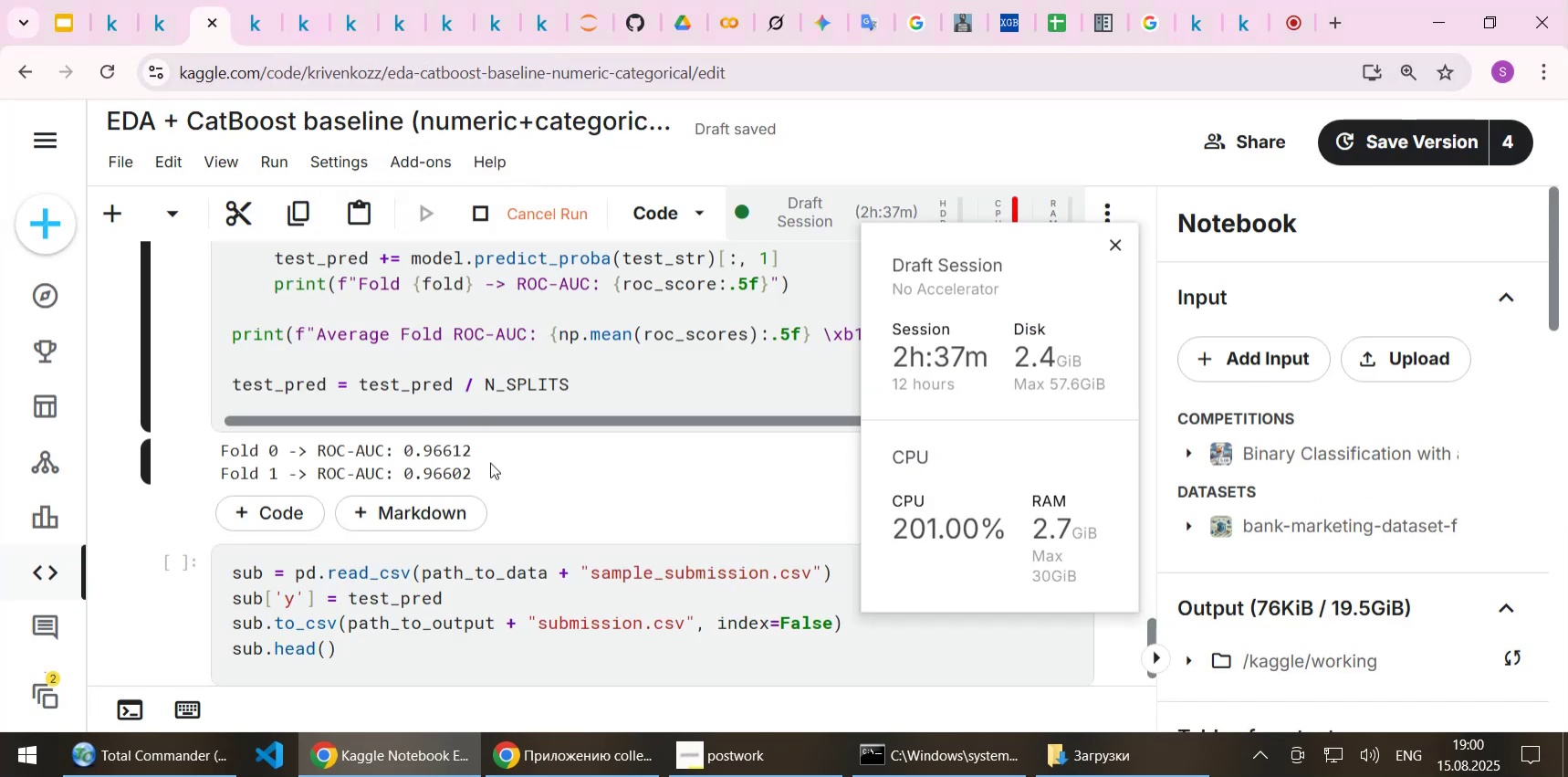 
wait(8.07)
 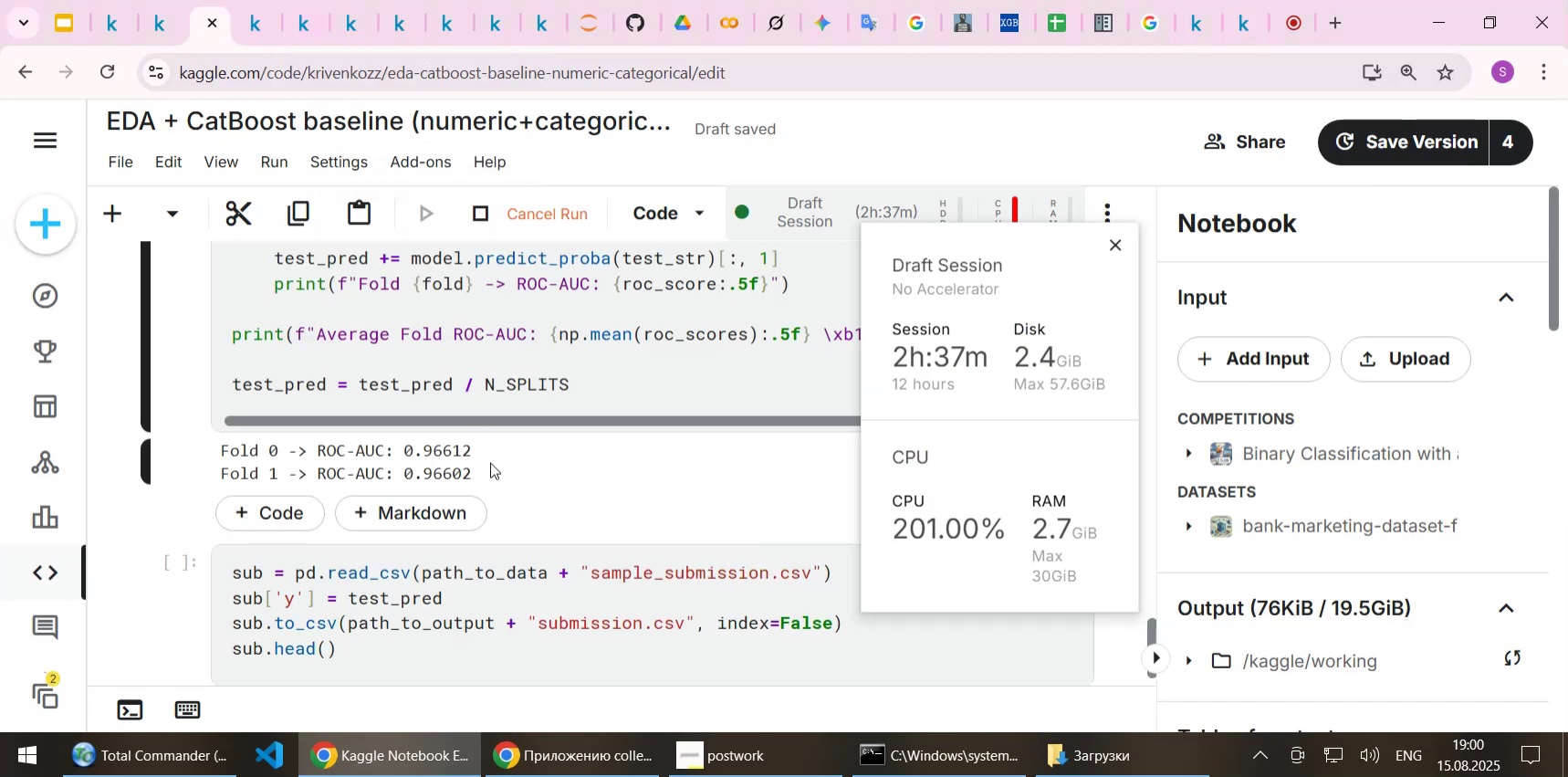 
left_click([303, 17])
 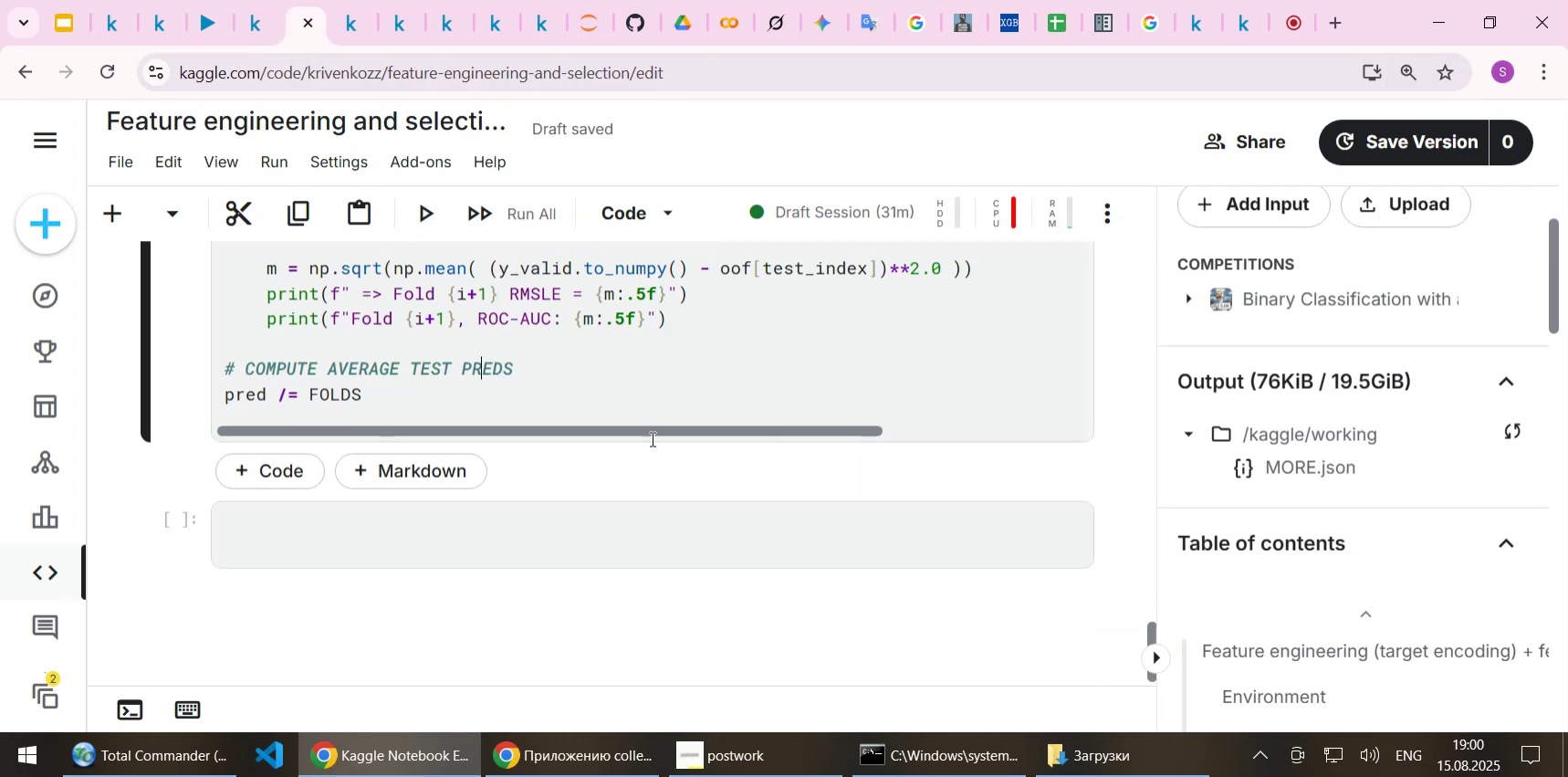 
scroll: coordinate [703, 477], scroll_direction: up, amount: 20.0
 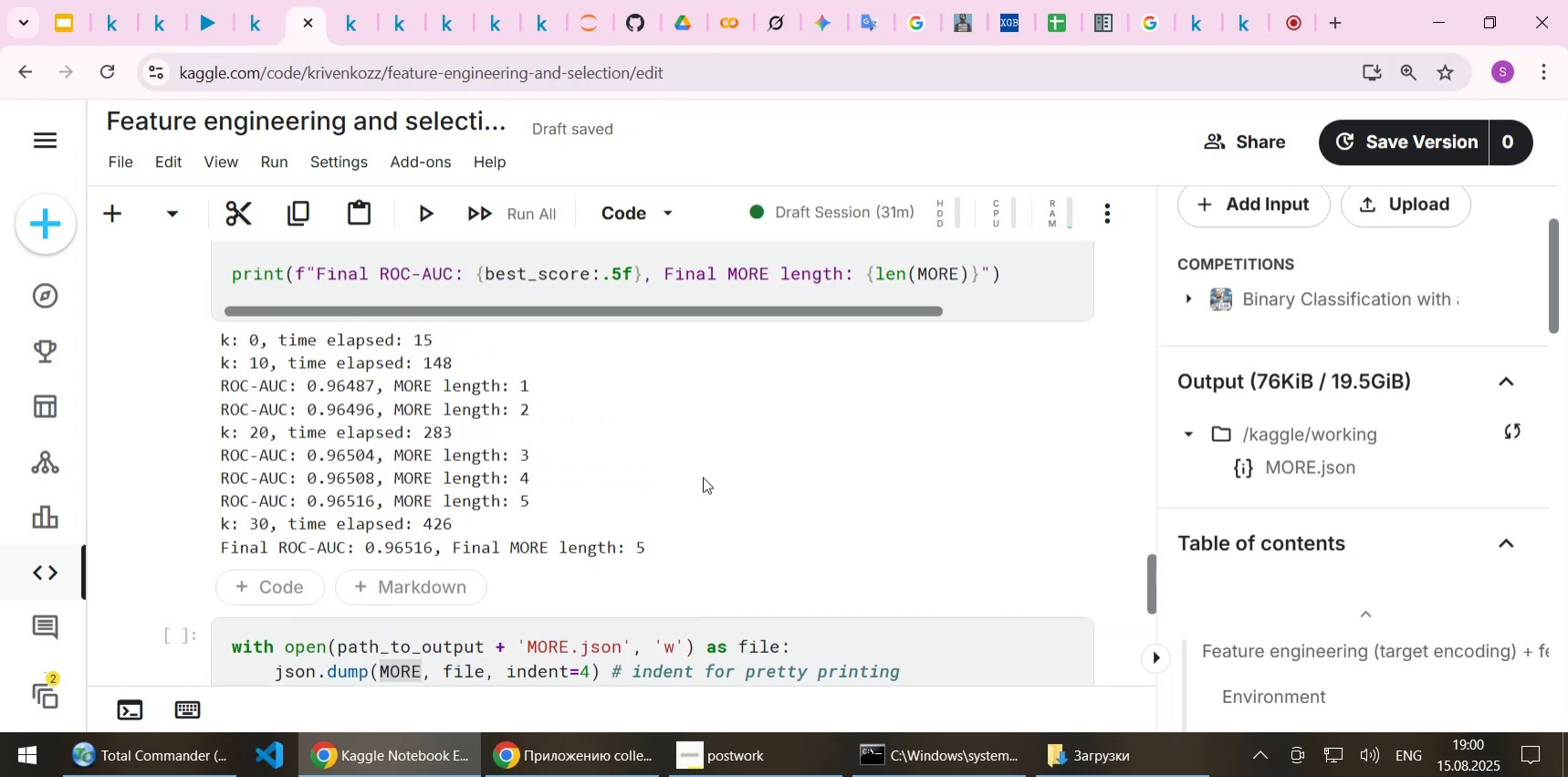 
scroll: coordinate [703, 472], scroll_direction: down, amount: 2.0
 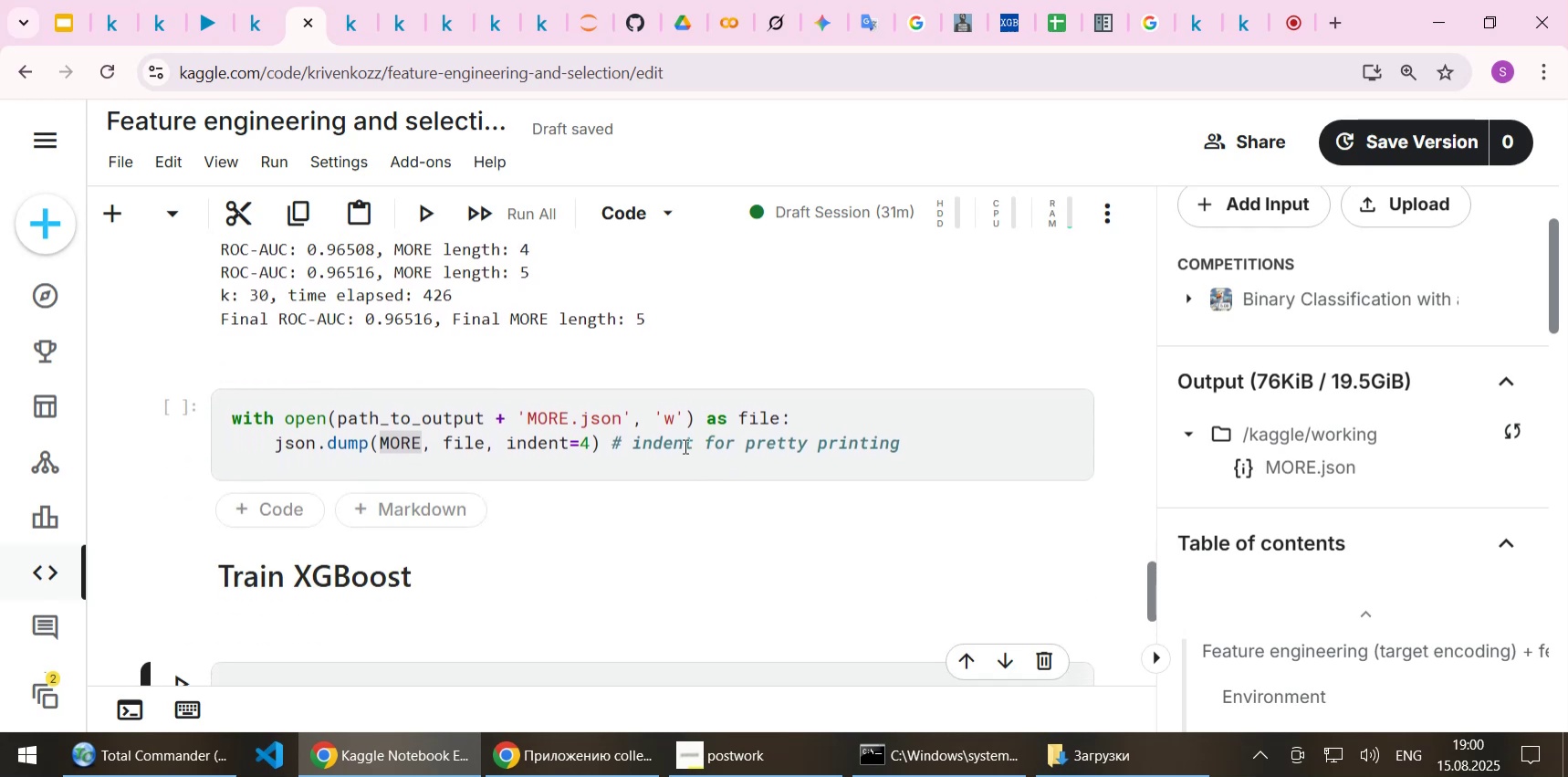 
left_click([684, 446])
 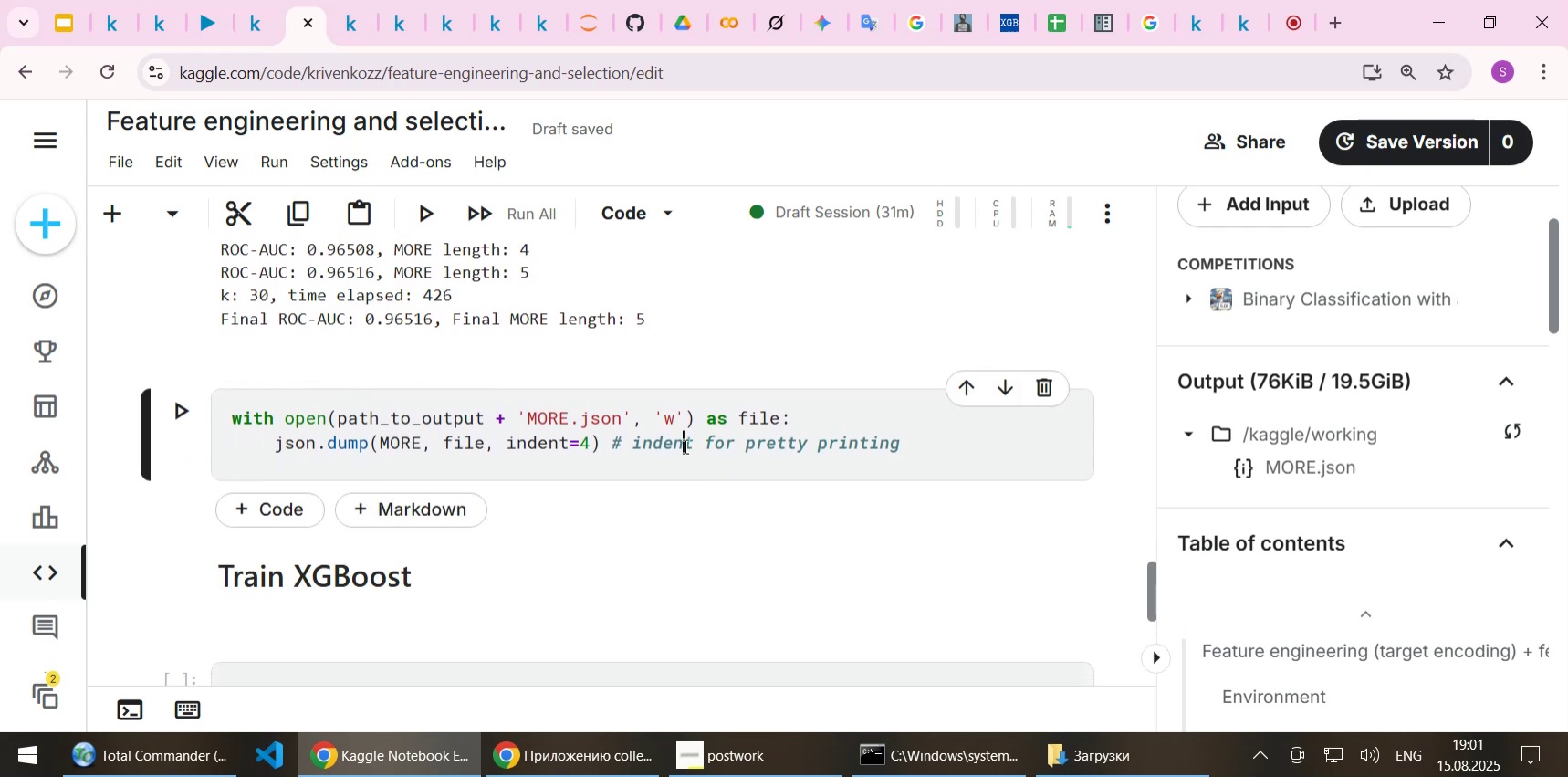 
key(Shift+Enter)
 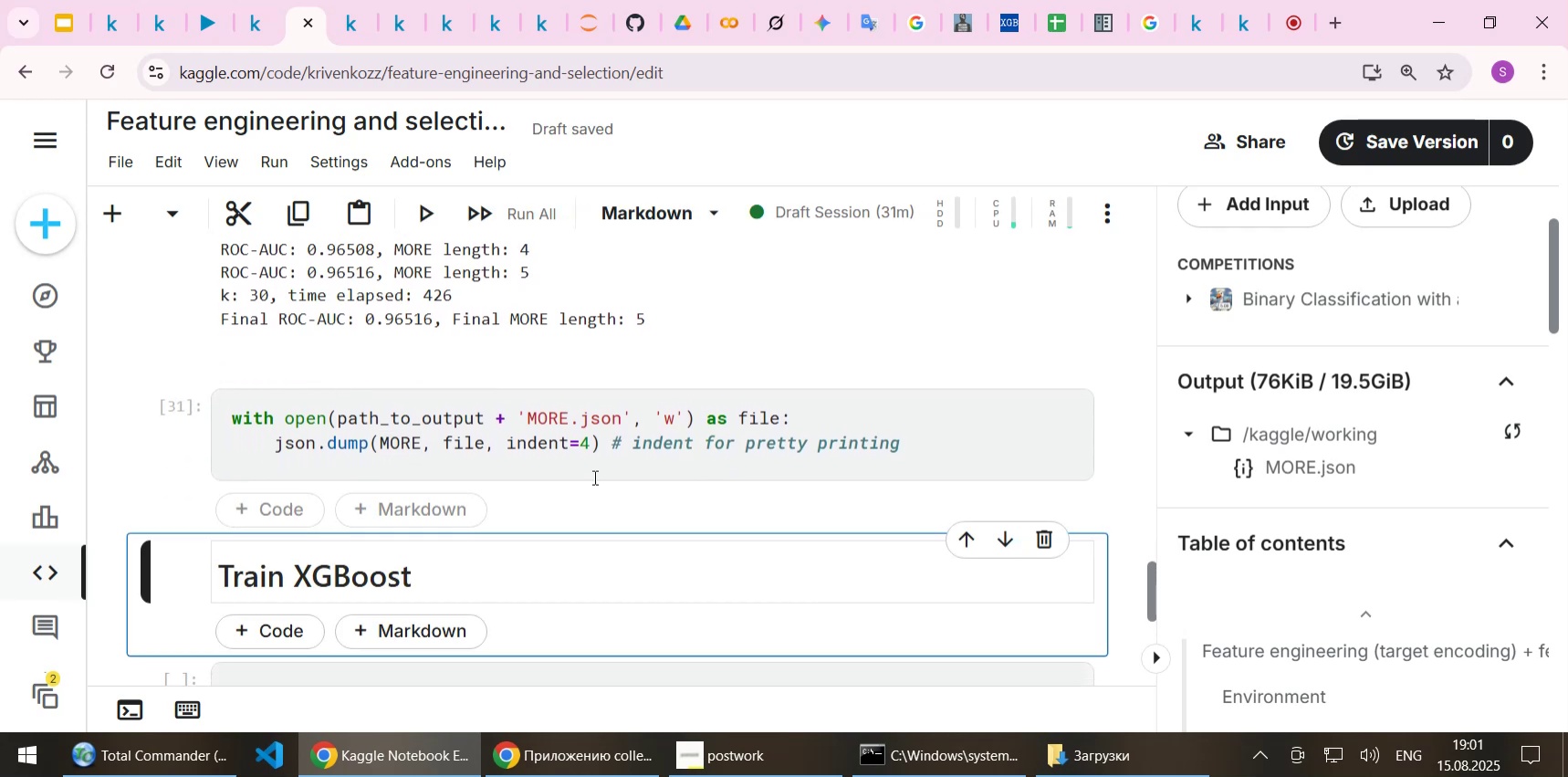 
scroll: coordinate [635, 465], scroll_direction: down, amount: 3.0
 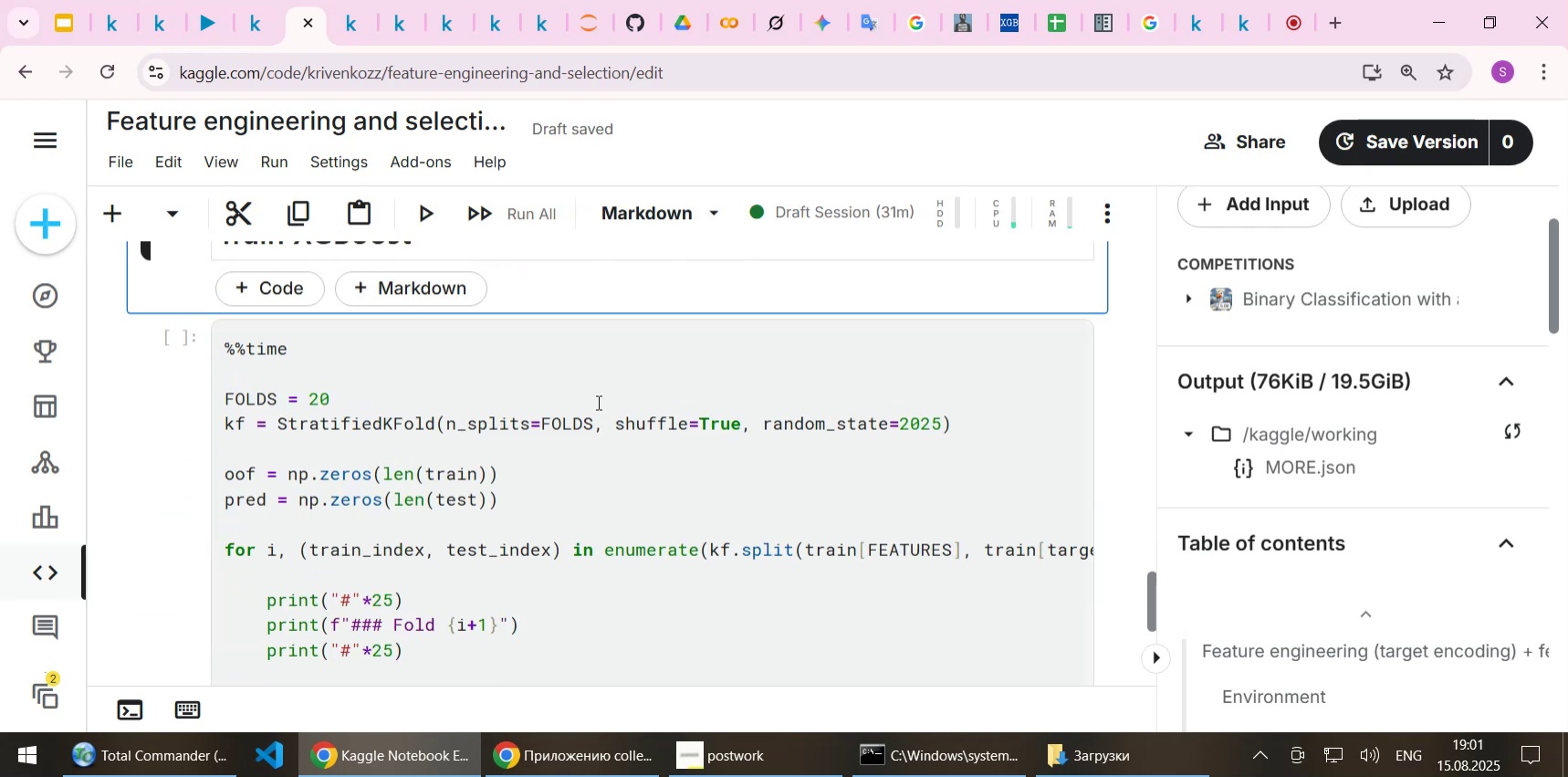 
left_click([597, 402])
 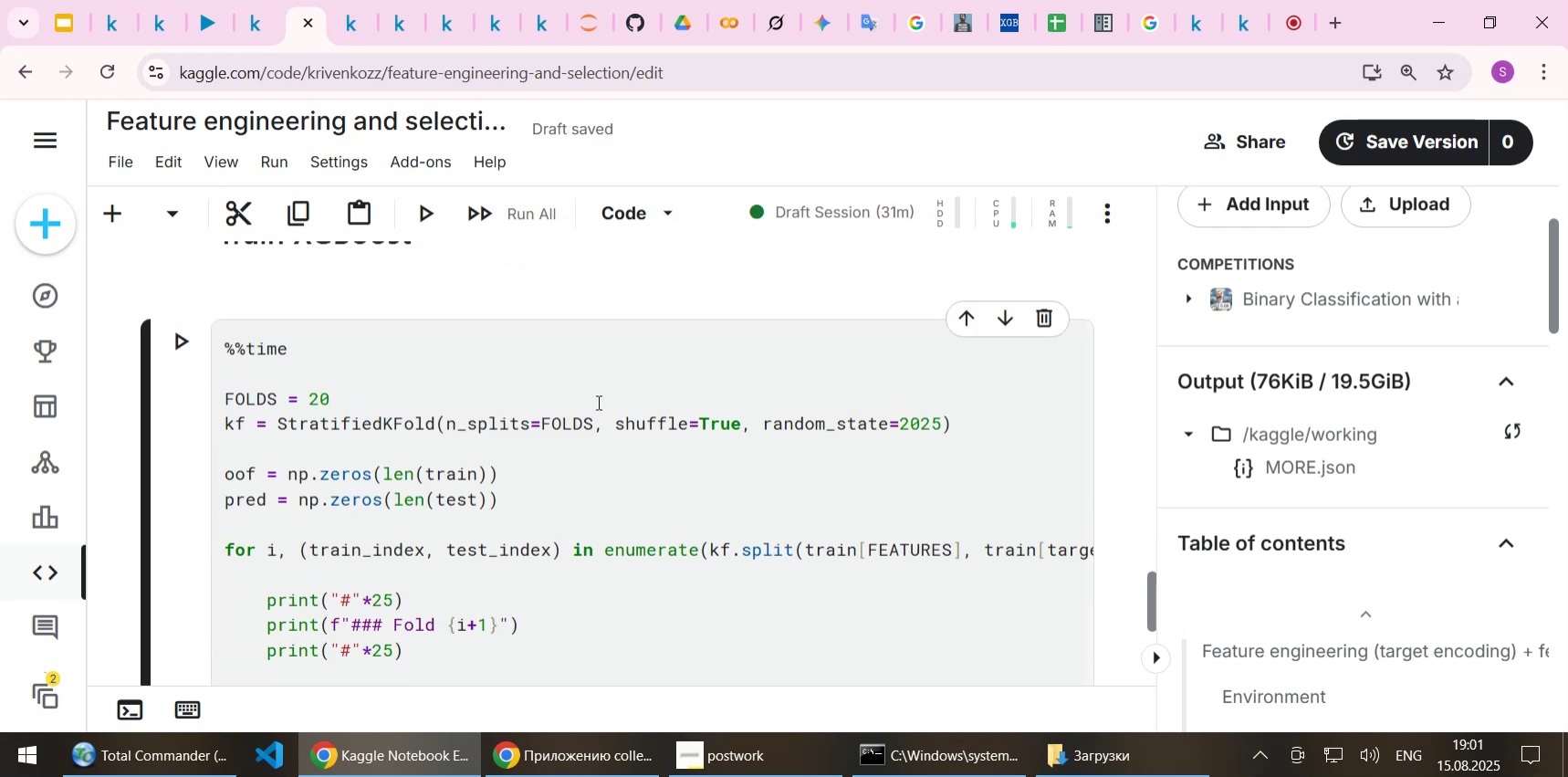 
scroll: coordinate [597, 402], scroll_direction: down, amount: 1.0
 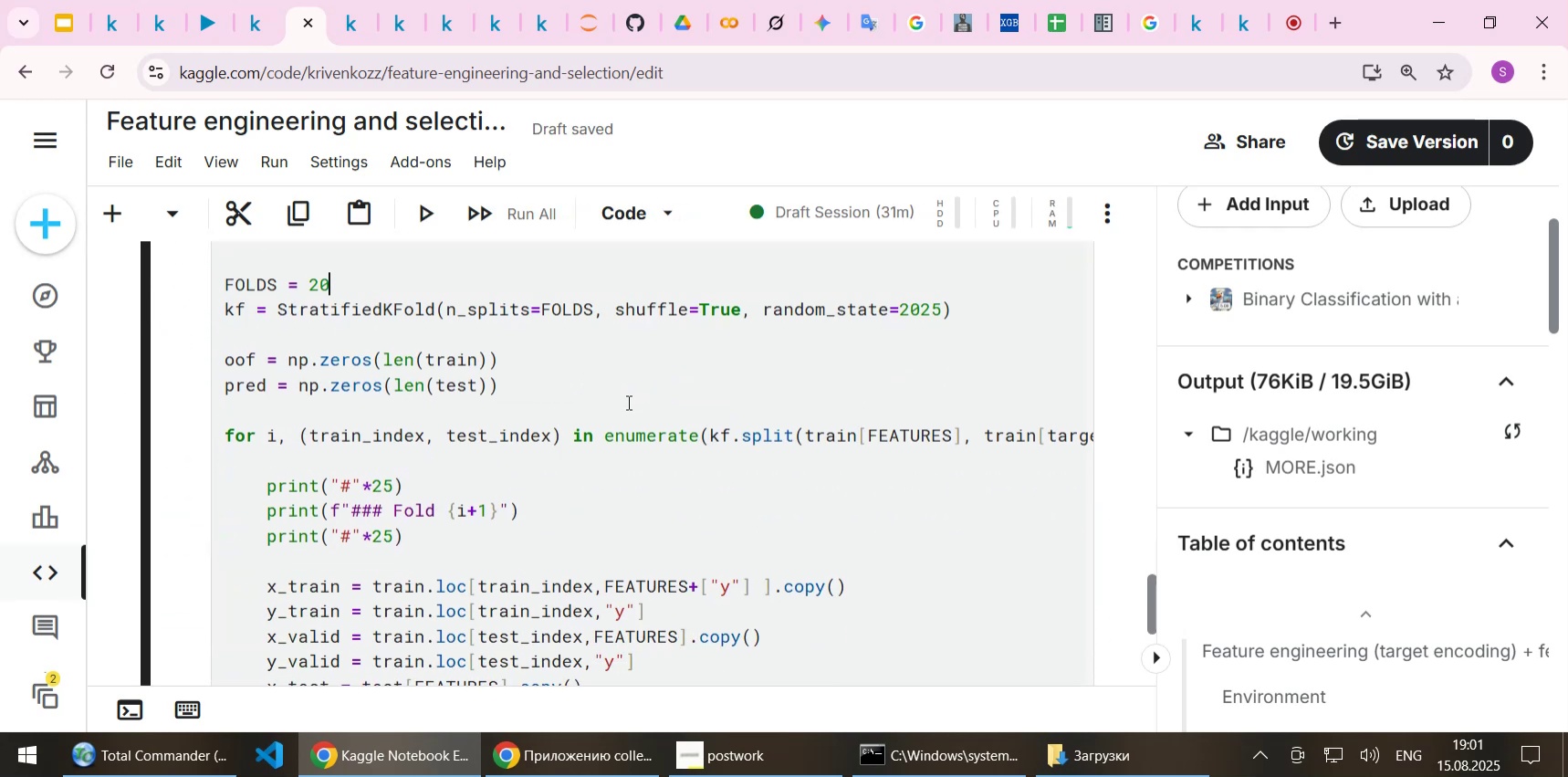 
left_click([627, 402])
 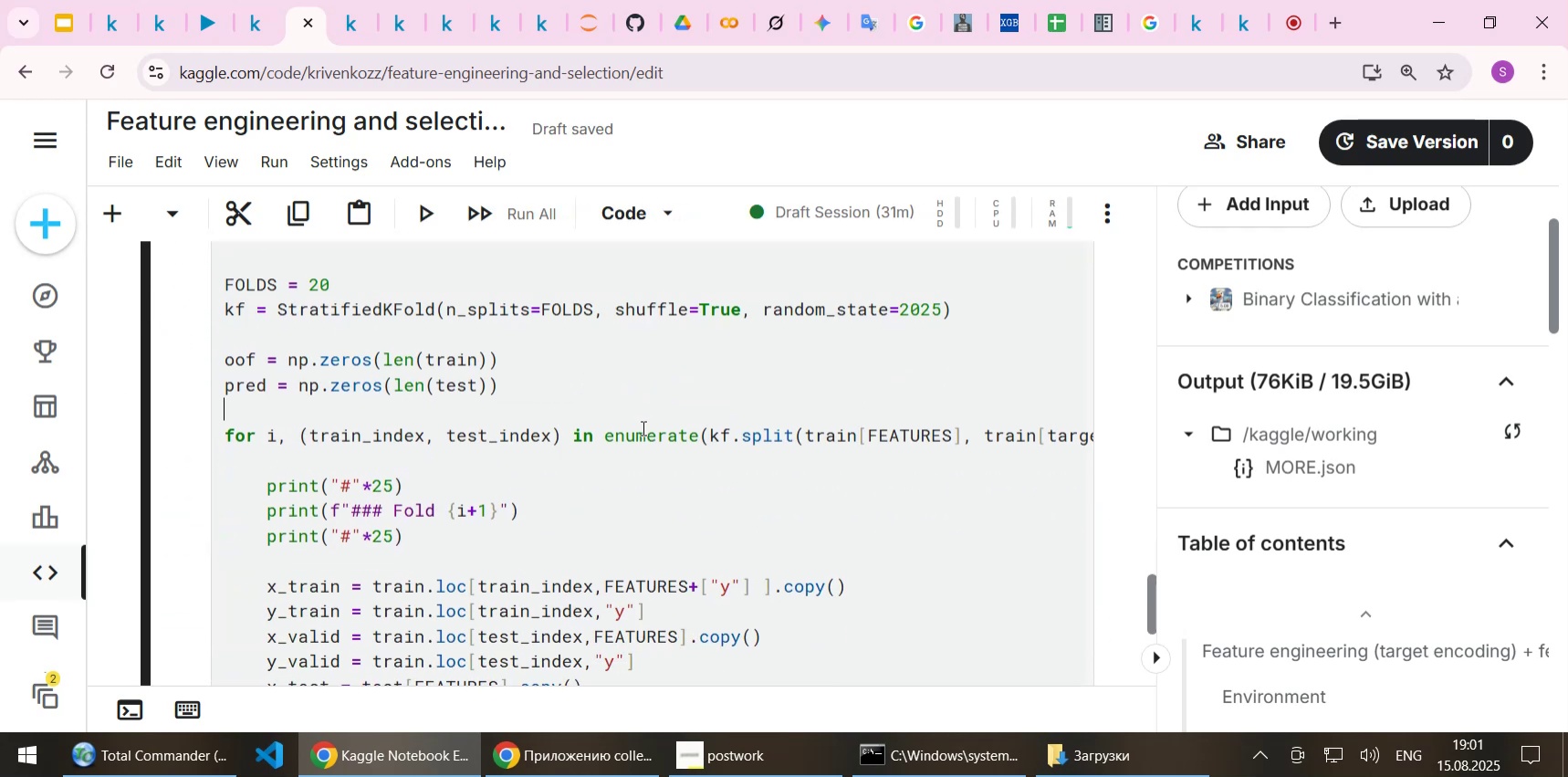 
left_click([642, 427])
 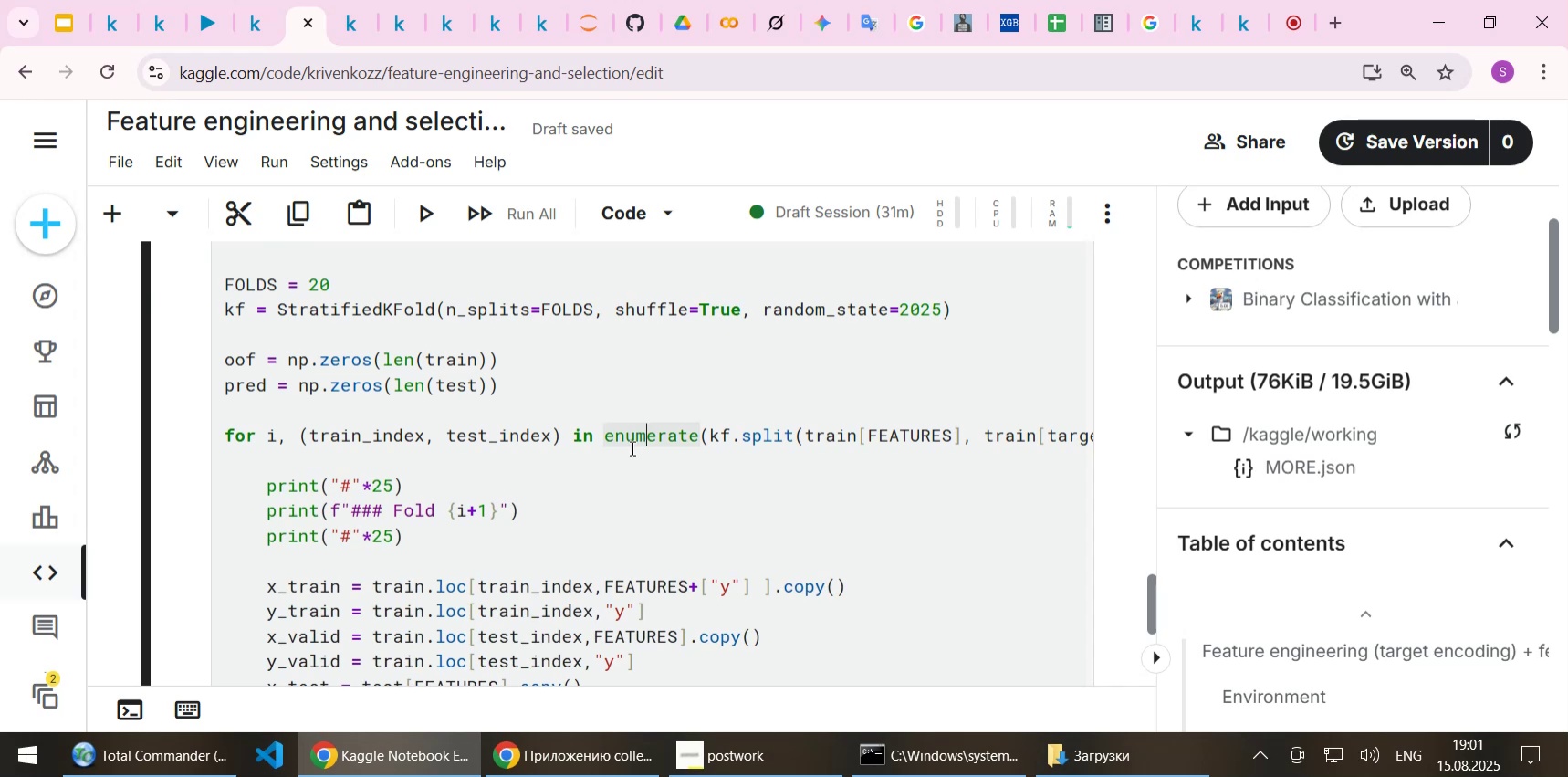 
scroll: coordinate [654, 435], scroll_direction: down, amount: 2.0
 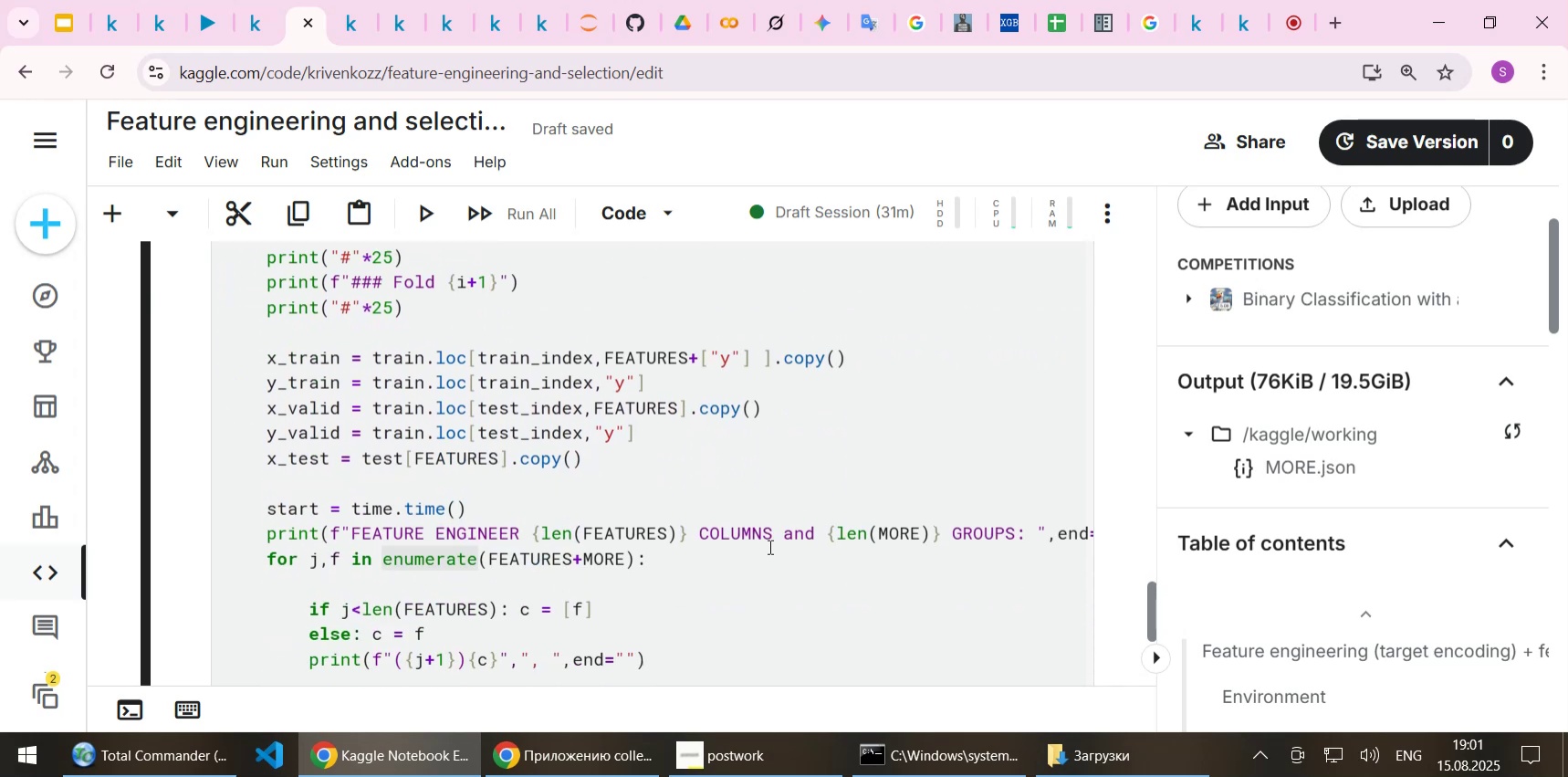 
left_click([741, 561])
 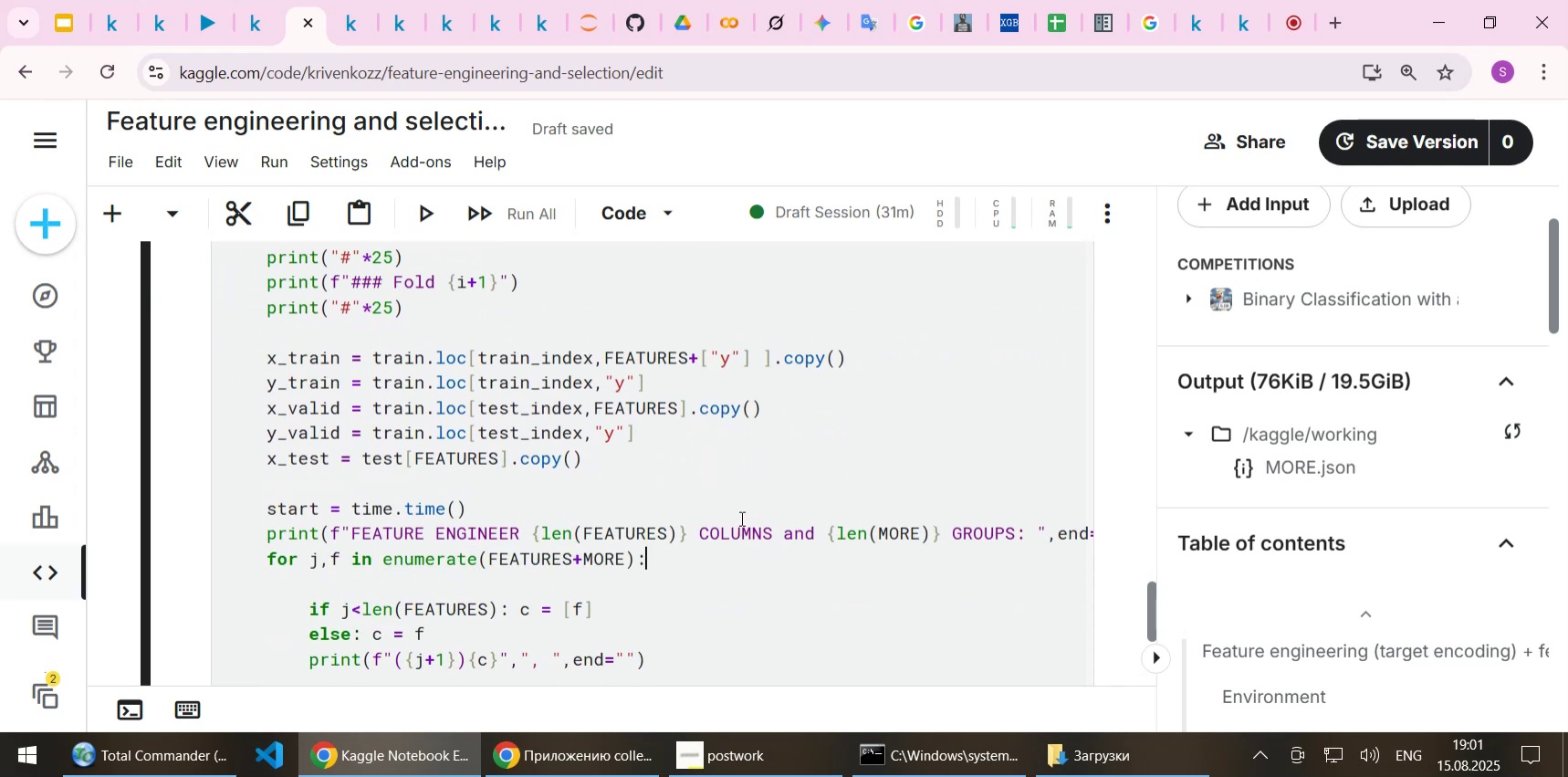 
left_click([740, 518])
 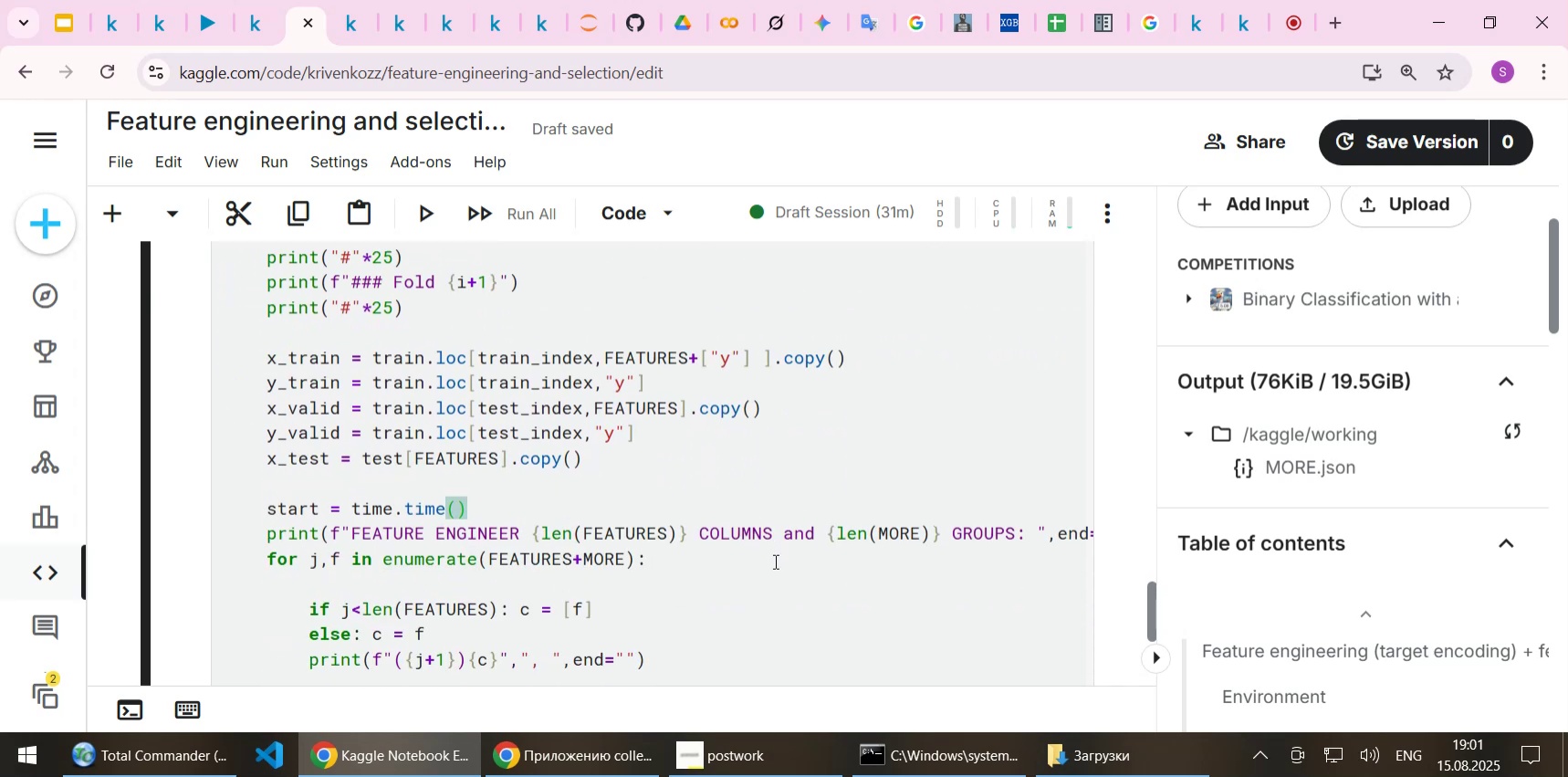 
key(End)
 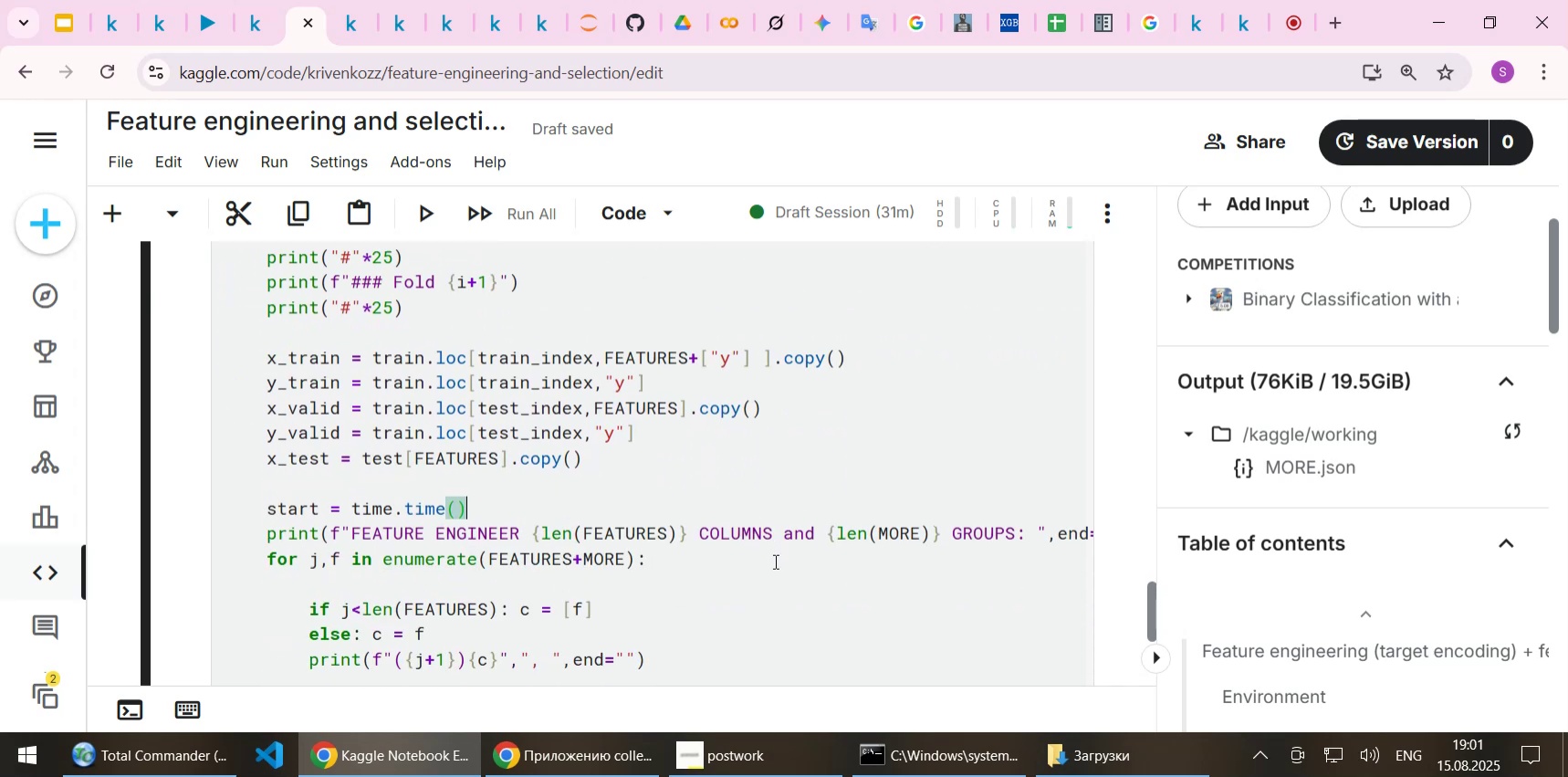 
key(ArrowDown)
 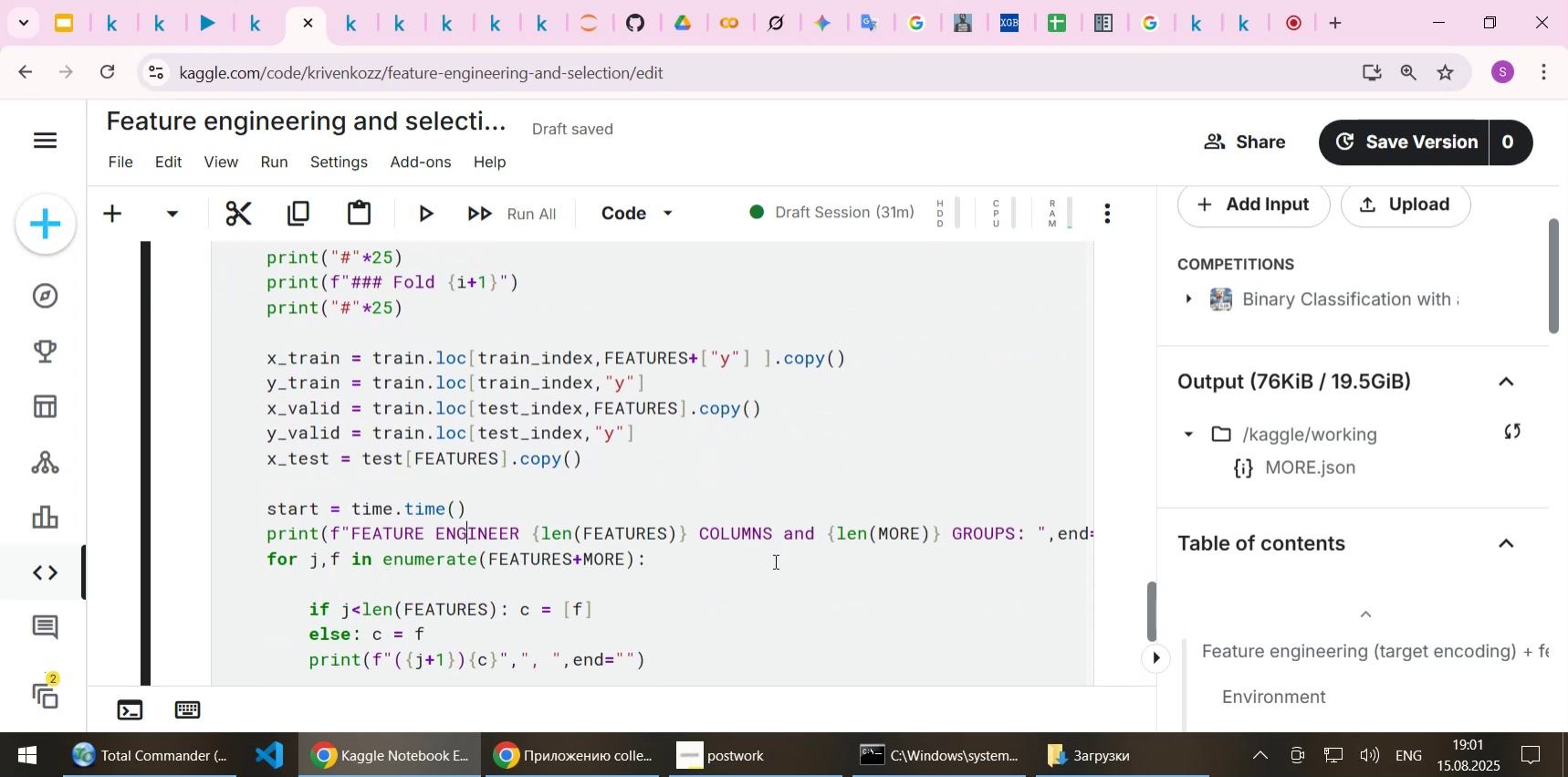 
key(End)
 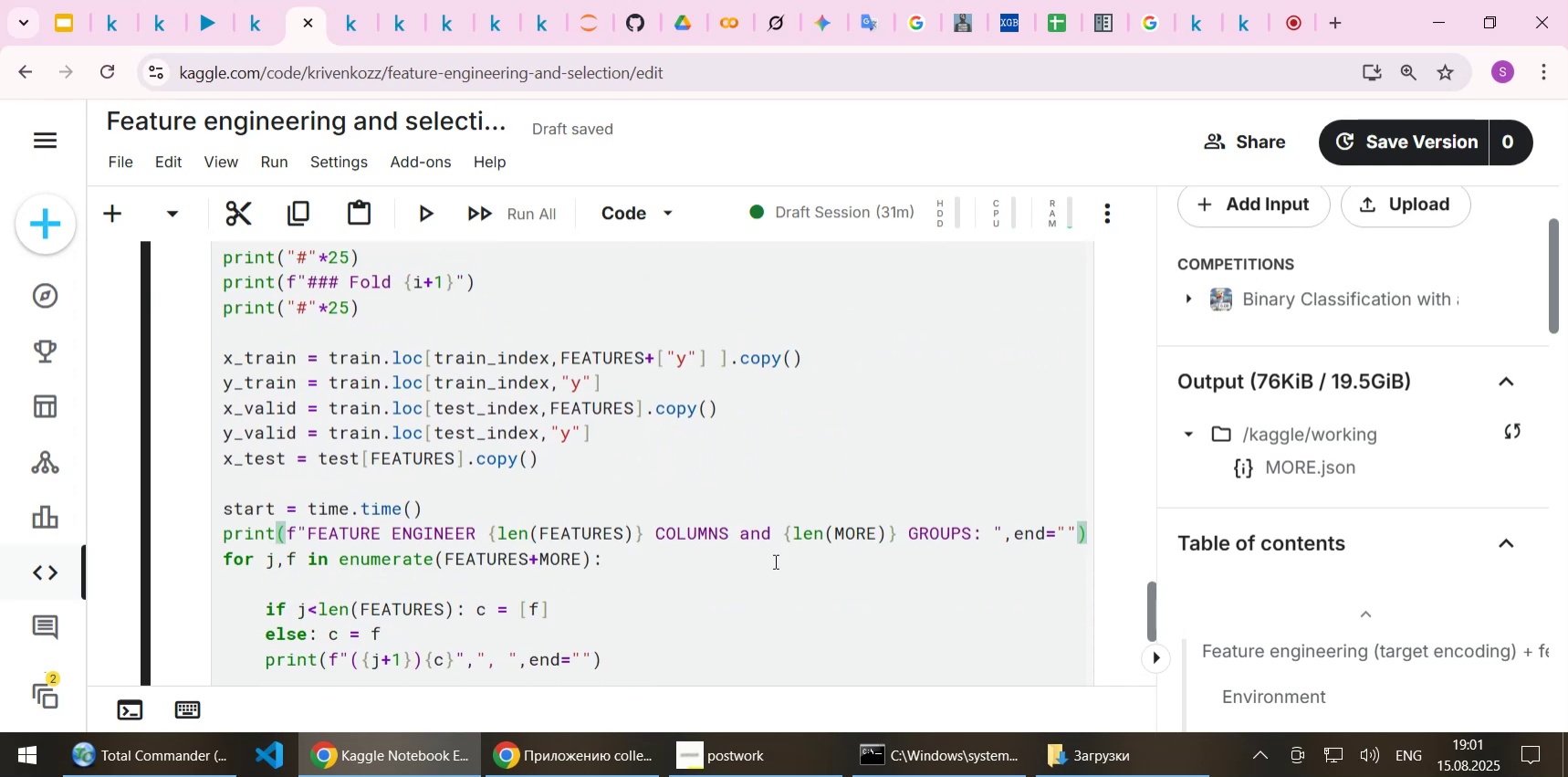 
key(Home)
 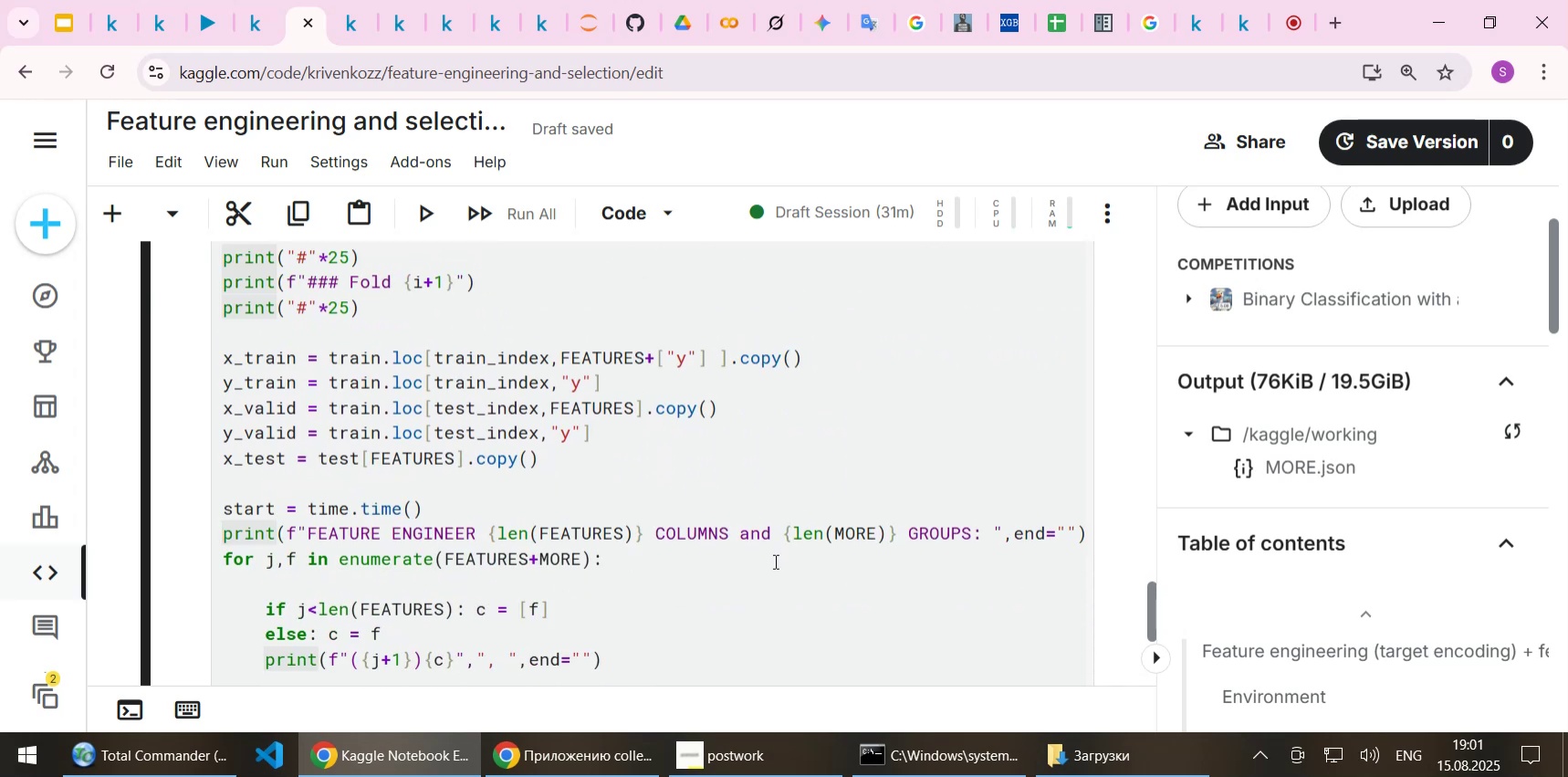 
key(Home)
 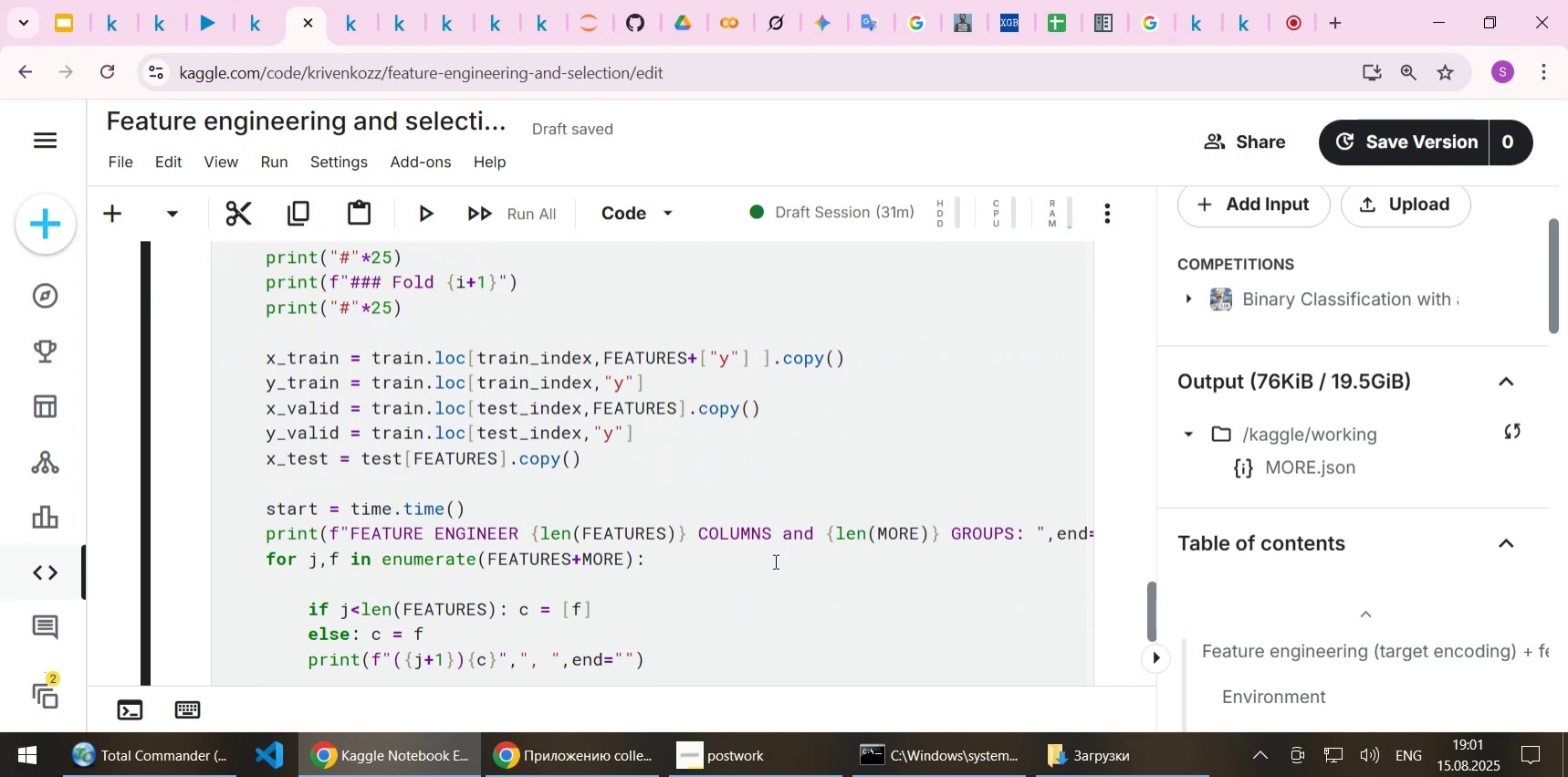 
scroll: coordinate [779, 439], scroll_direction: down, amount: 8.0
 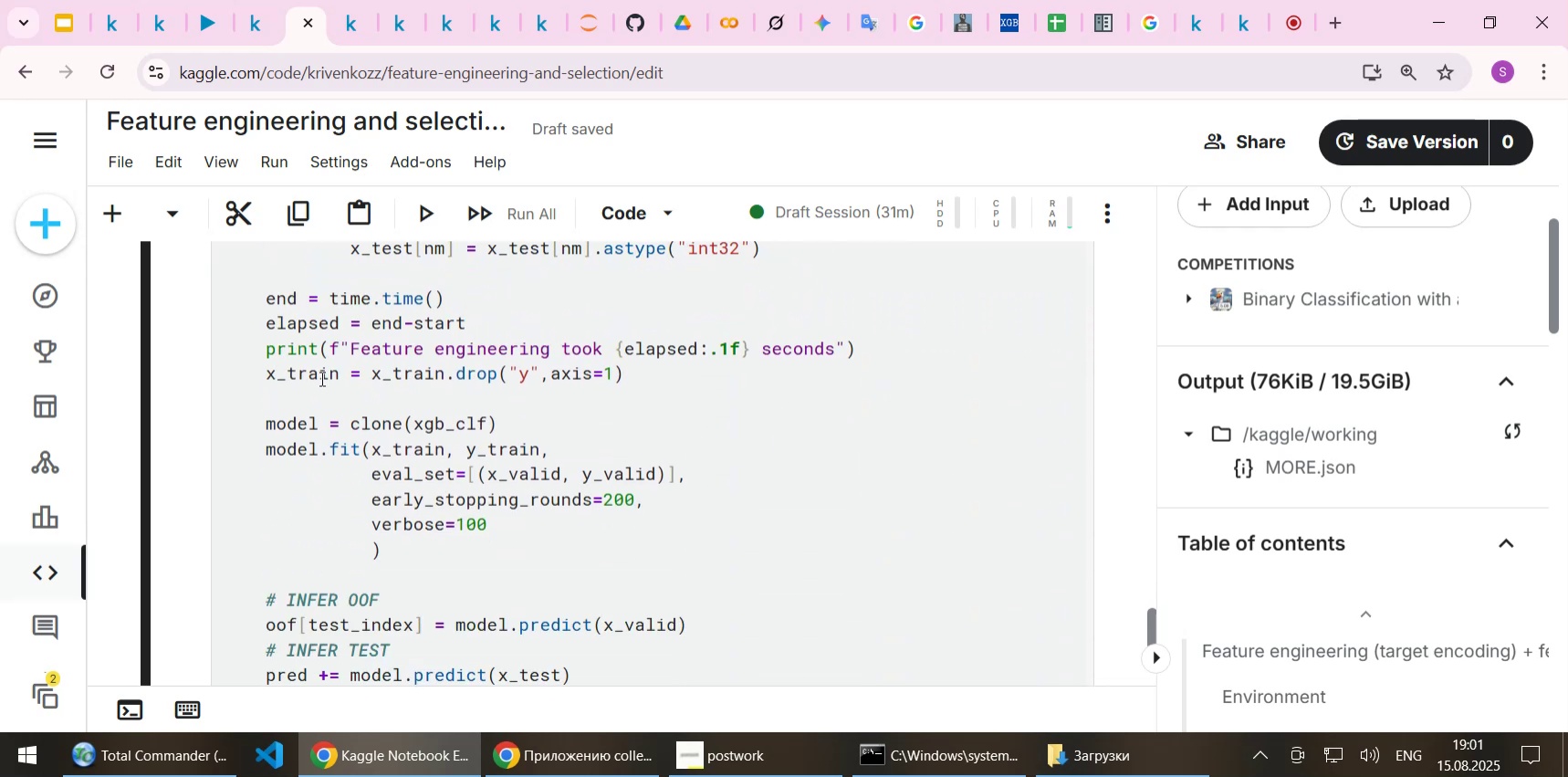 
left_click([320, 378])
 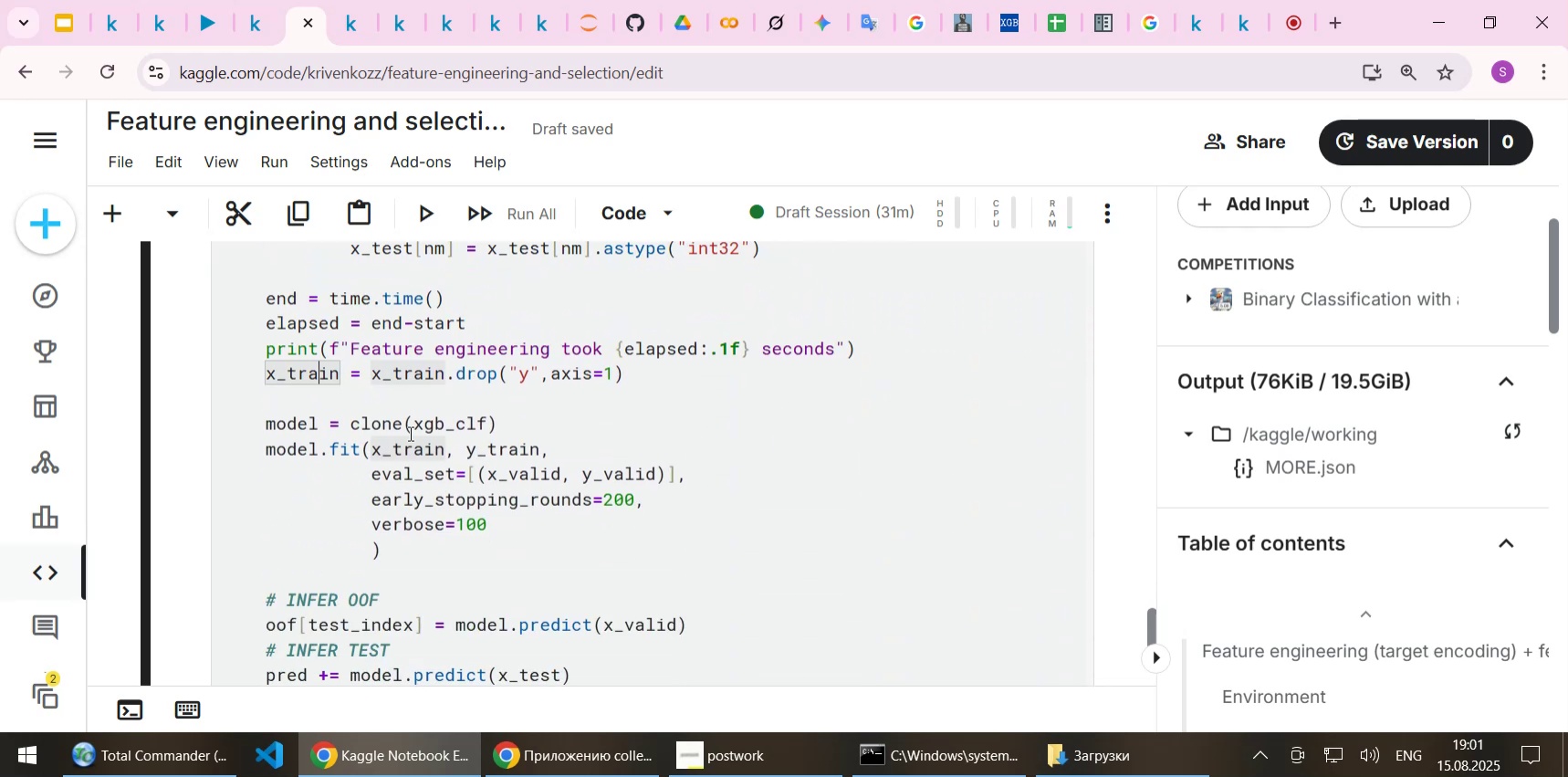 
key(Home)
 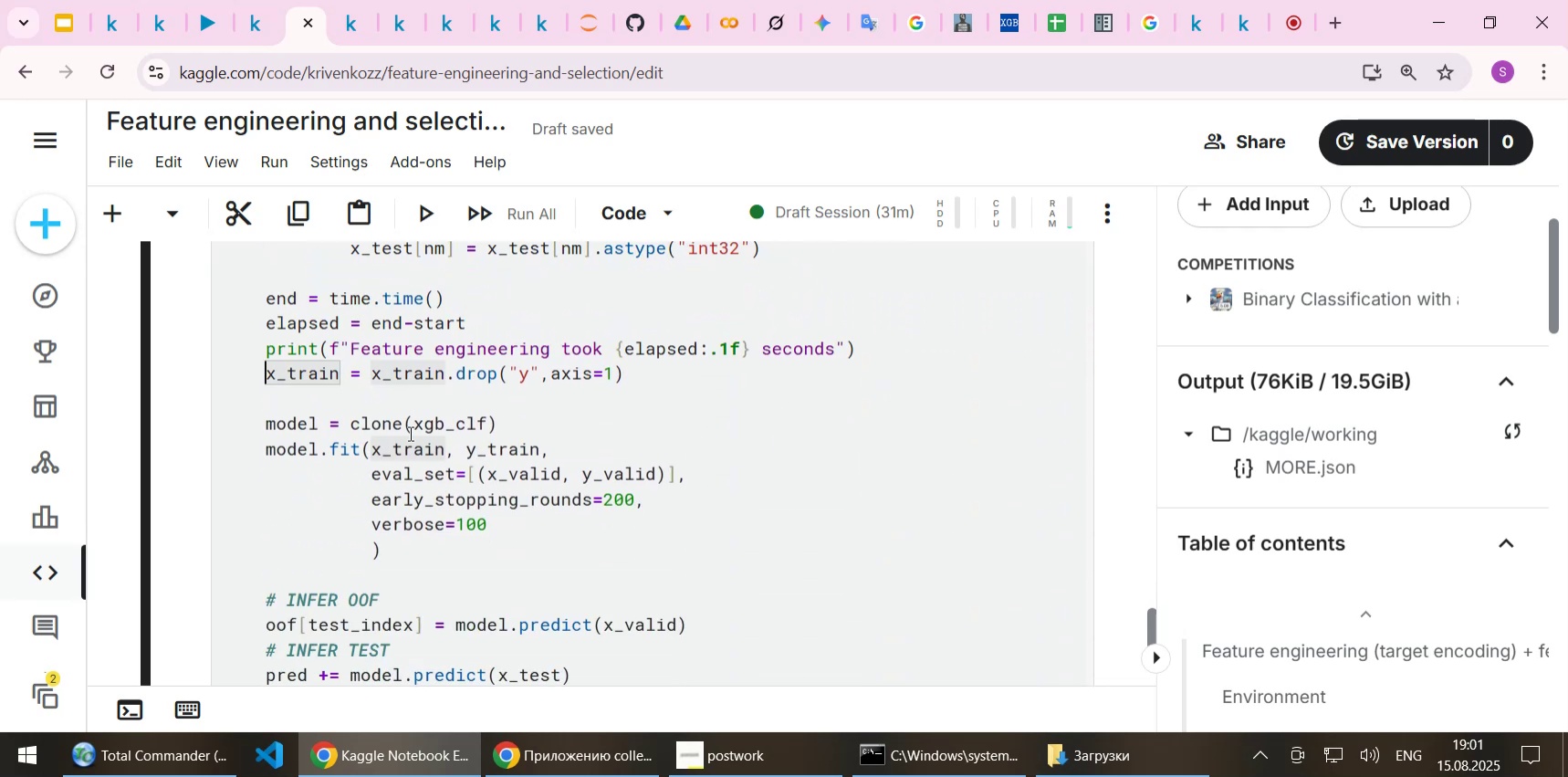 
key(Home)
 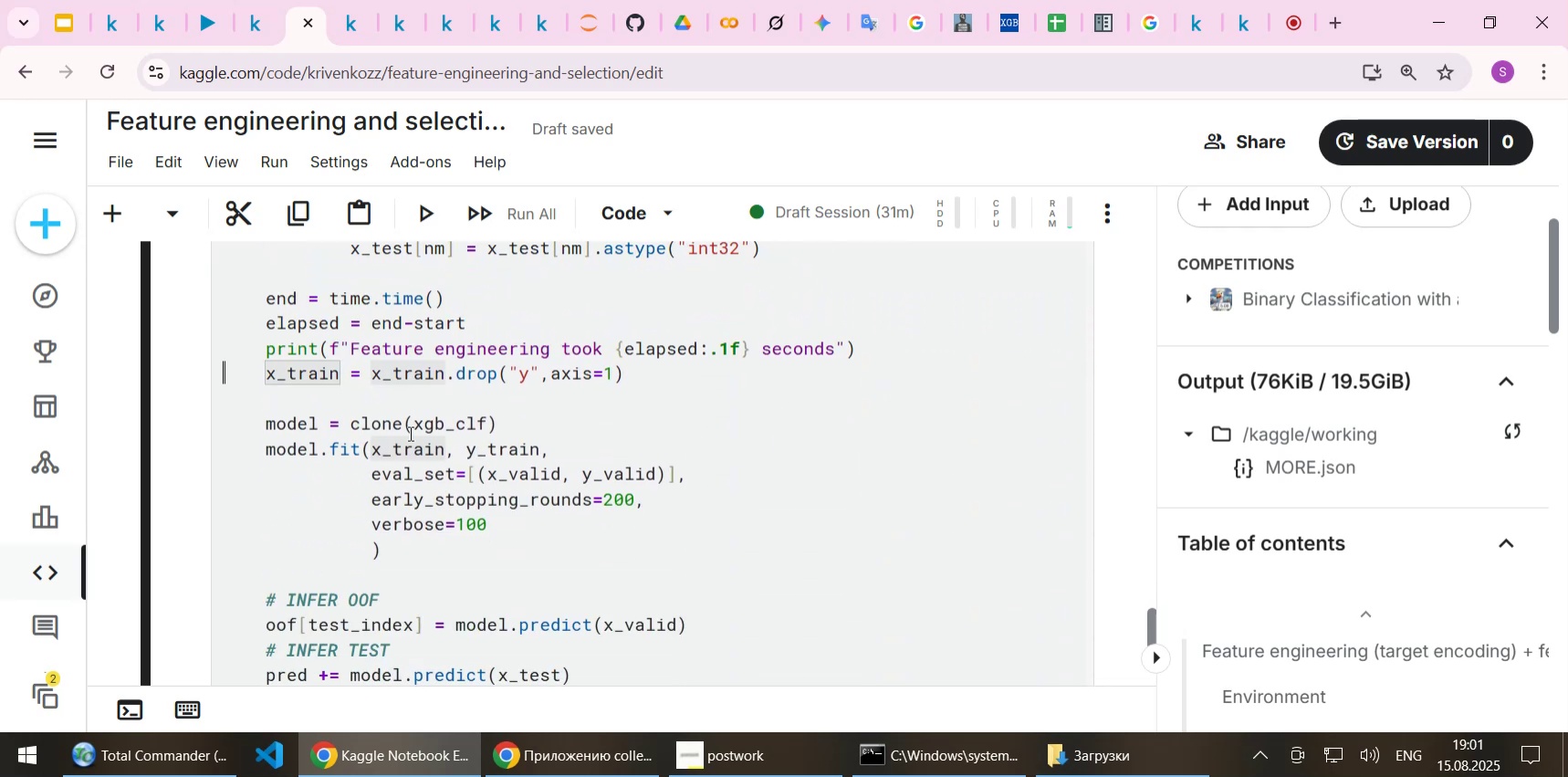 
hold_key(key=ArrowDown, duration=0.69)
 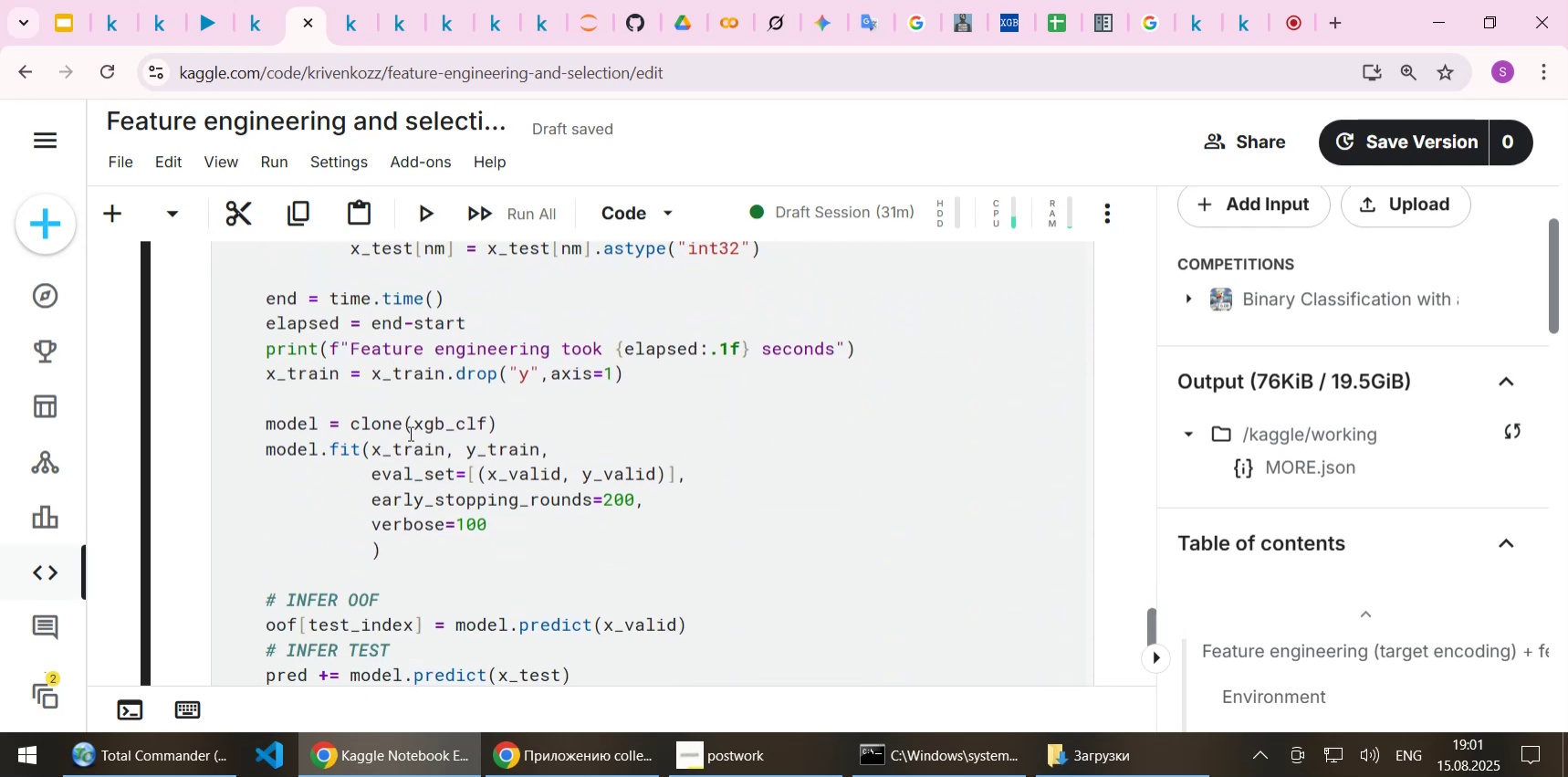 
key(ArrowDown)
 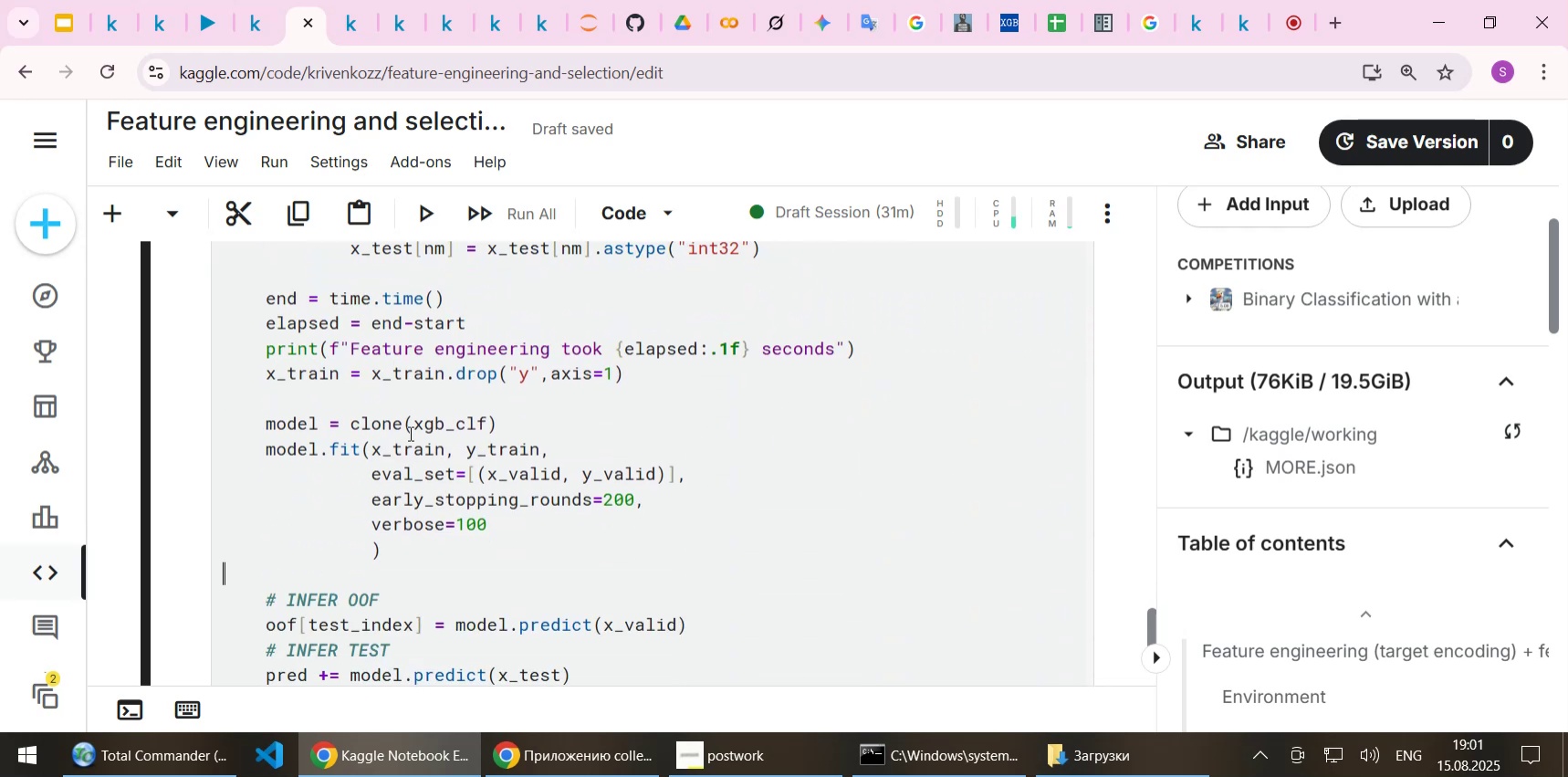 
key(ArrowDown)
 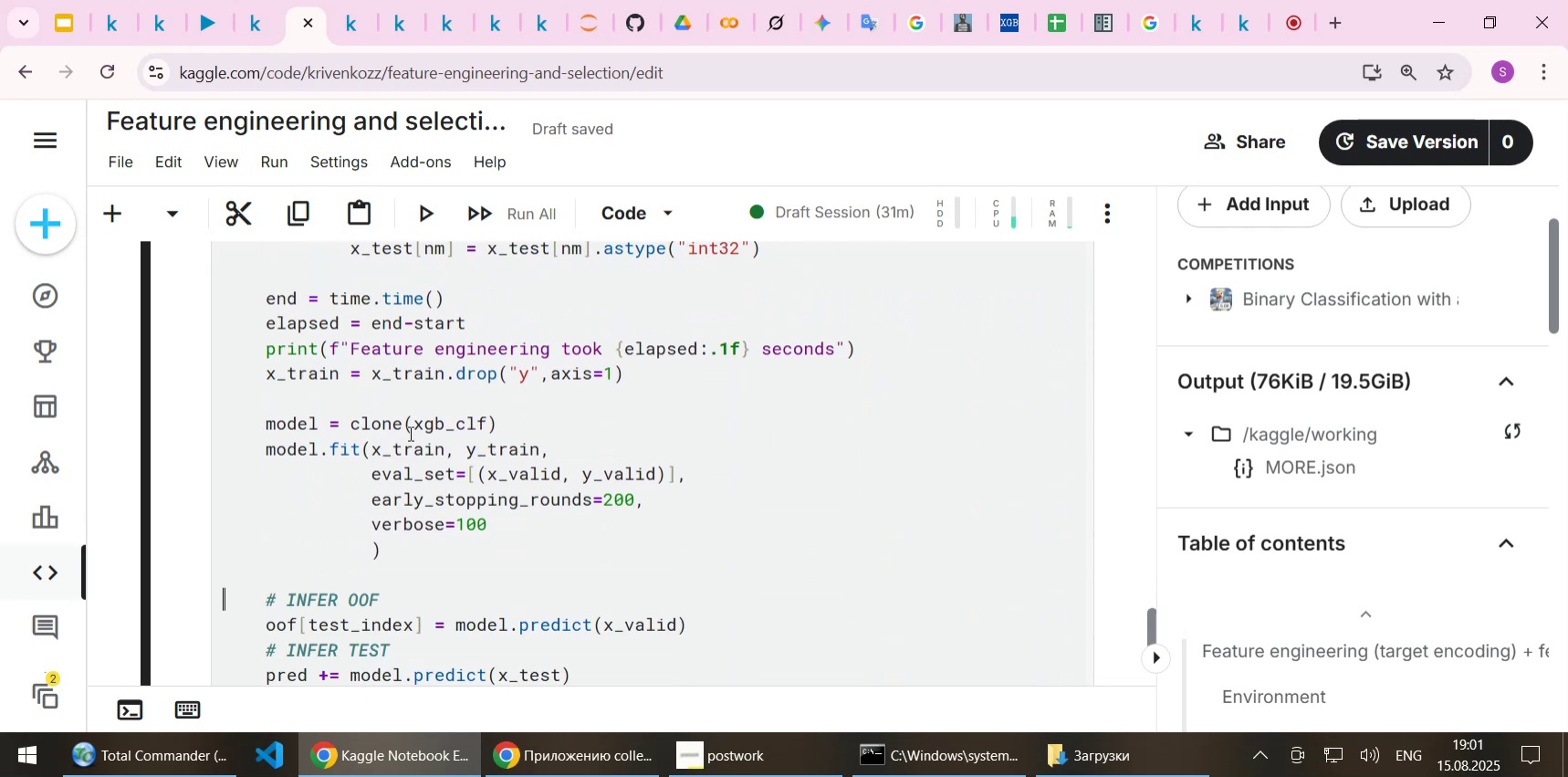 
key(ArrowDown)
 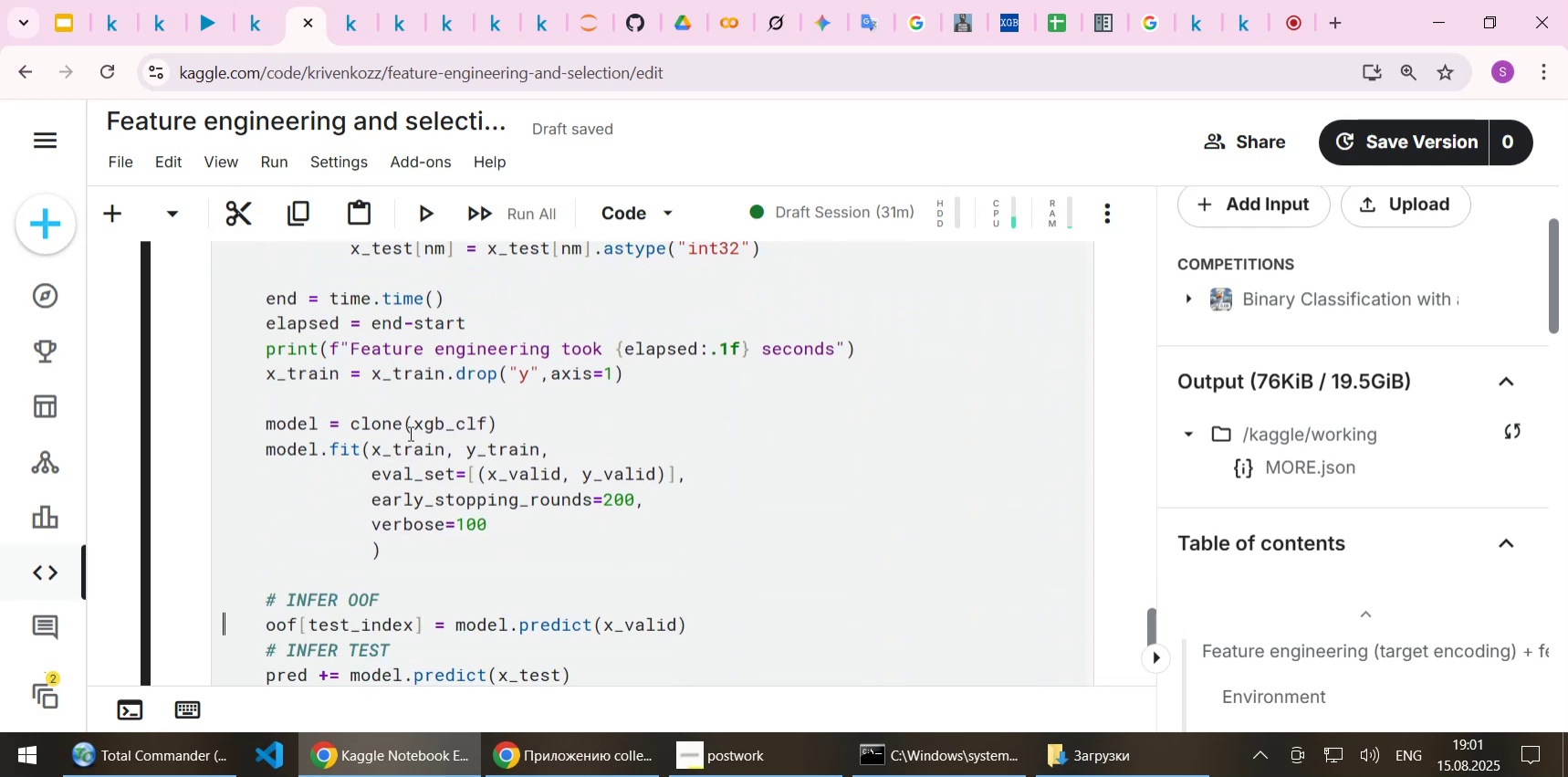 
key(ArrowDown)
 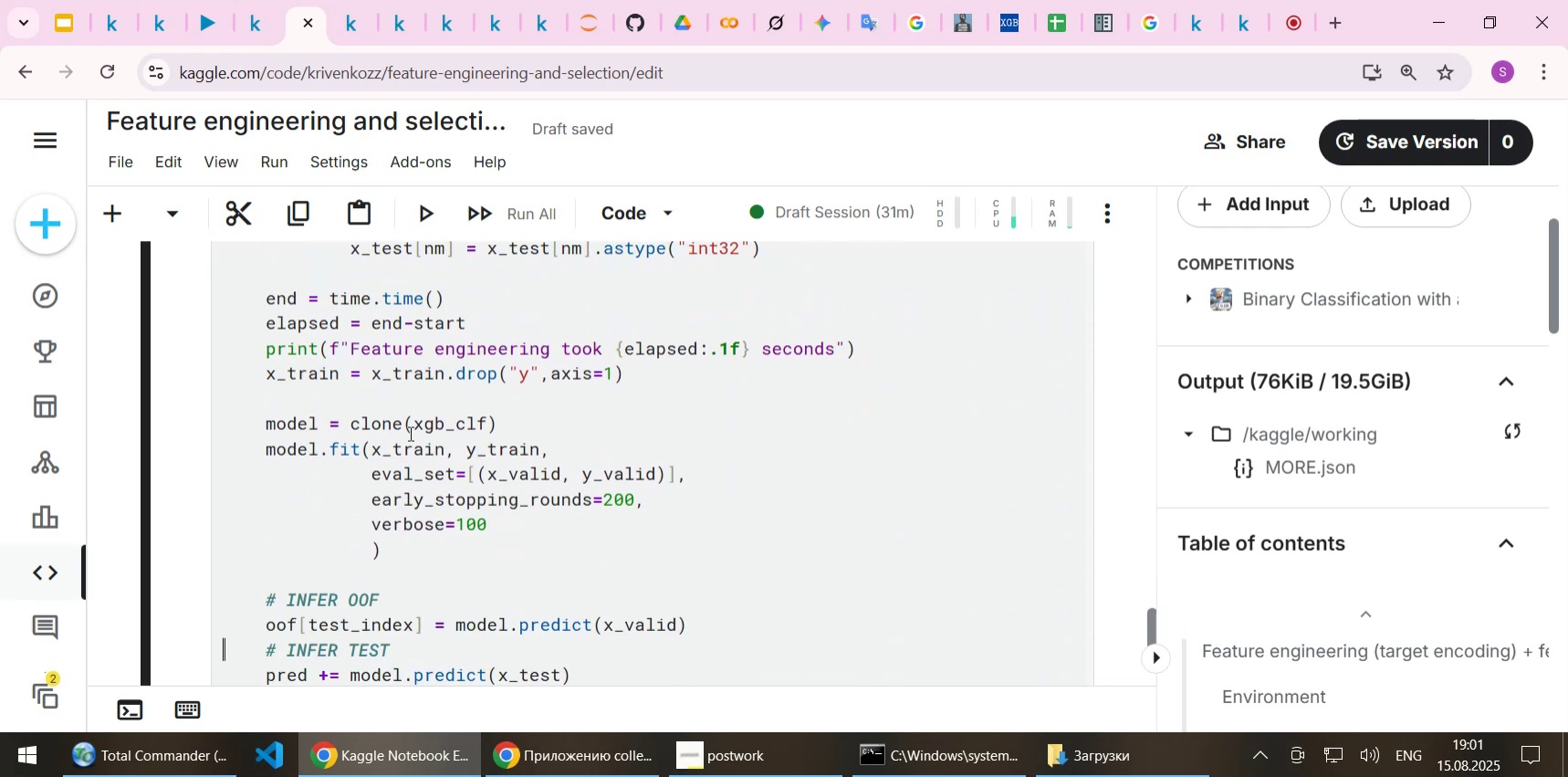 
key(ArrowDown)
 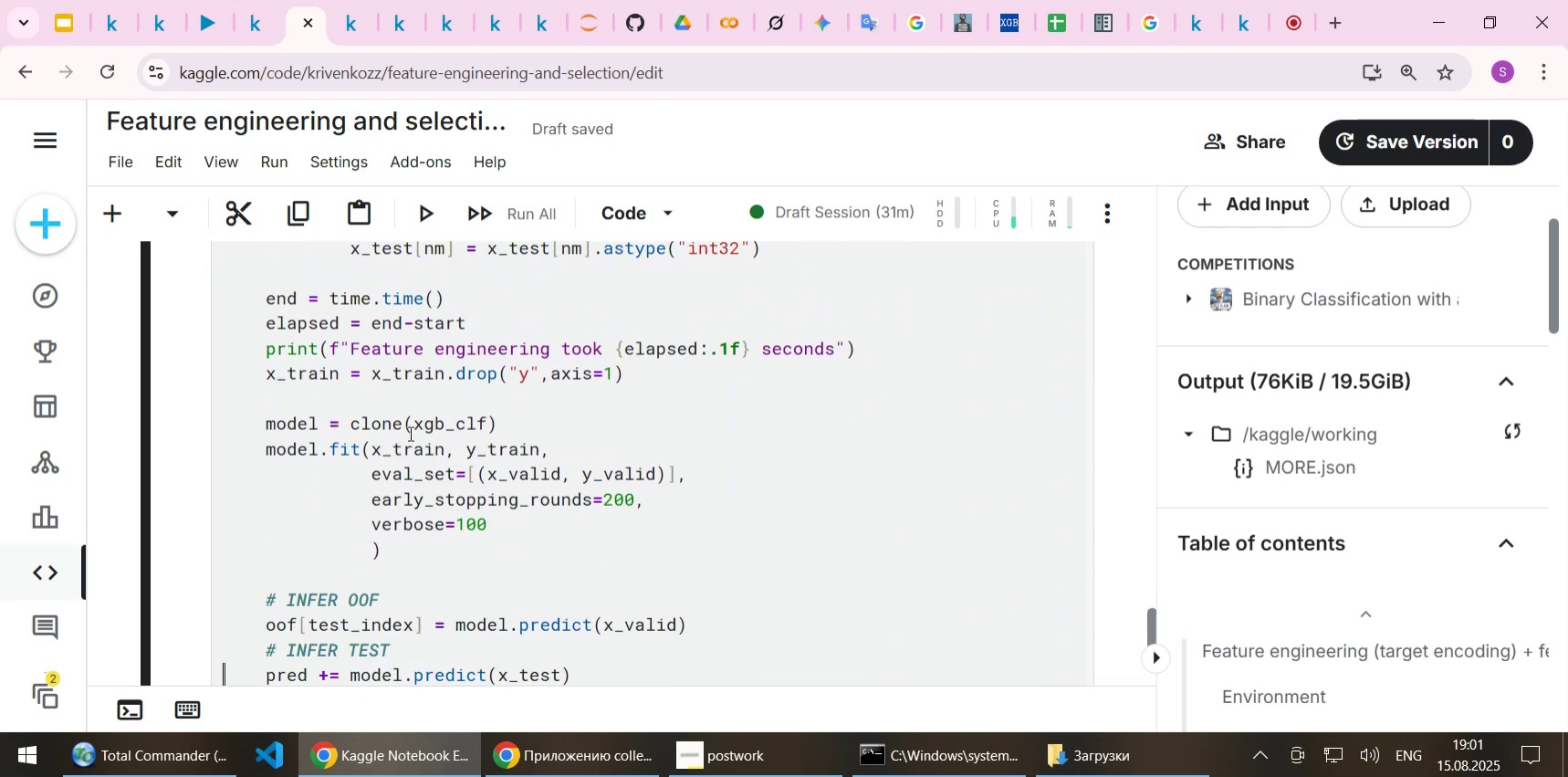 
key(ArrowDown)
 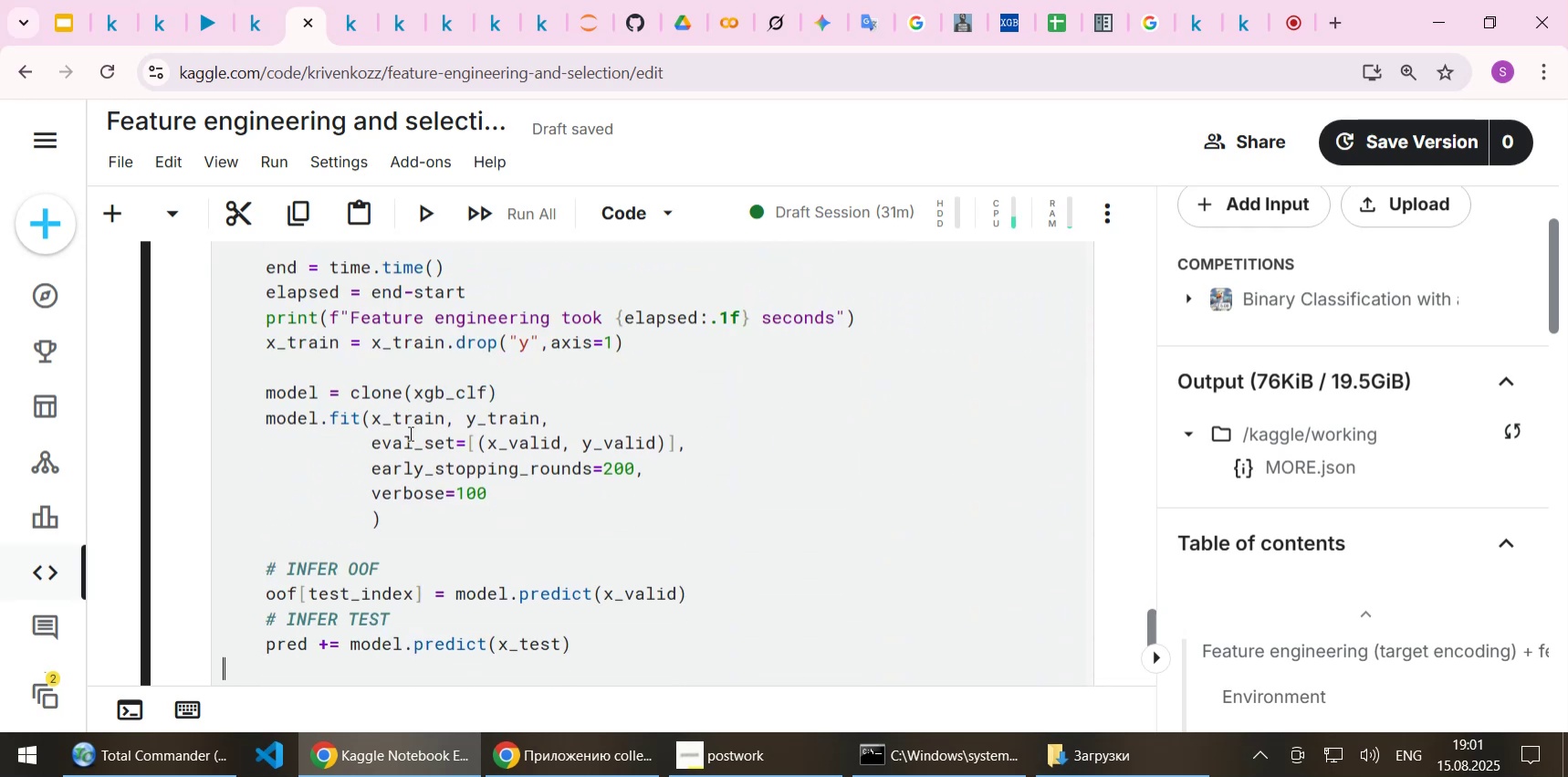 
key(ArrowDown)
 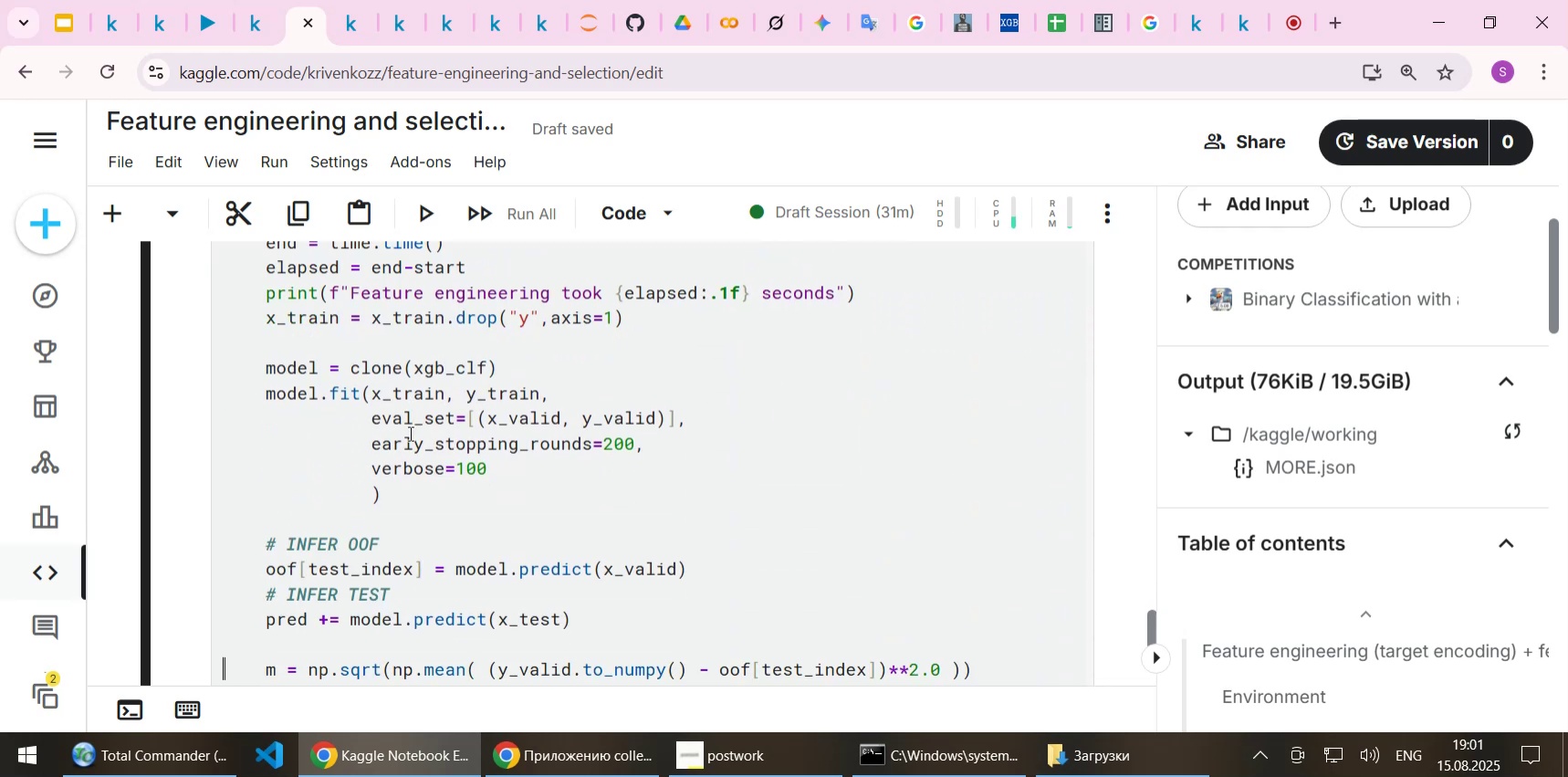 
key(ArrowDown)
 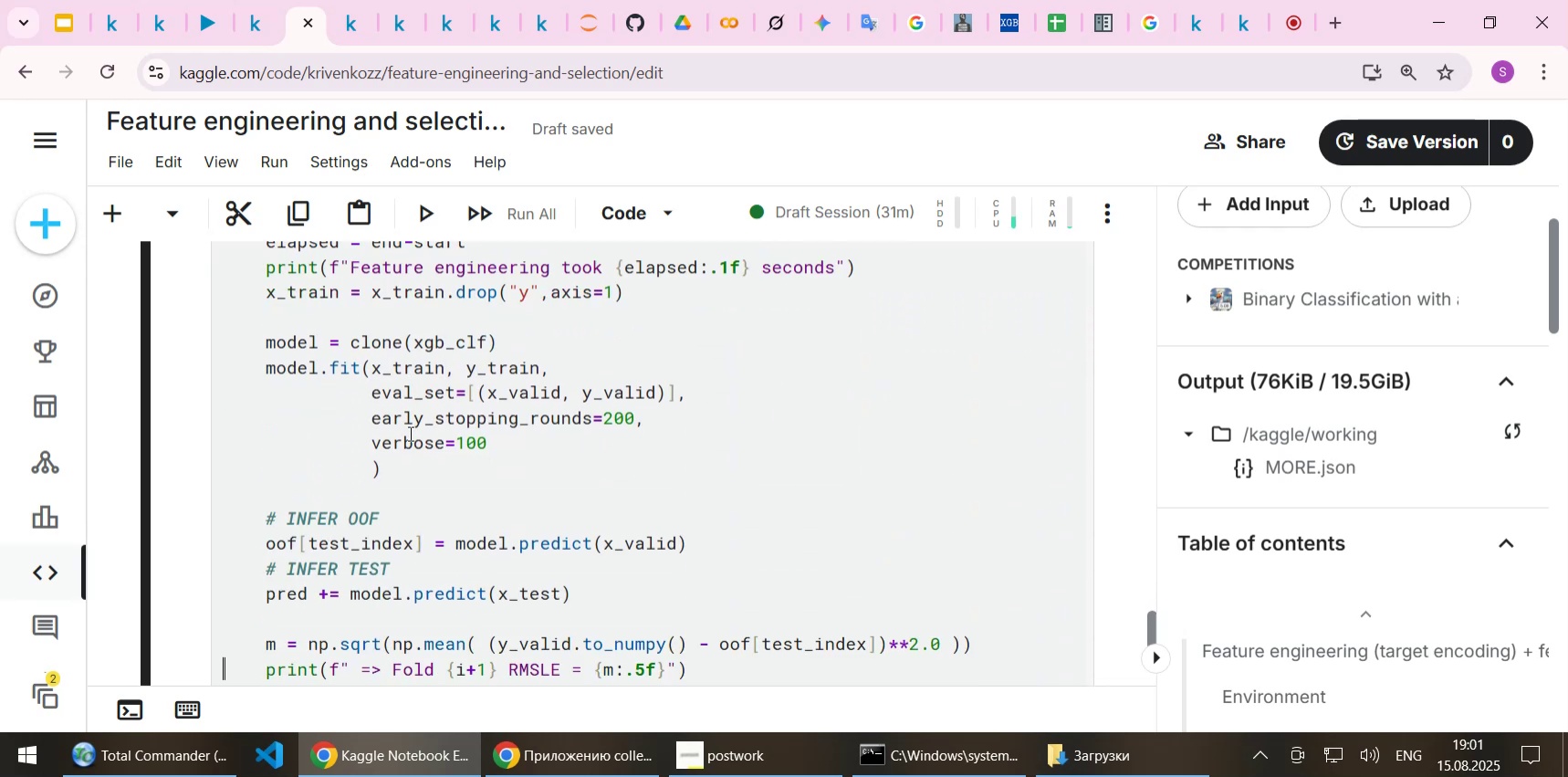 
key(ArrowDown)
 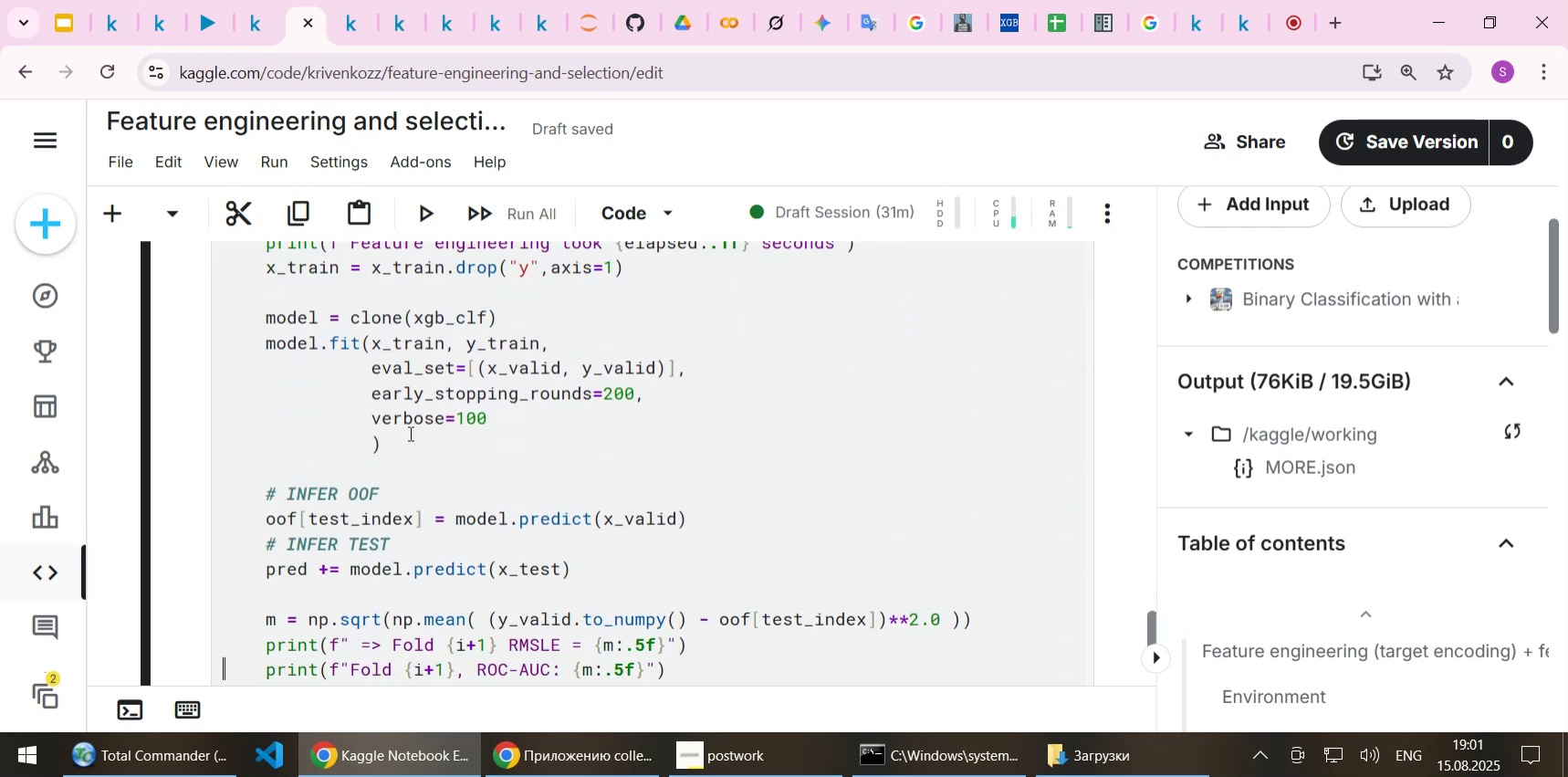 
key(ArrowDown)
 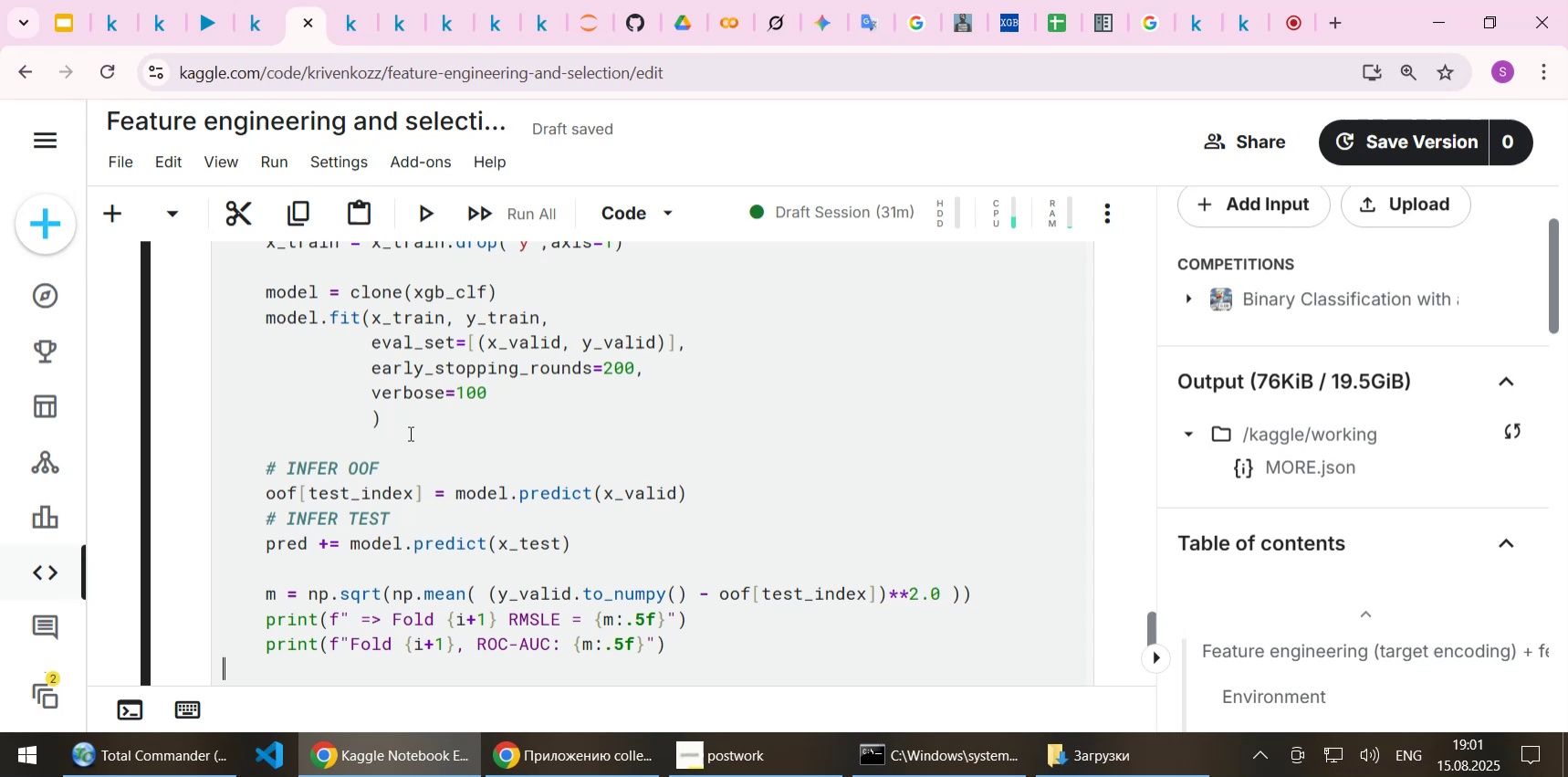 
key(ArrowDown)
 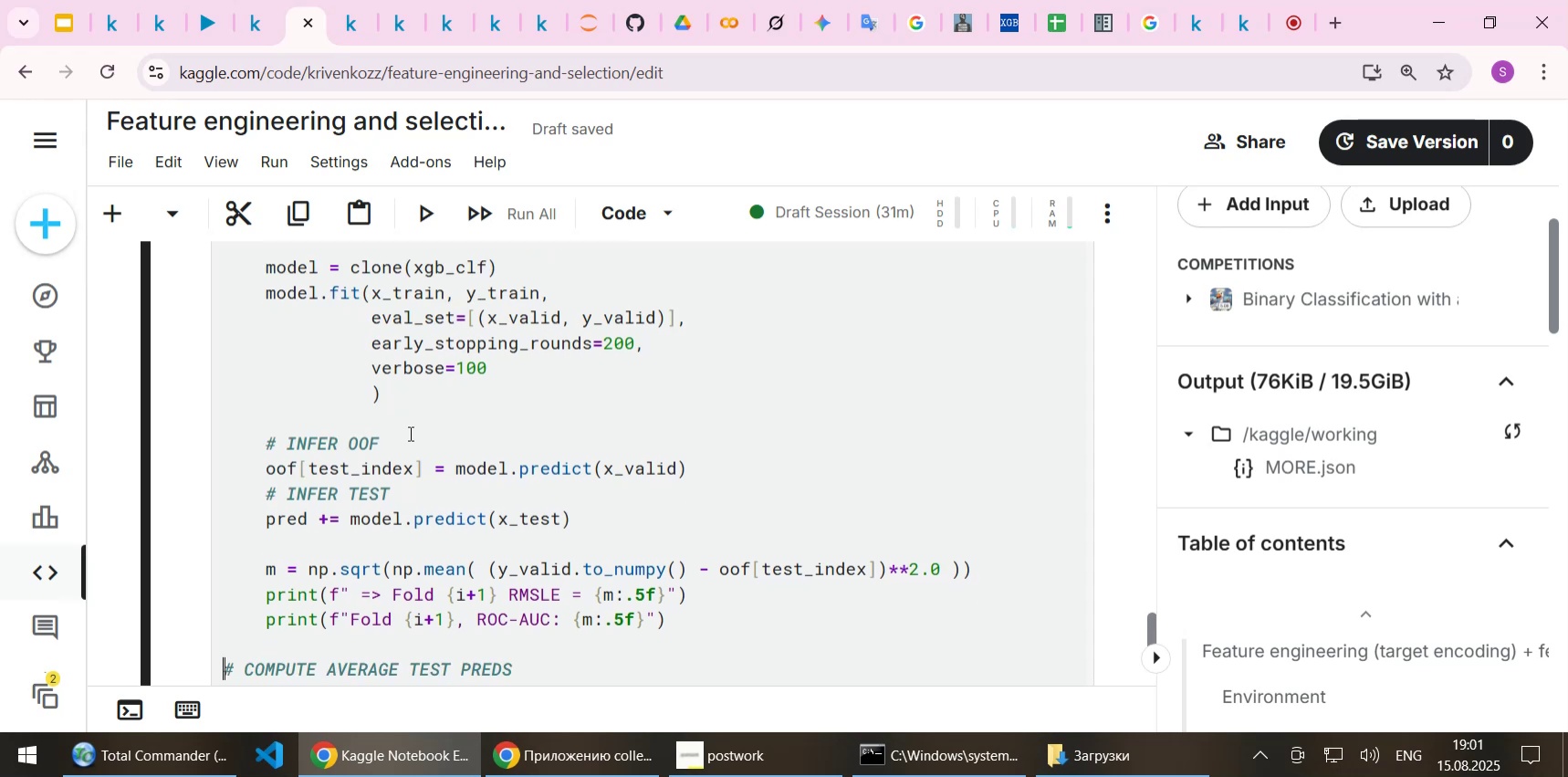 
key(ArrowDown)
 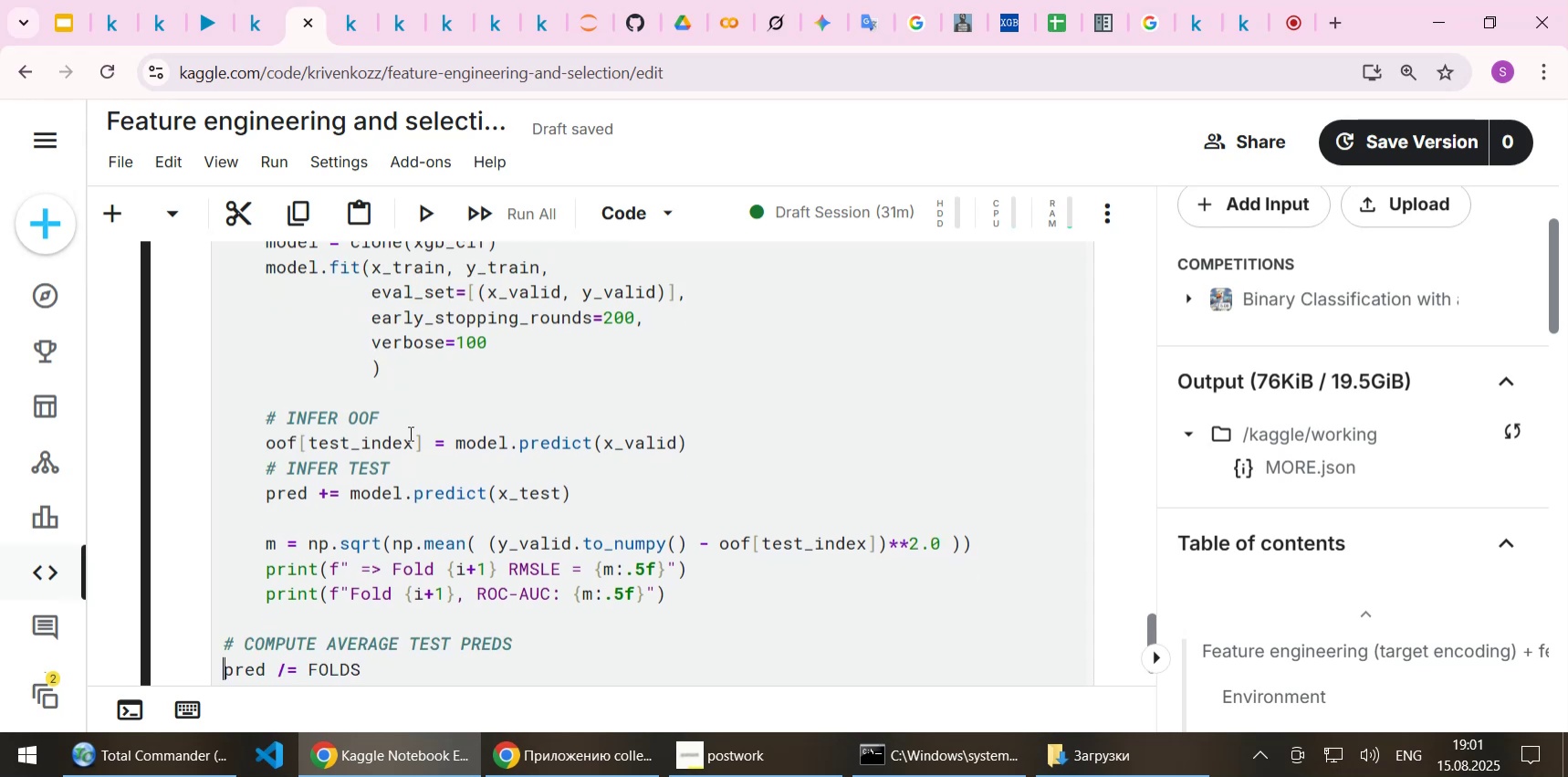 
key(ArrowUp)
 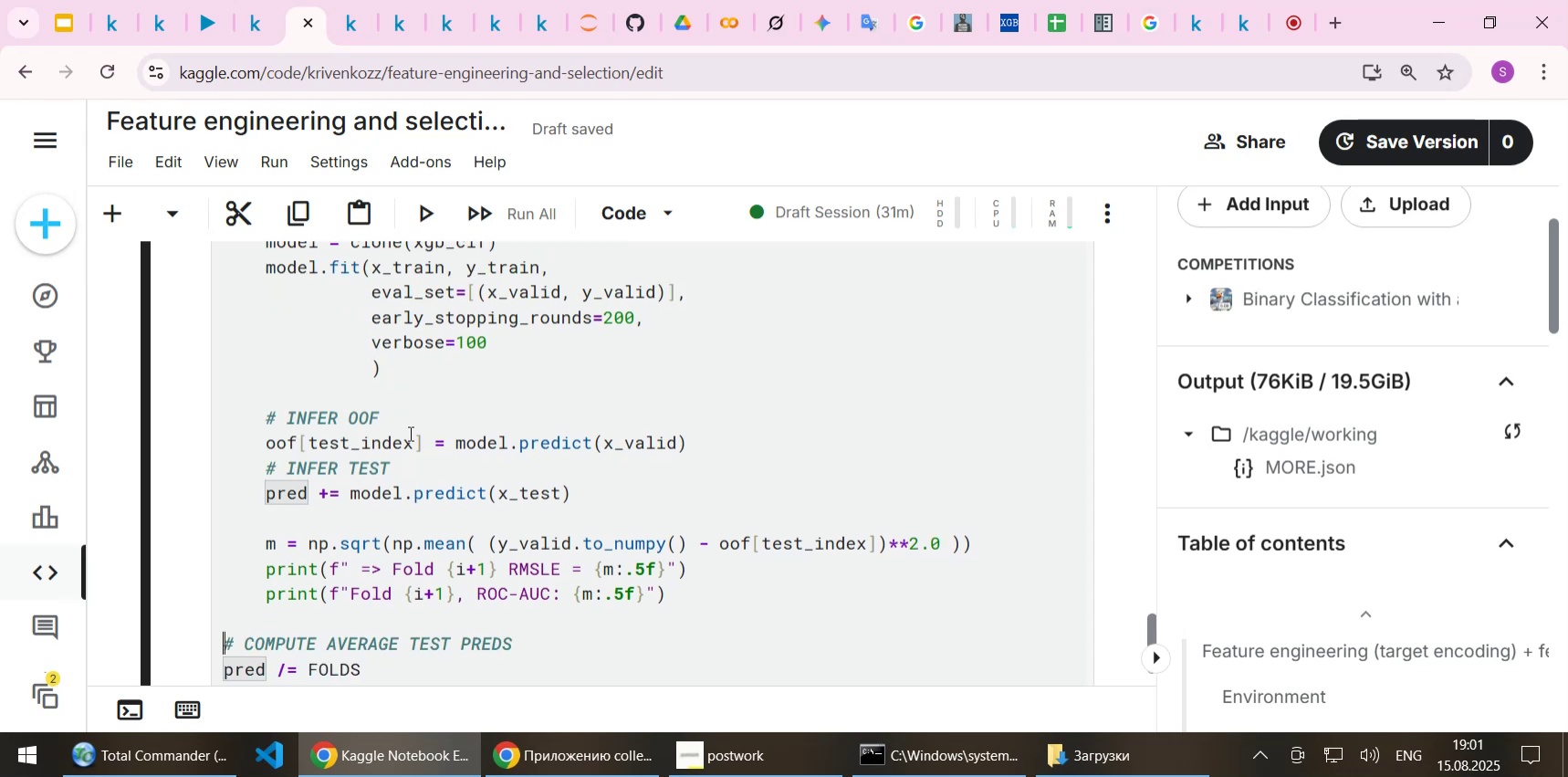 
key(ArrowUp)
 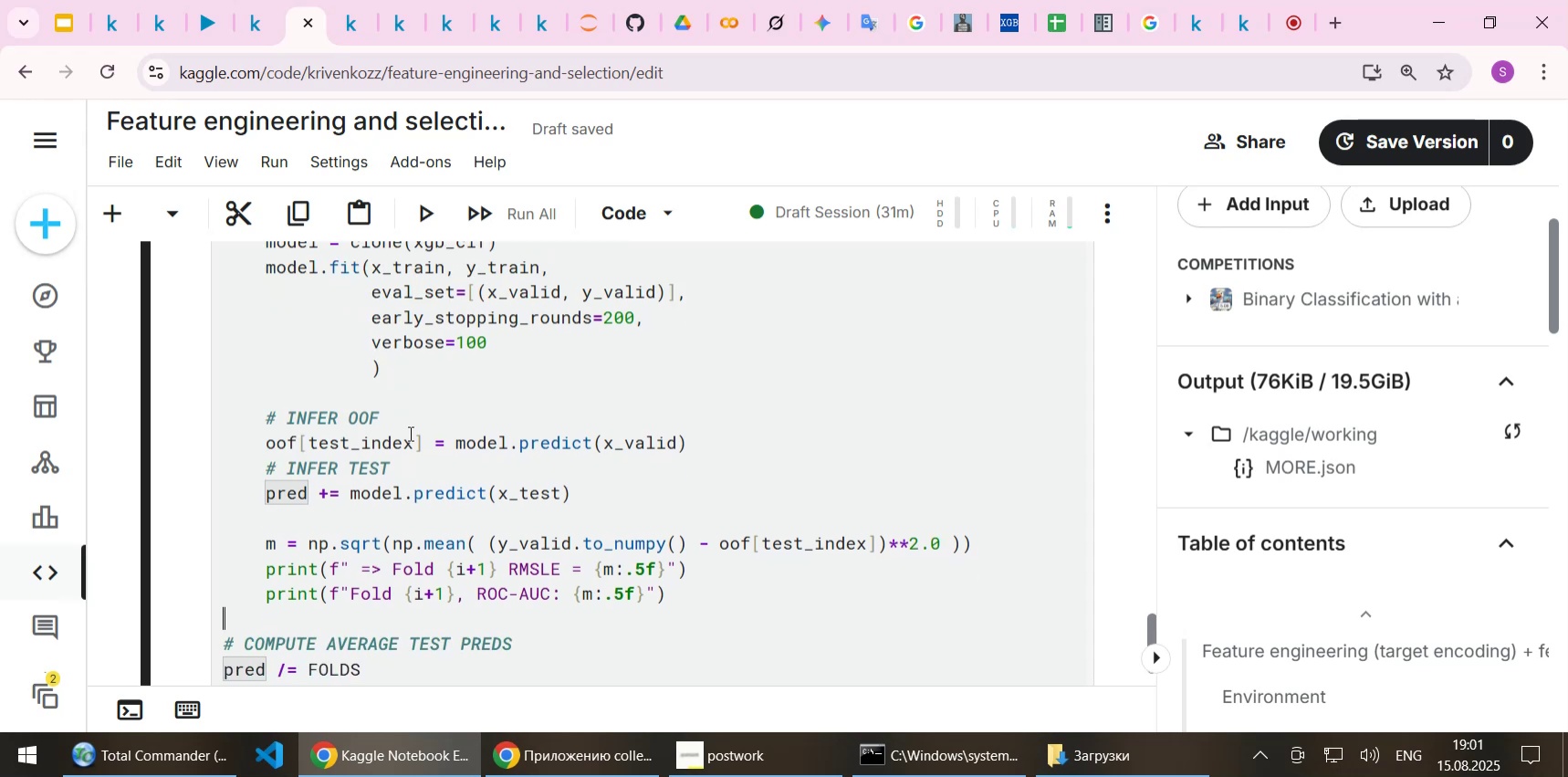 
key(ArrowUp)
 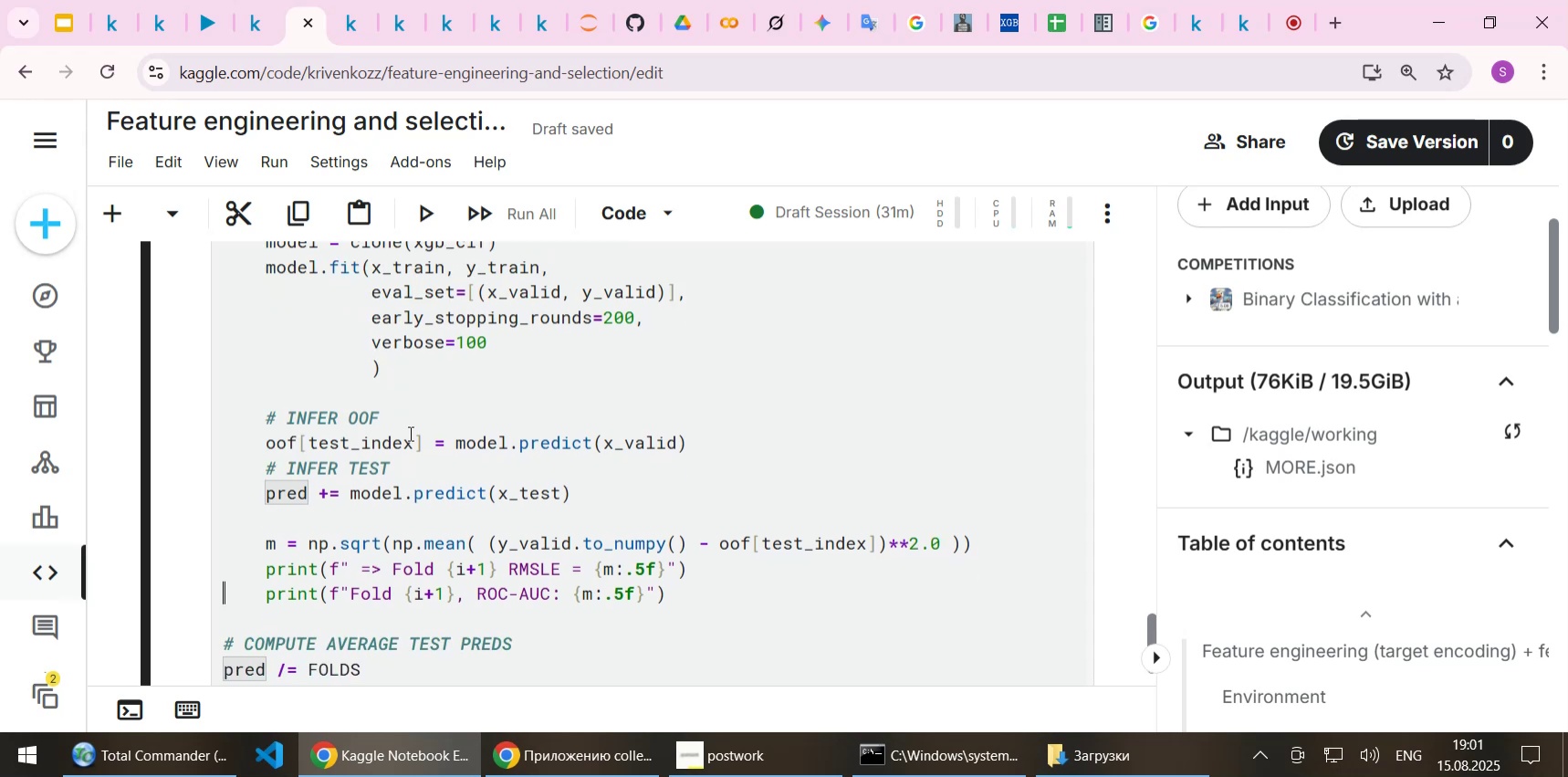 
key(ArrowUp)
 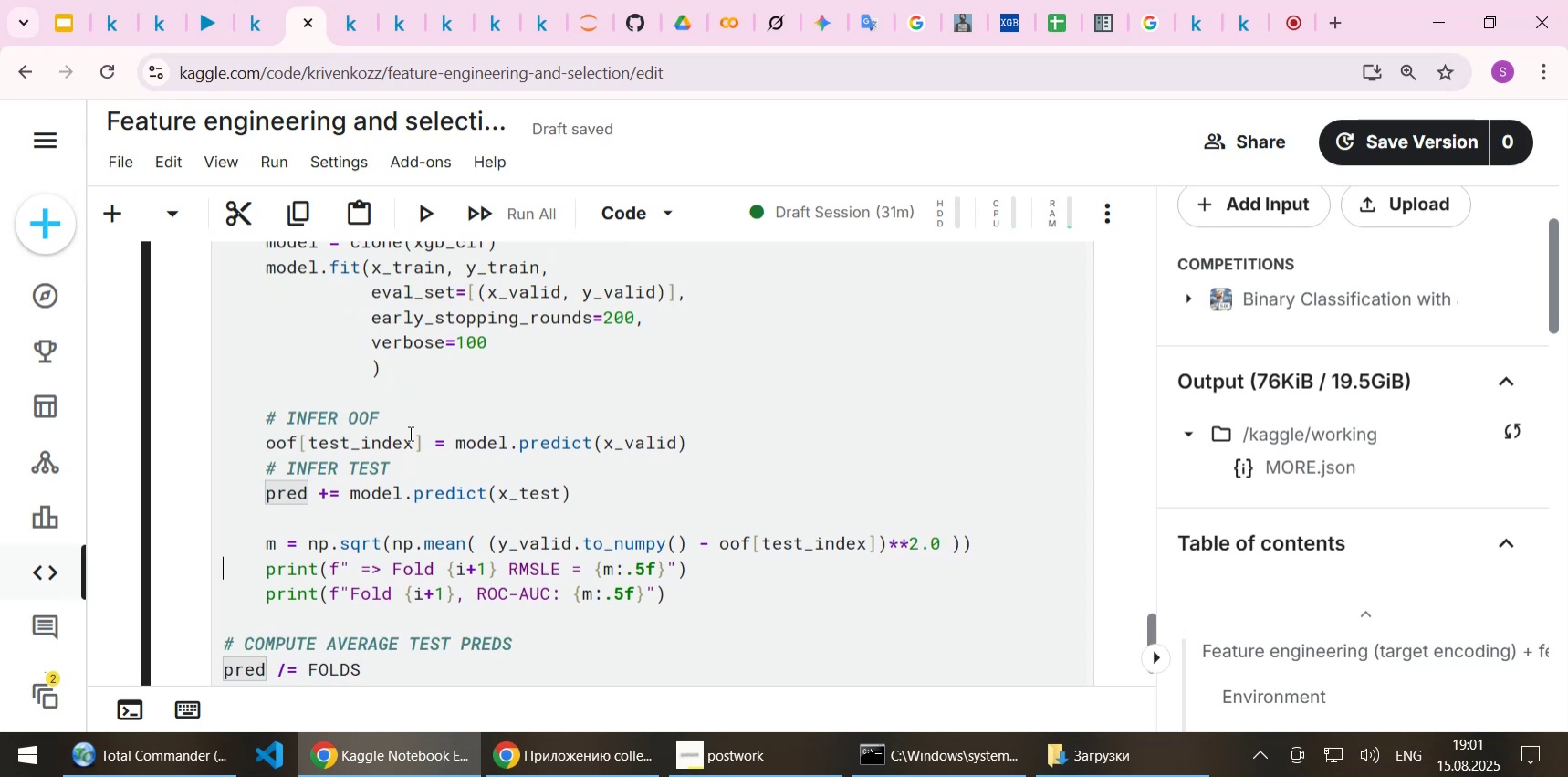 
key(ArrowUp)
 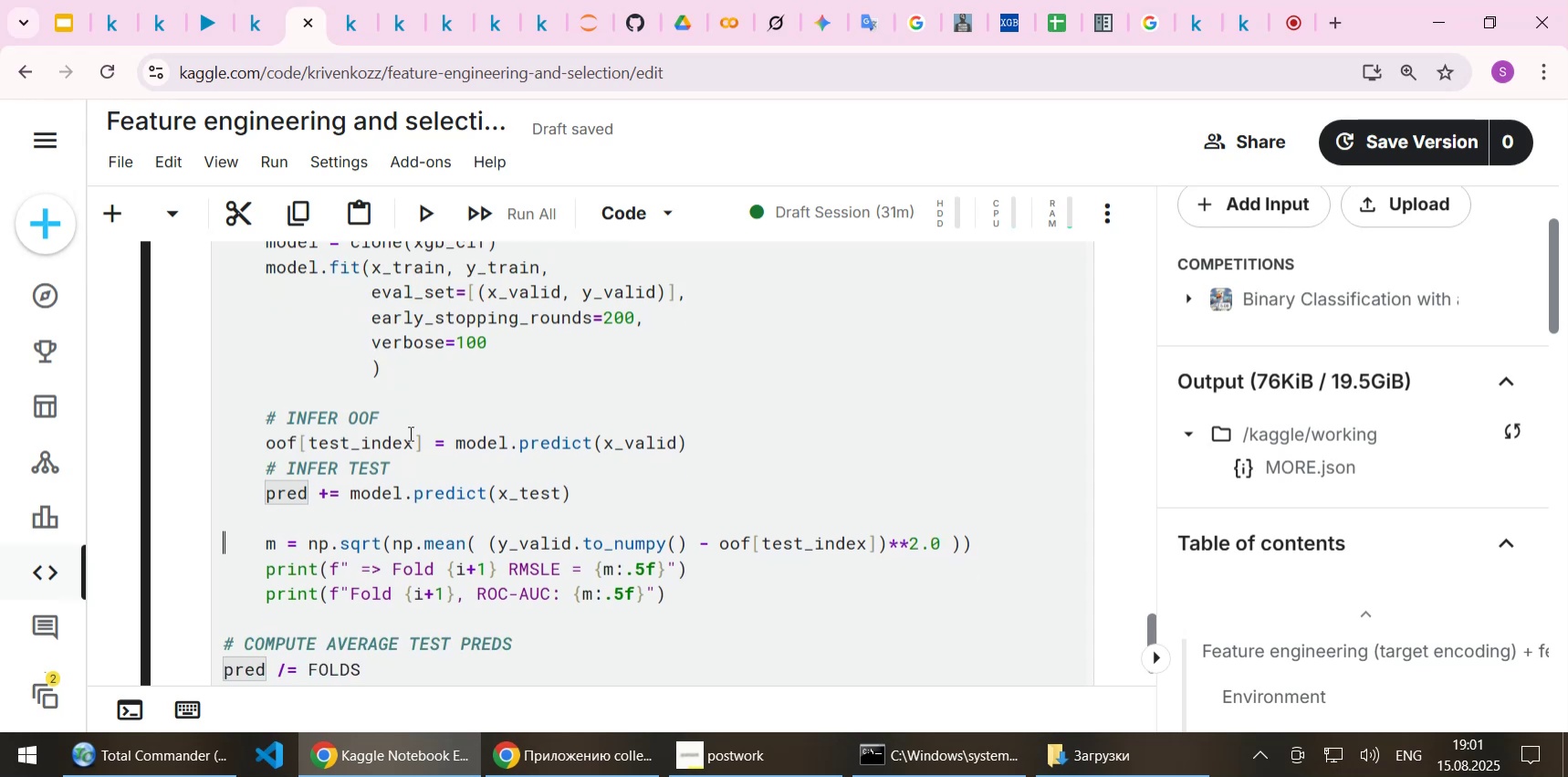 
hold_key(key=ArrowRight, duration=1.52)
 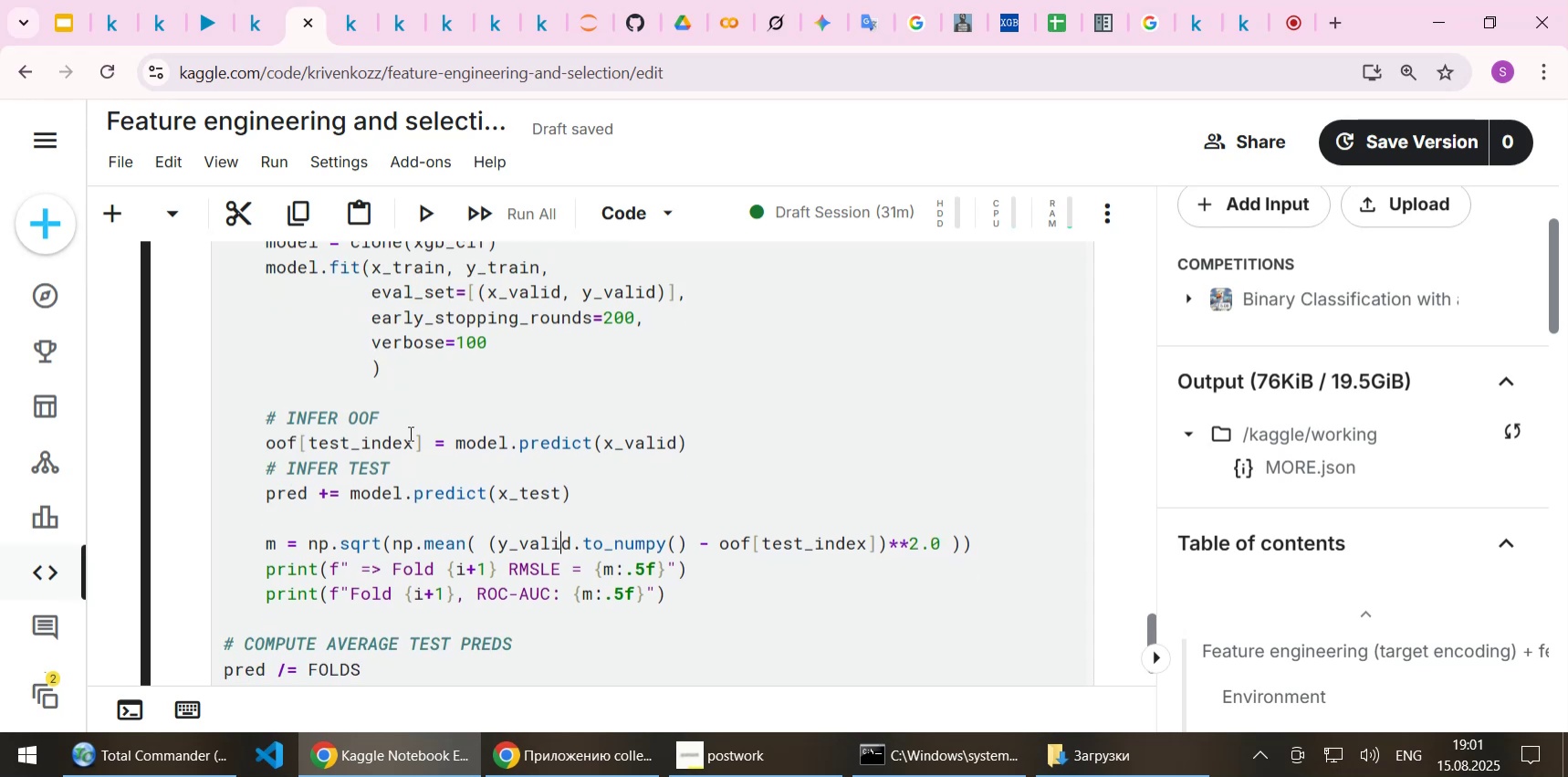 
key(ArrowRight)
 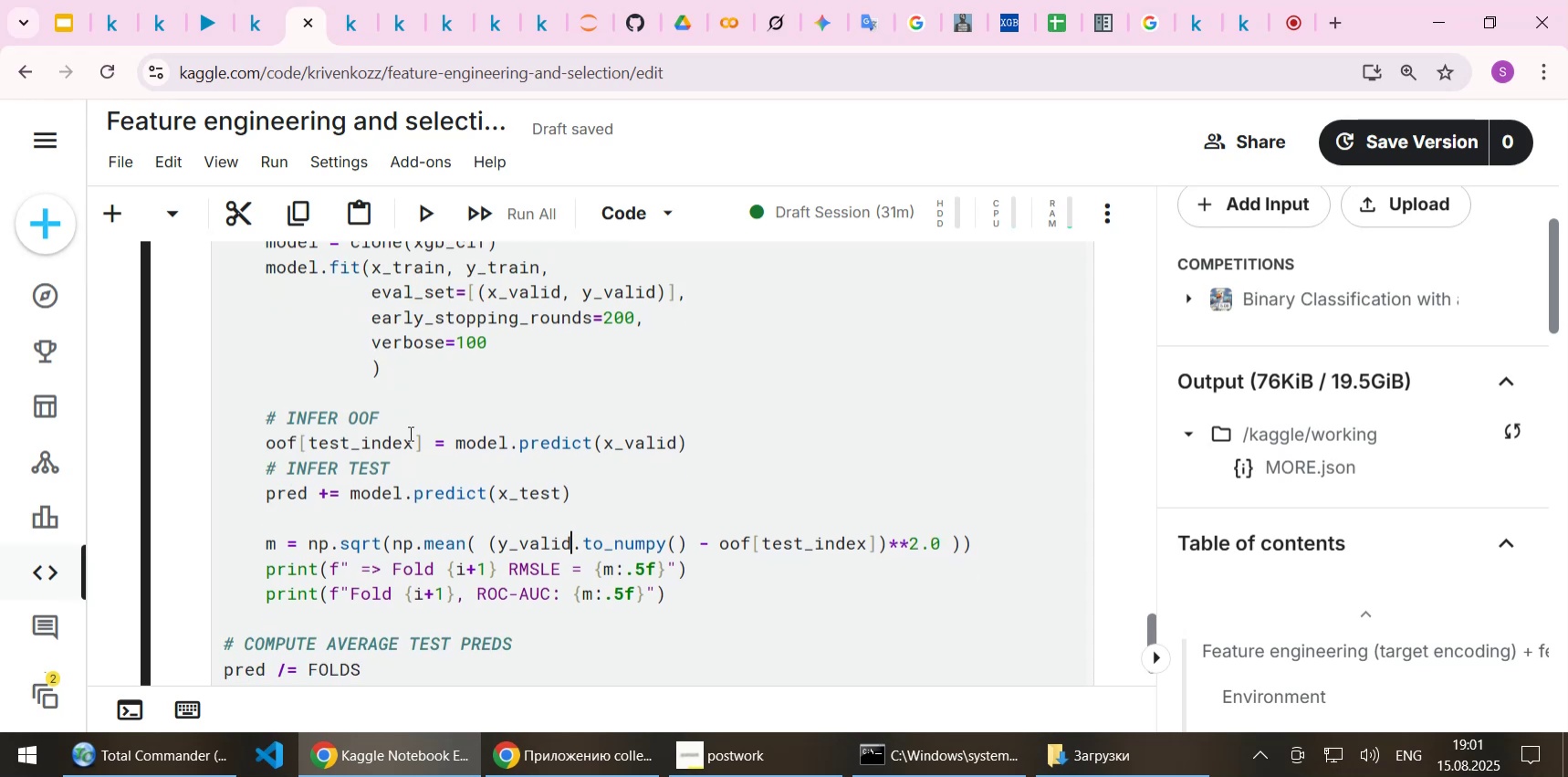 
hold_key(key=ArrowRight, duration=0.74)
 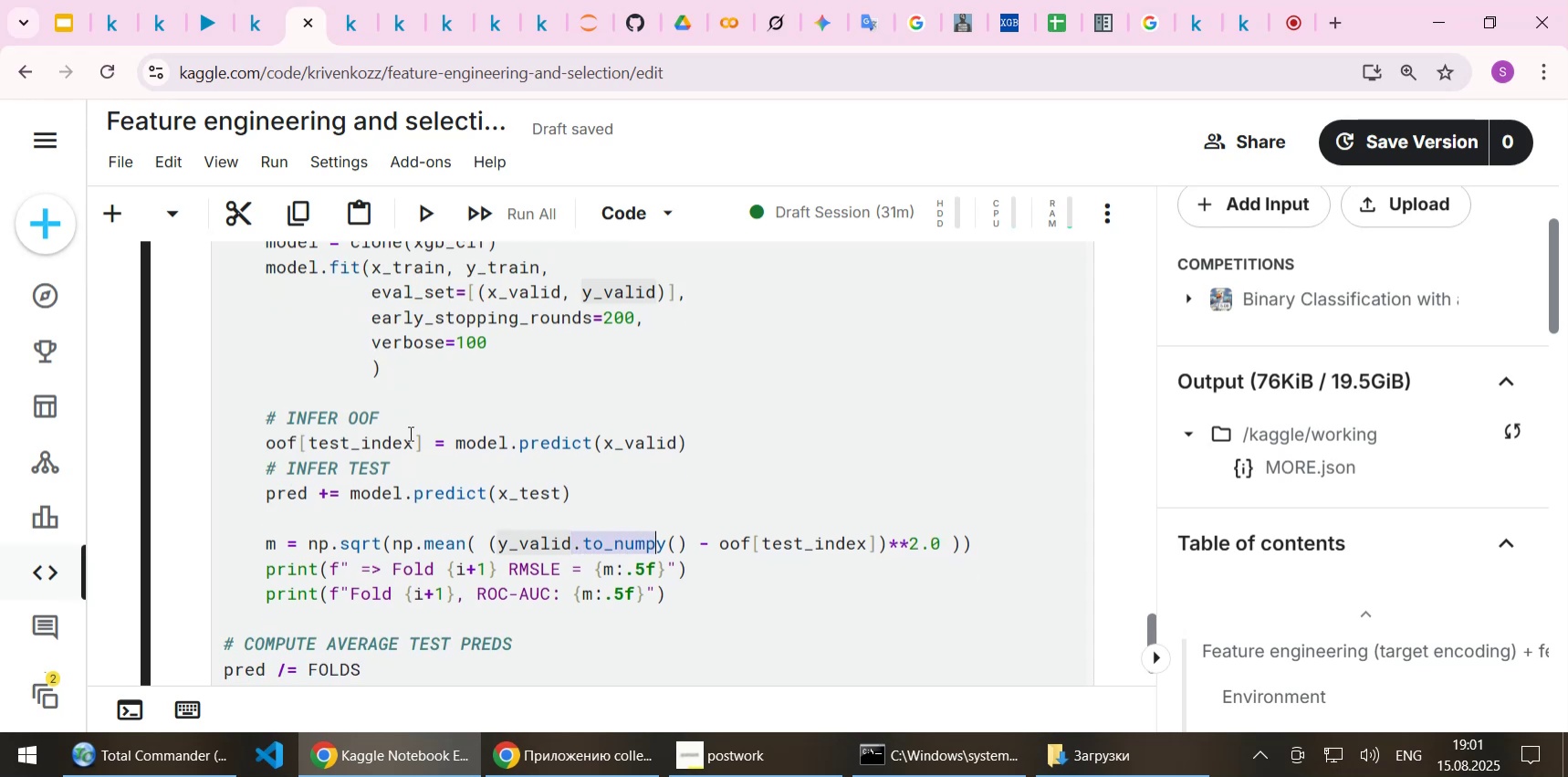 
key(Shift+ArrowRight)
 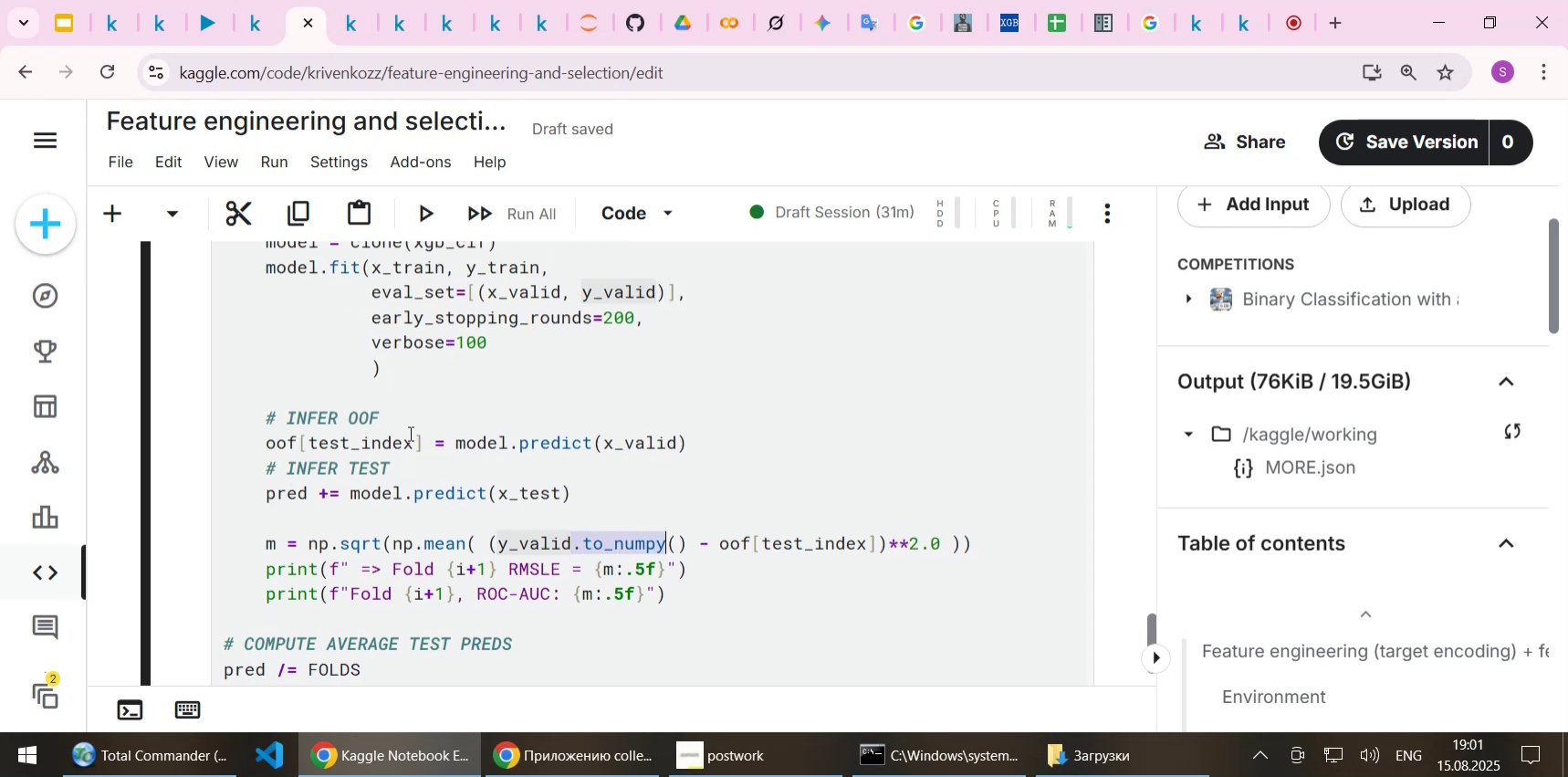 
key(Shift+ArrowRight)
 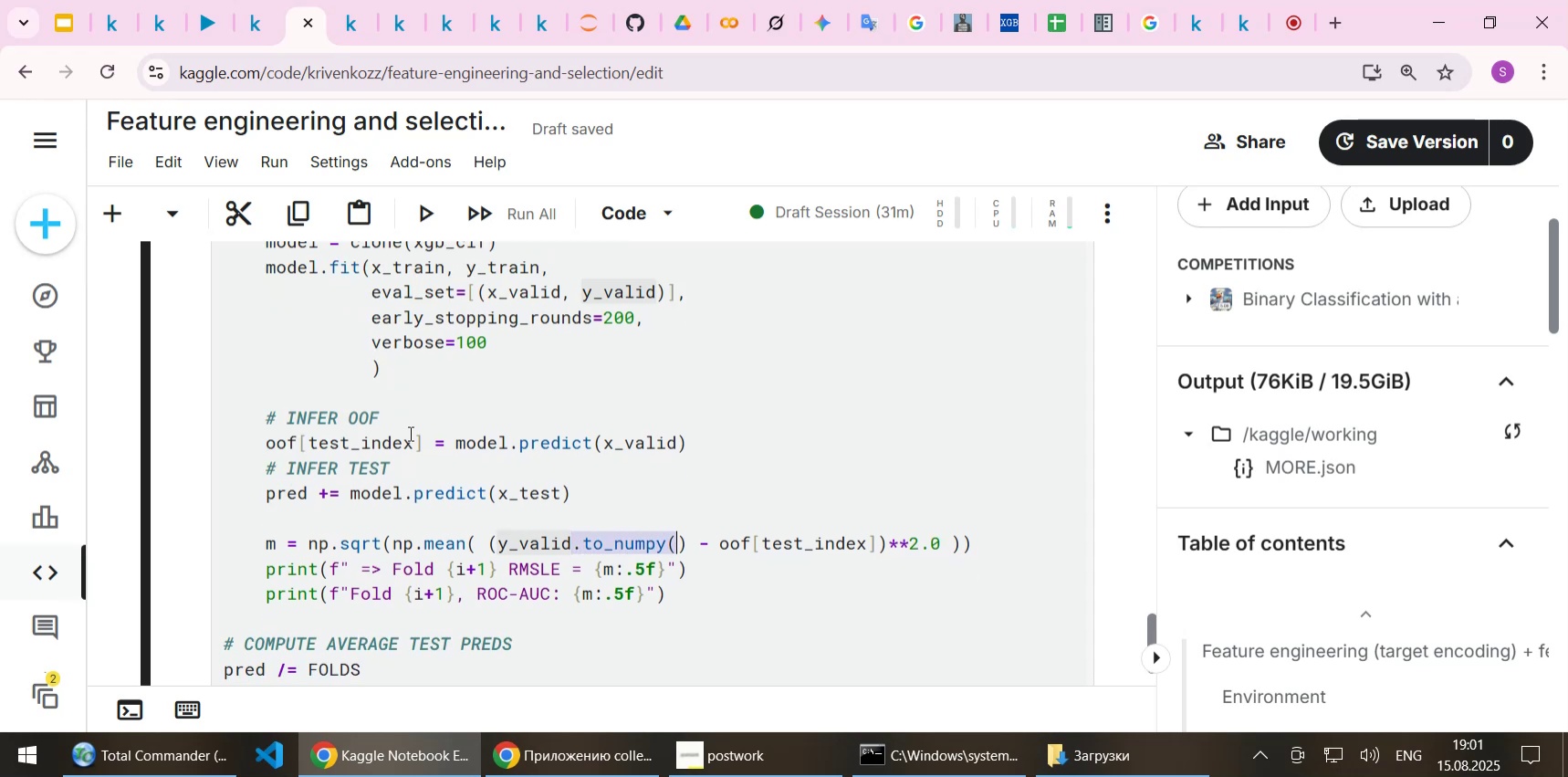 
key(Shift+ArrowRight)
 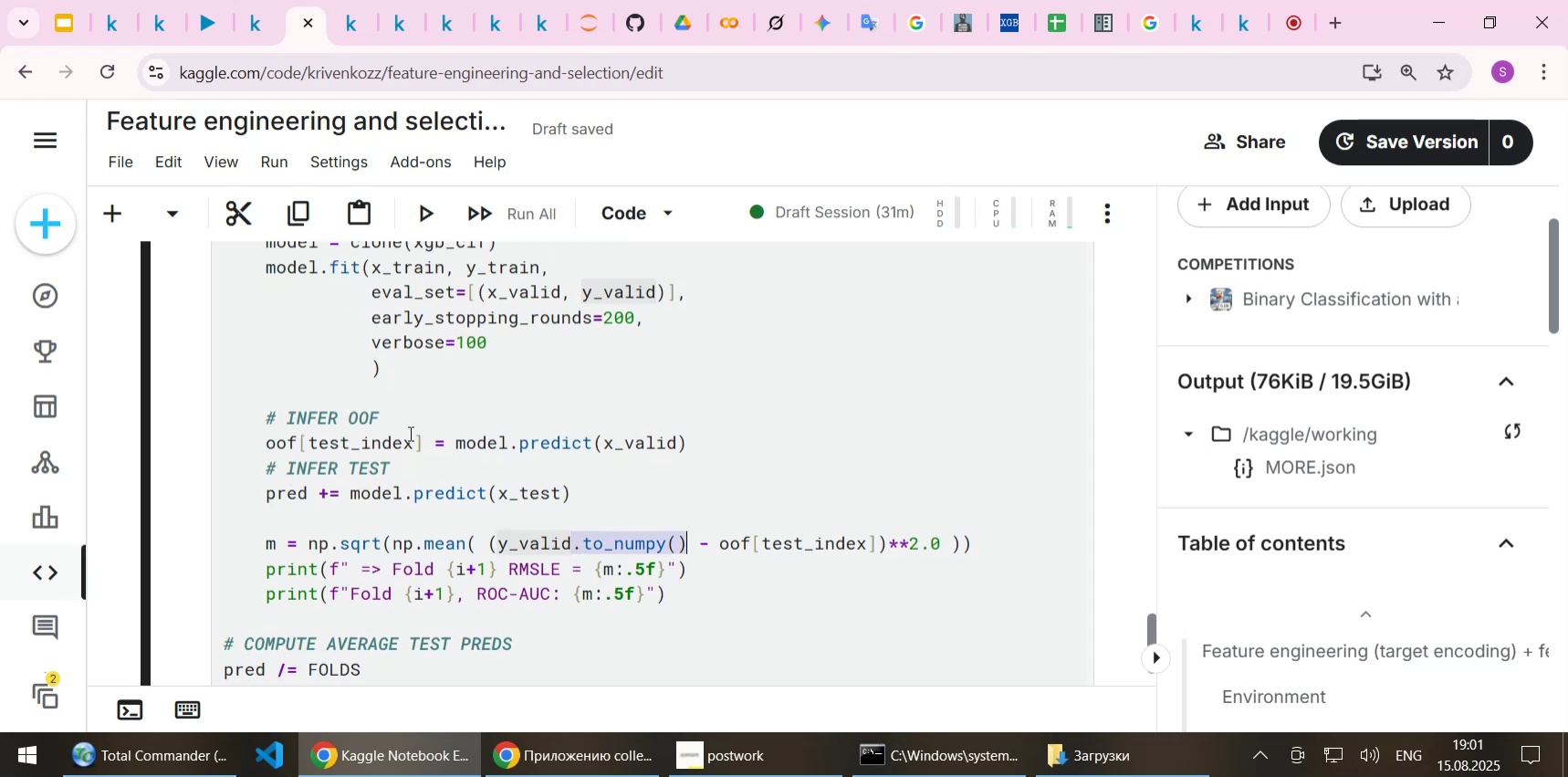 
key(Delete)
 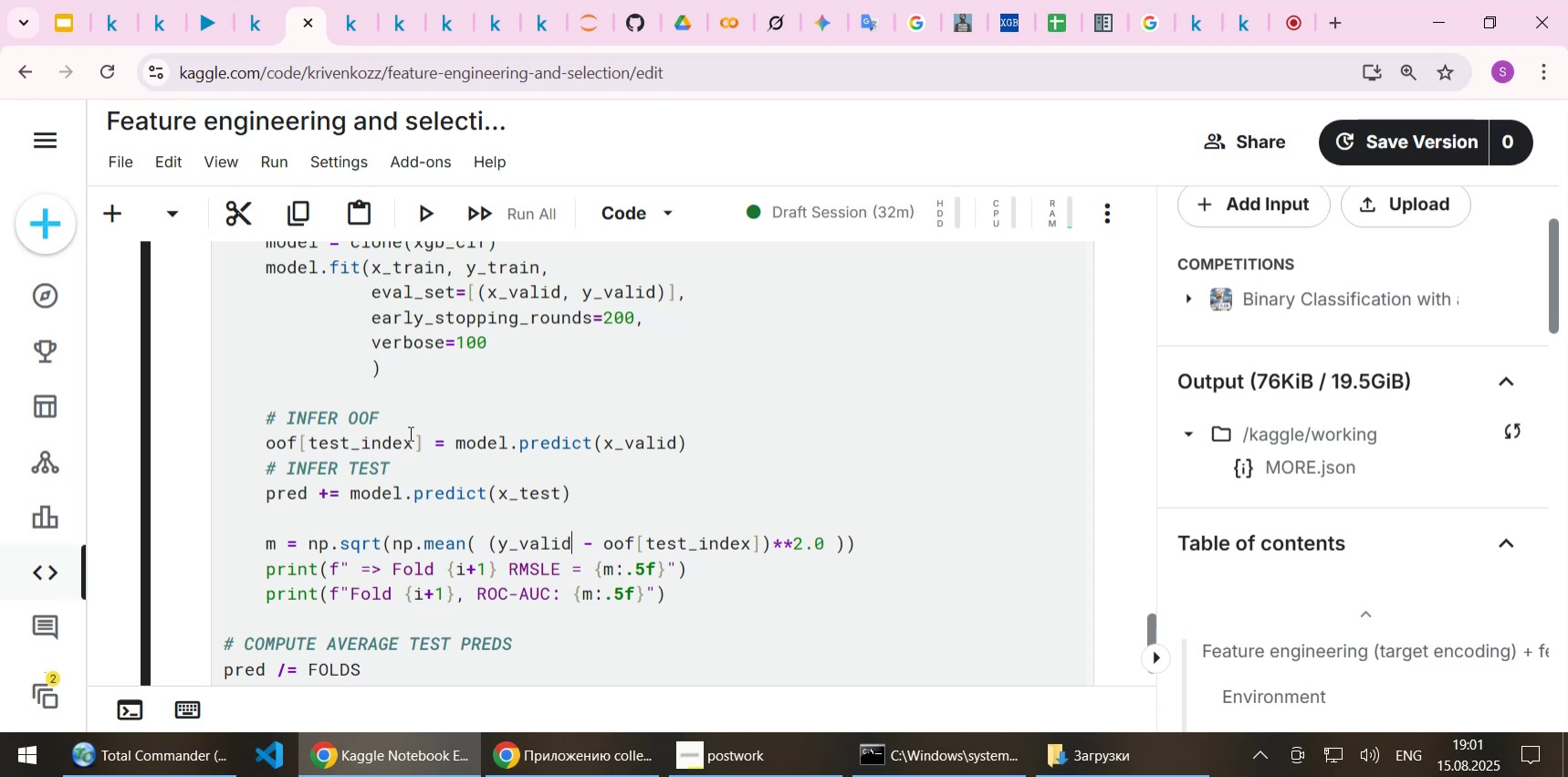 
wait(6.1)
 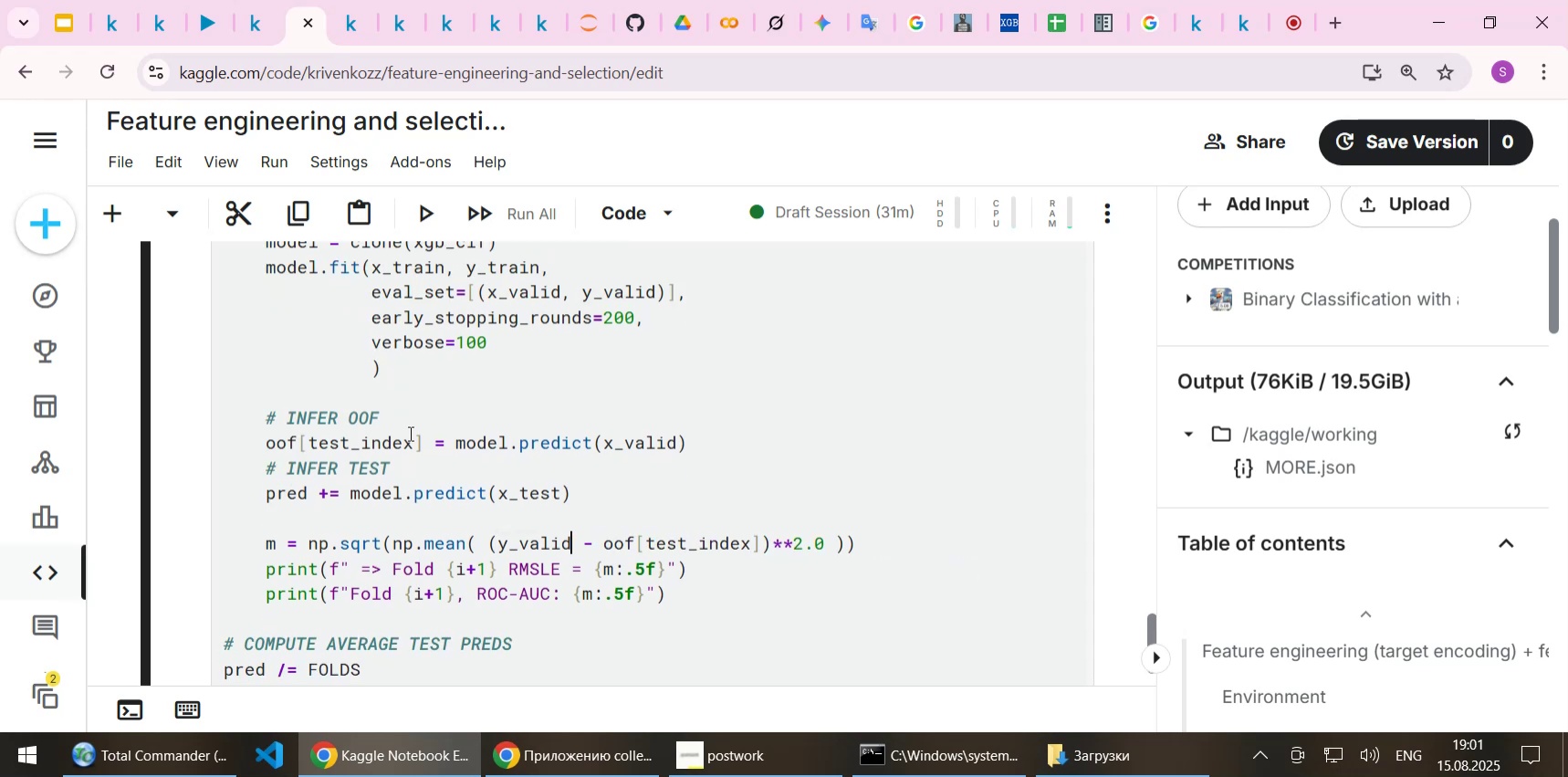 
scroll: coordinate [414, 384], scroll_direction: up, amount: 1.0
 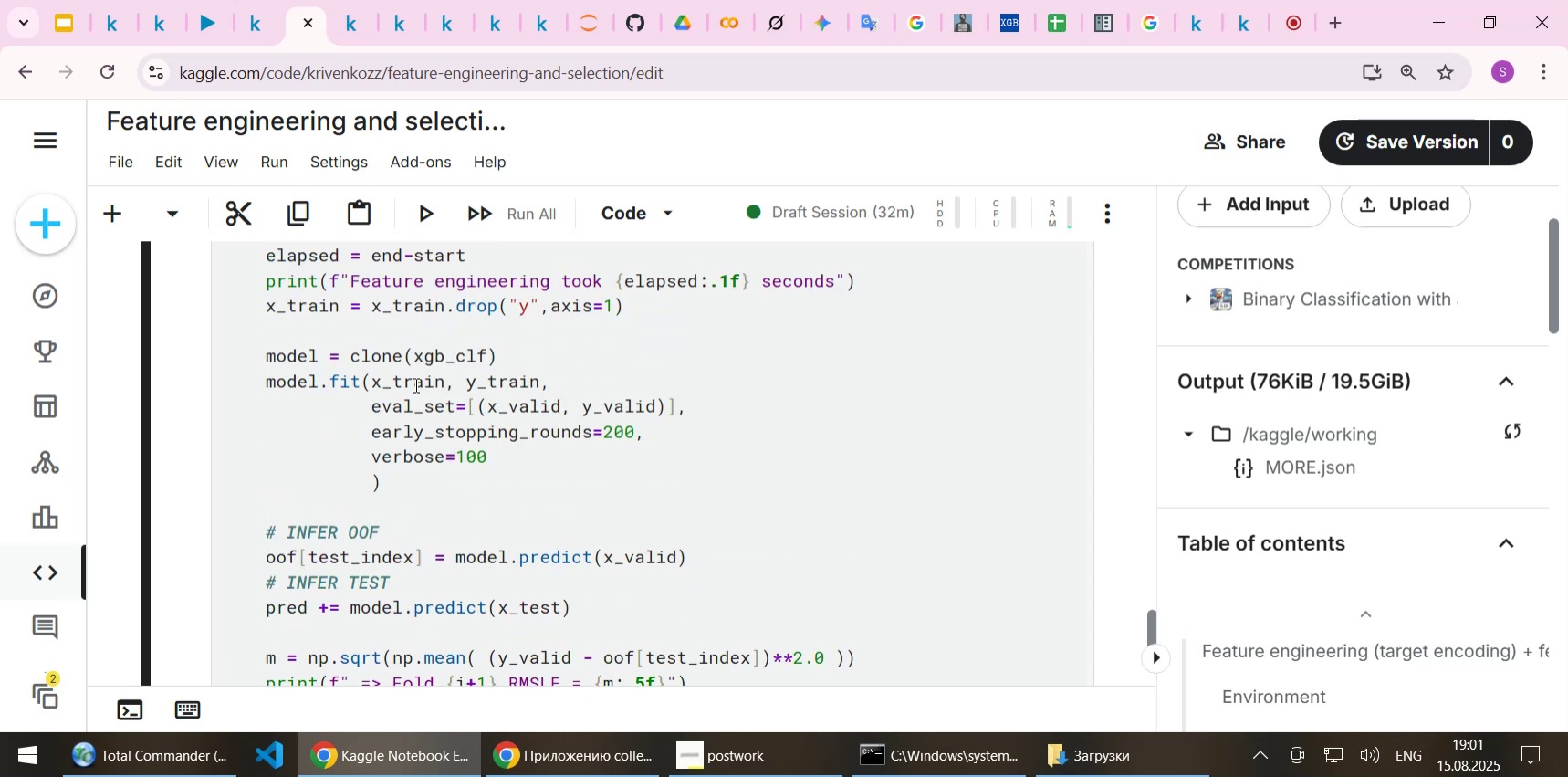 
scroll: coordinate [418, 425], scroll_direction: down, amount: 2.0
 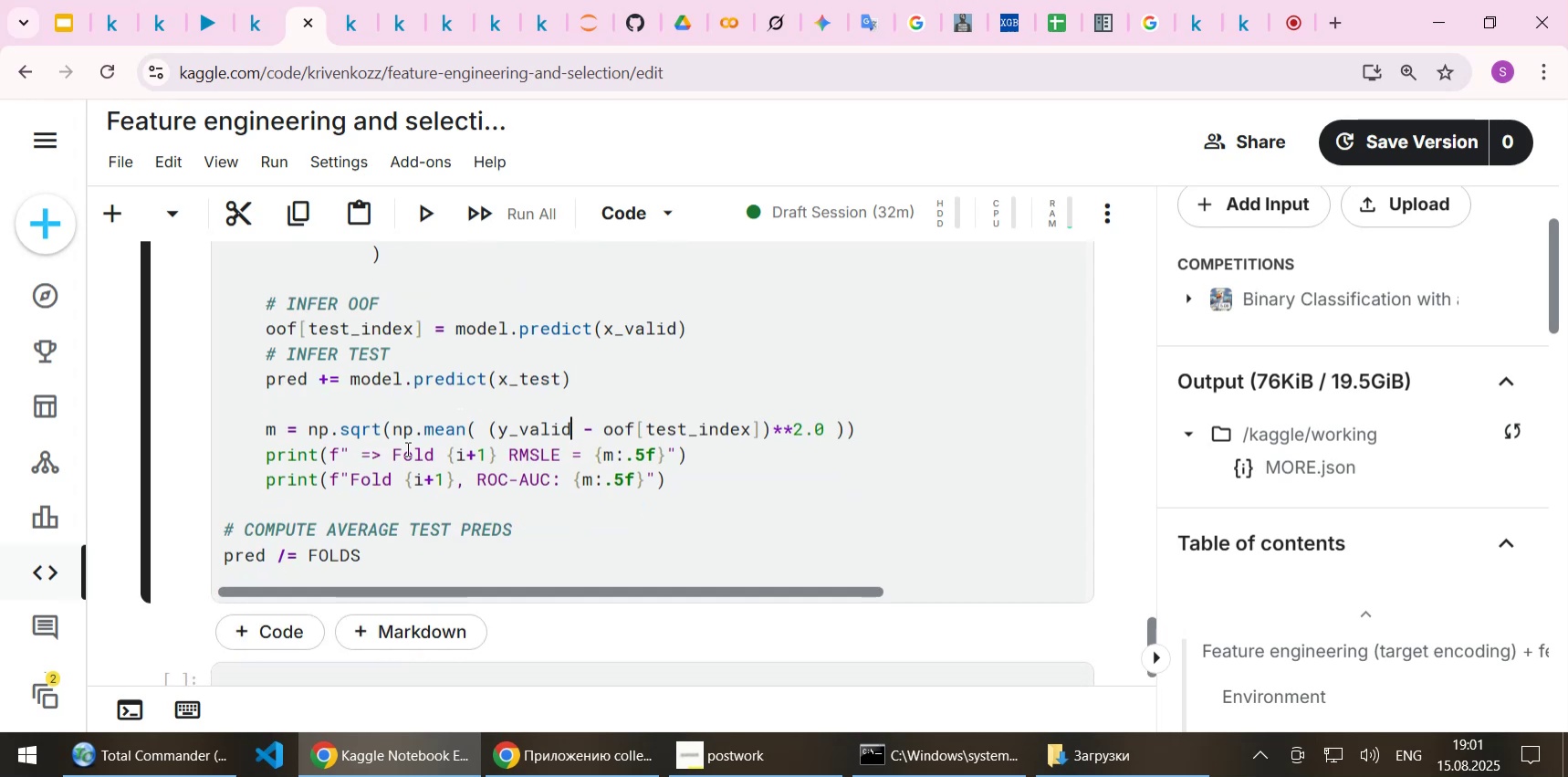 
left_click([392, 457])
 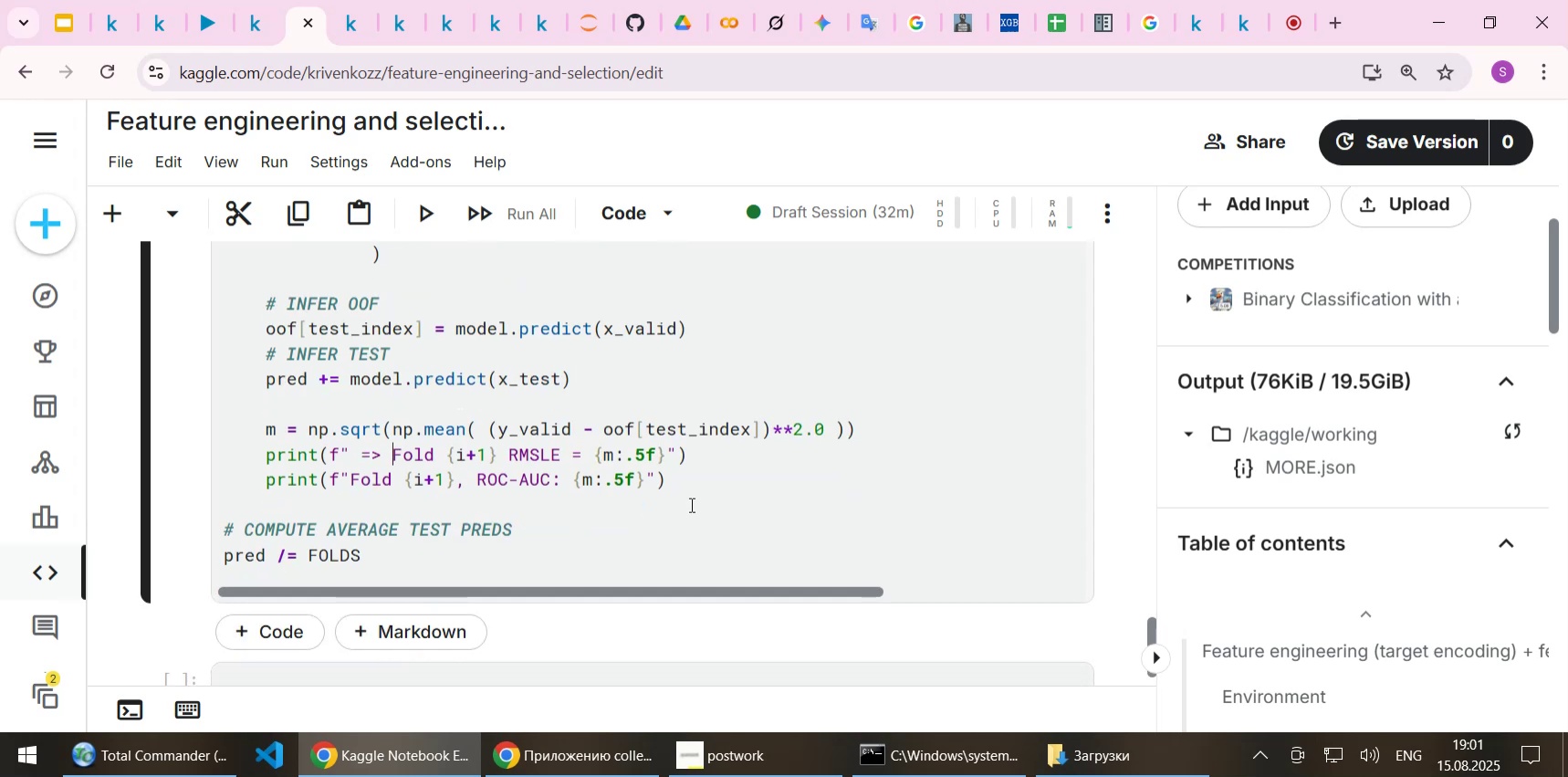 
key(Home)
 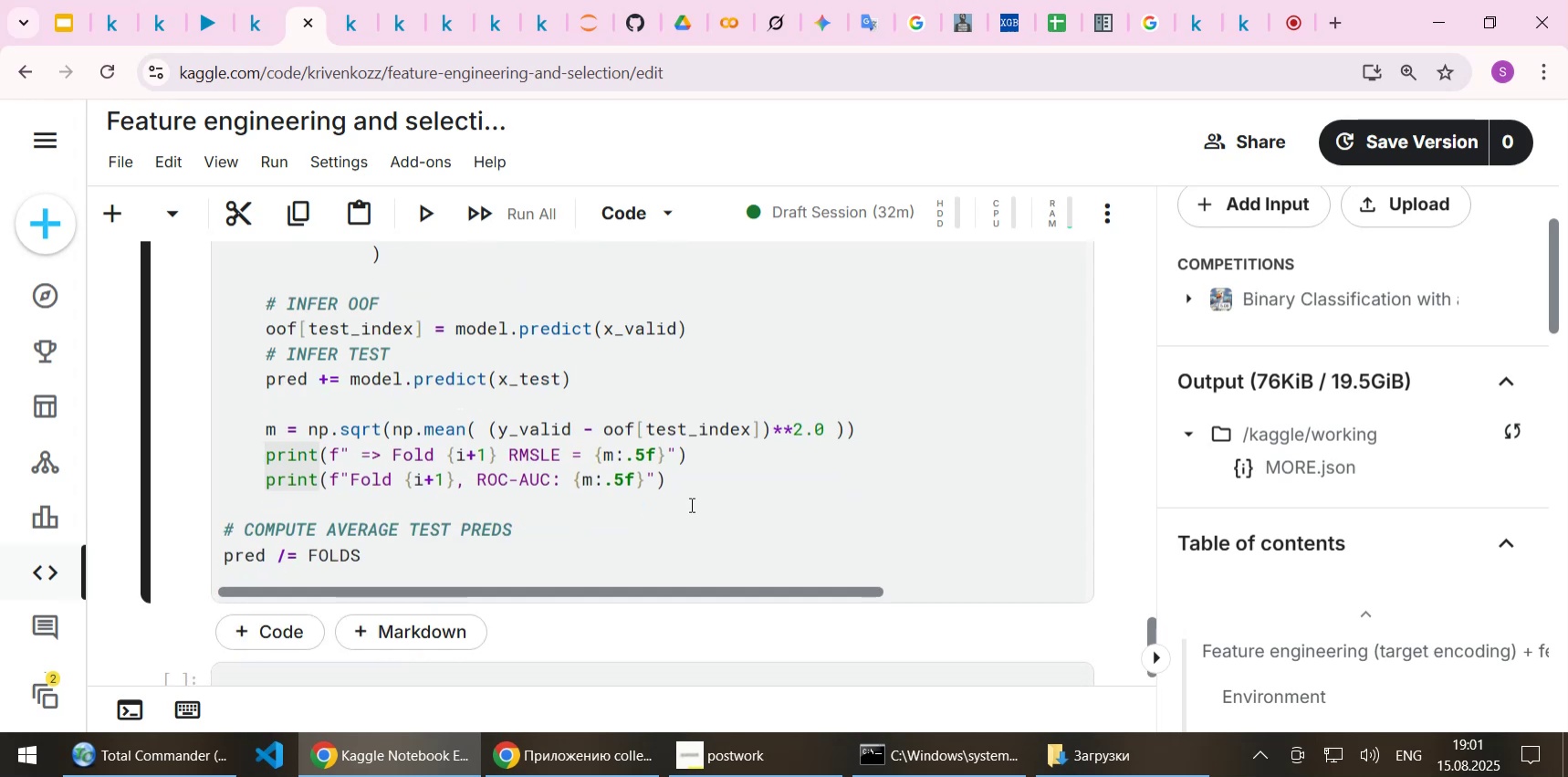 
key(Home)
 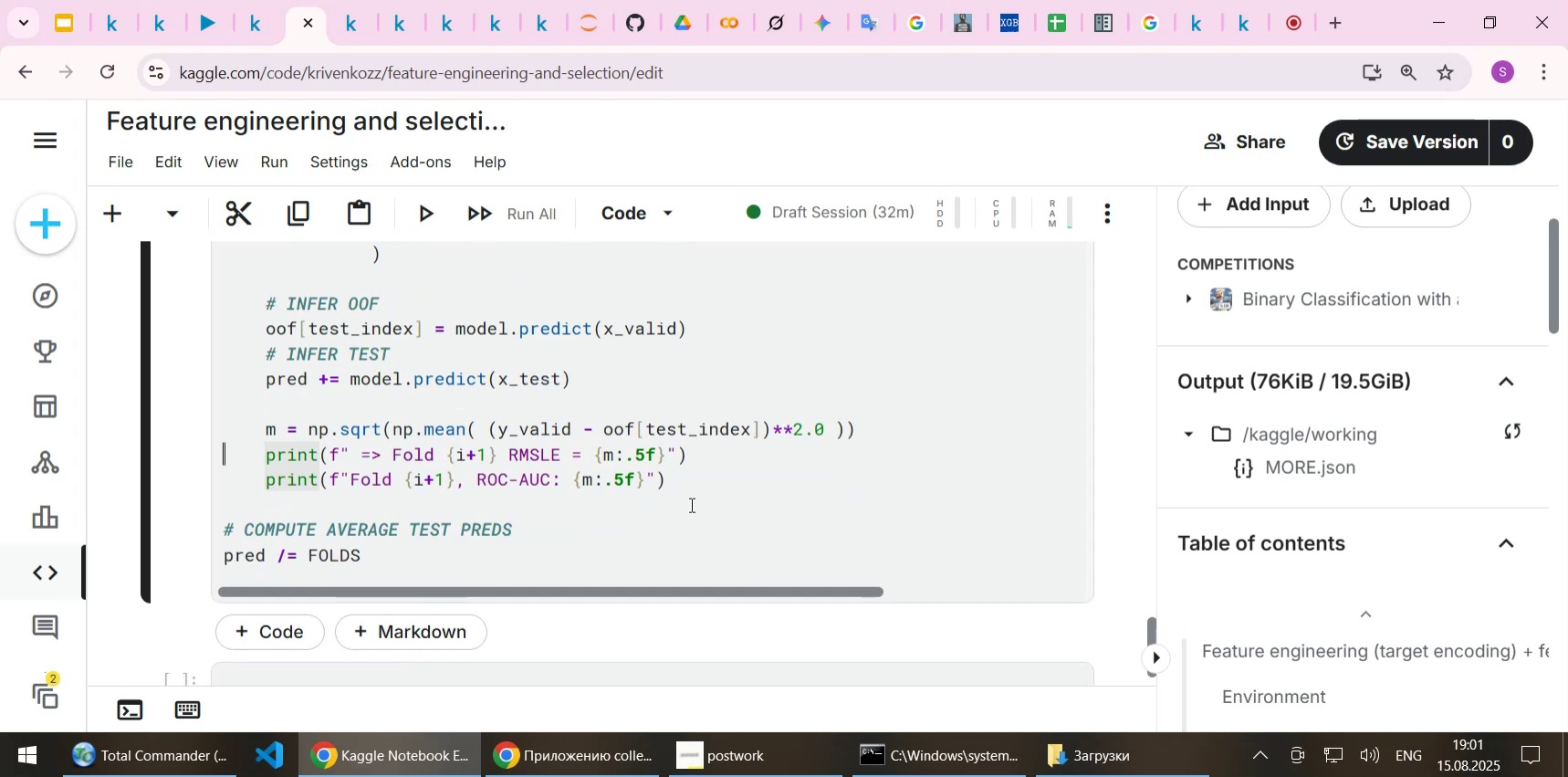 
key(Shift+End)
 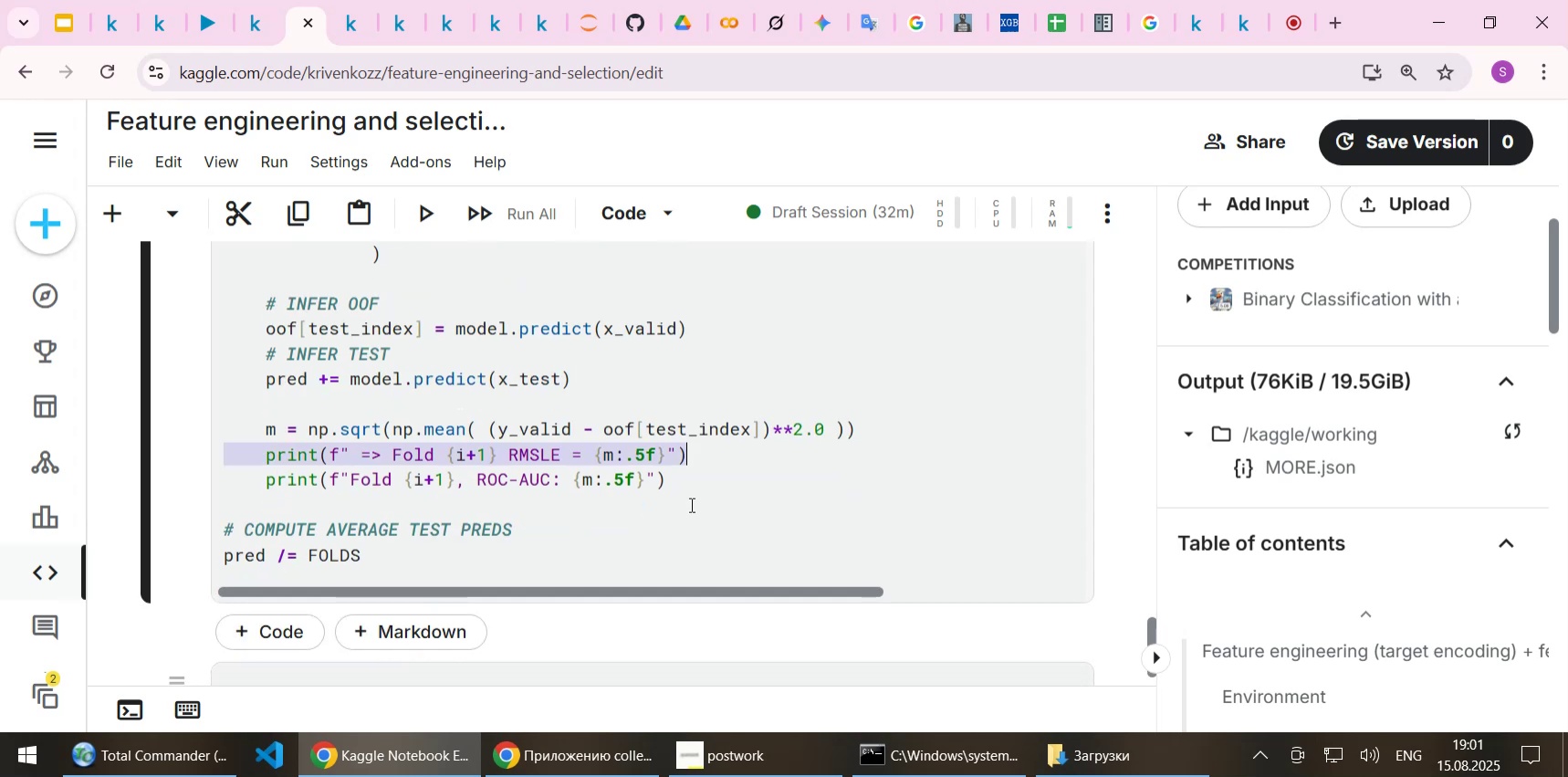 
key(Delete)
 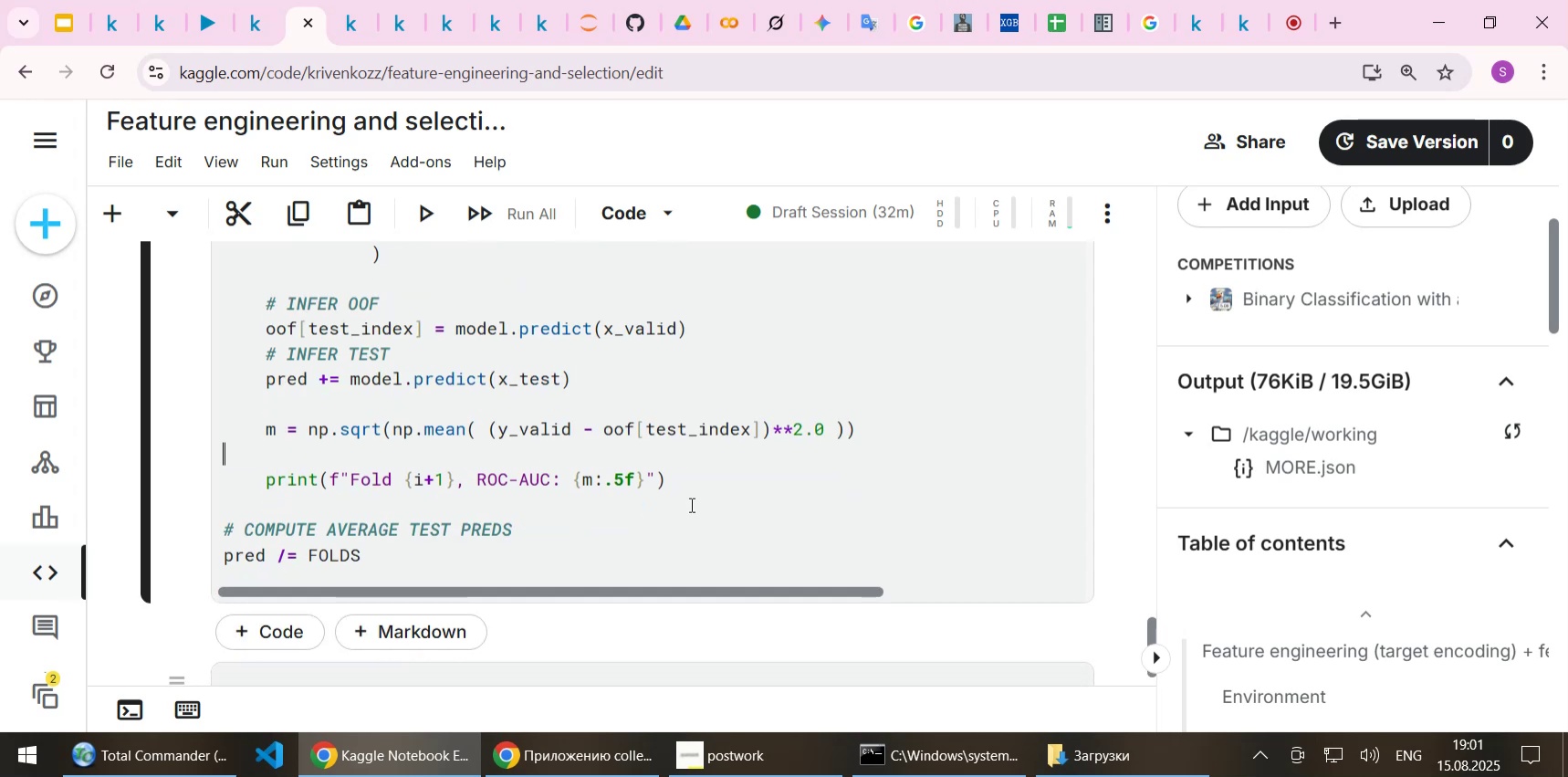 
key(Delete)
 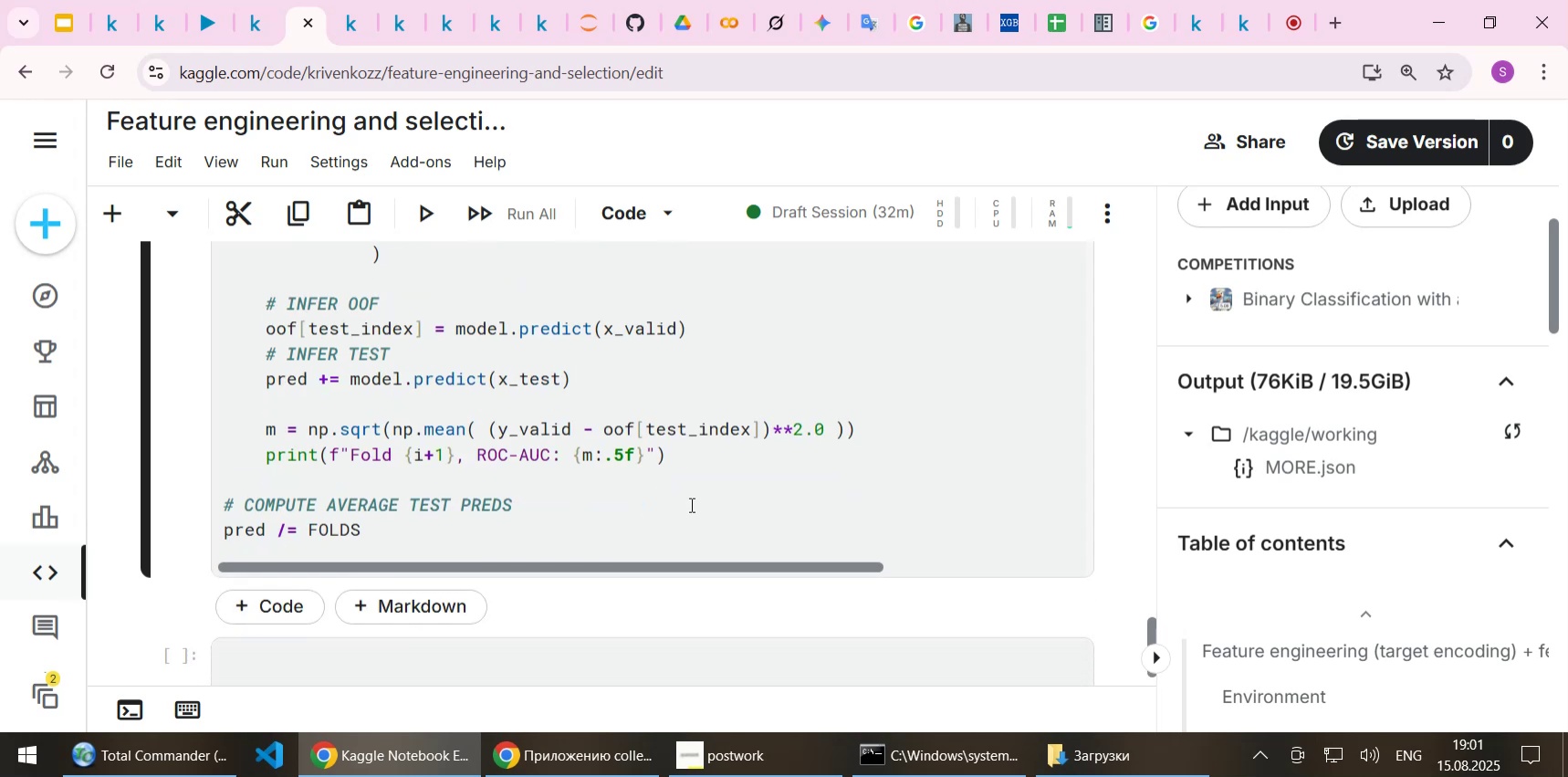 
scroll: coordinate [778, 416], scroll_direction: up, amount: 3.0
 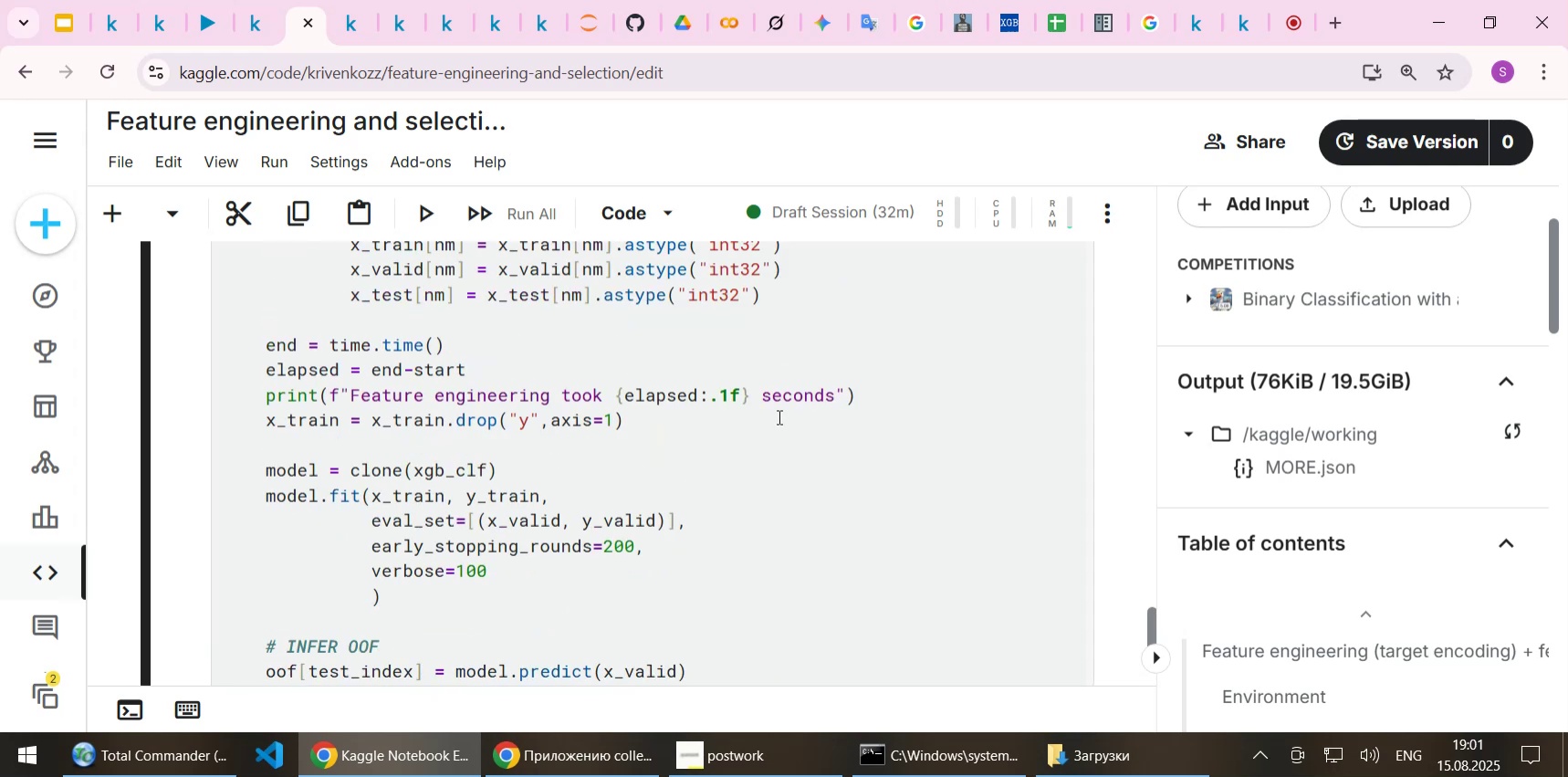 
key(Control+S)
 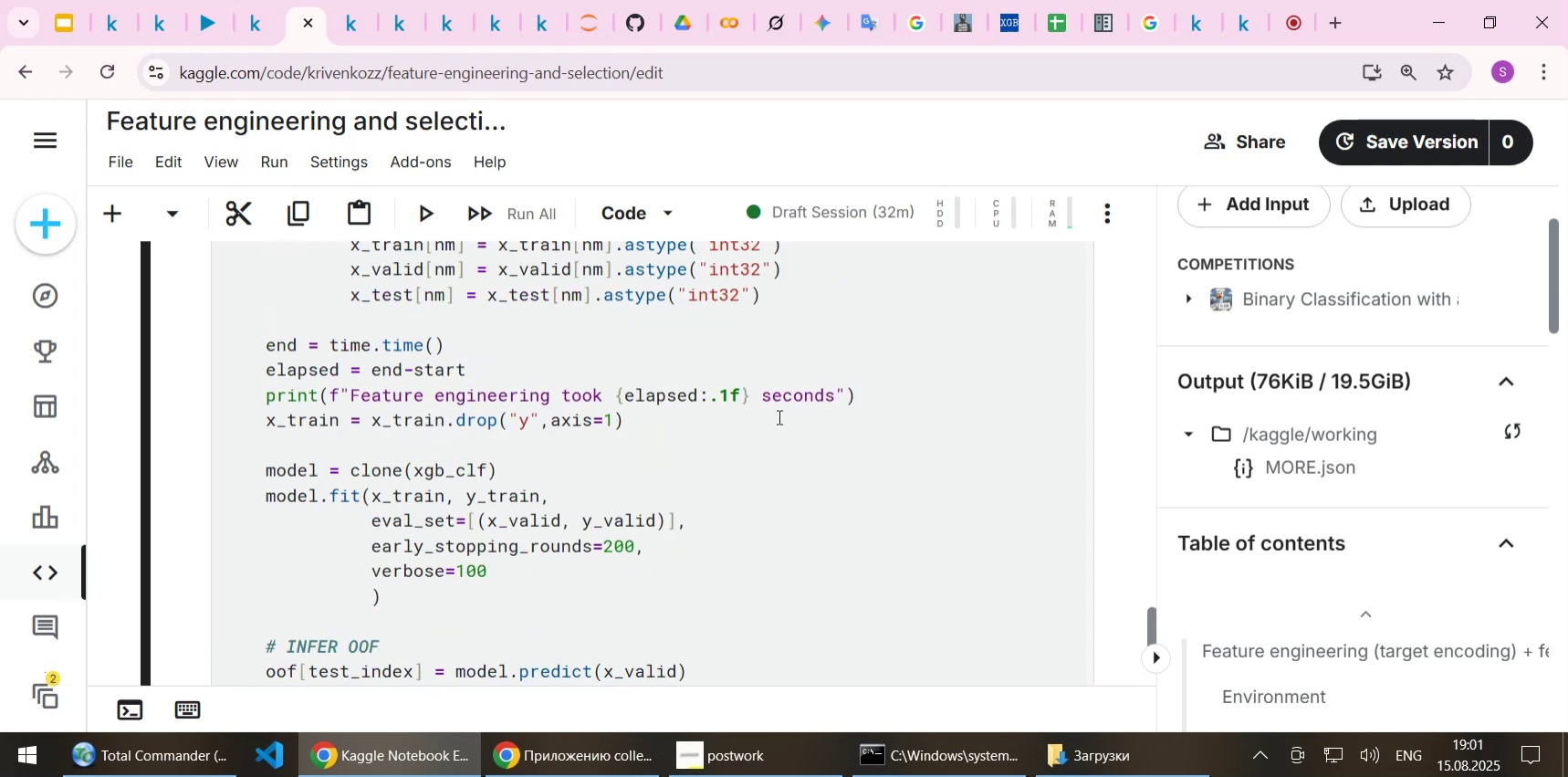 
scroll: coordinate [778, 416], scroll_direction: up, amount: 9.0
 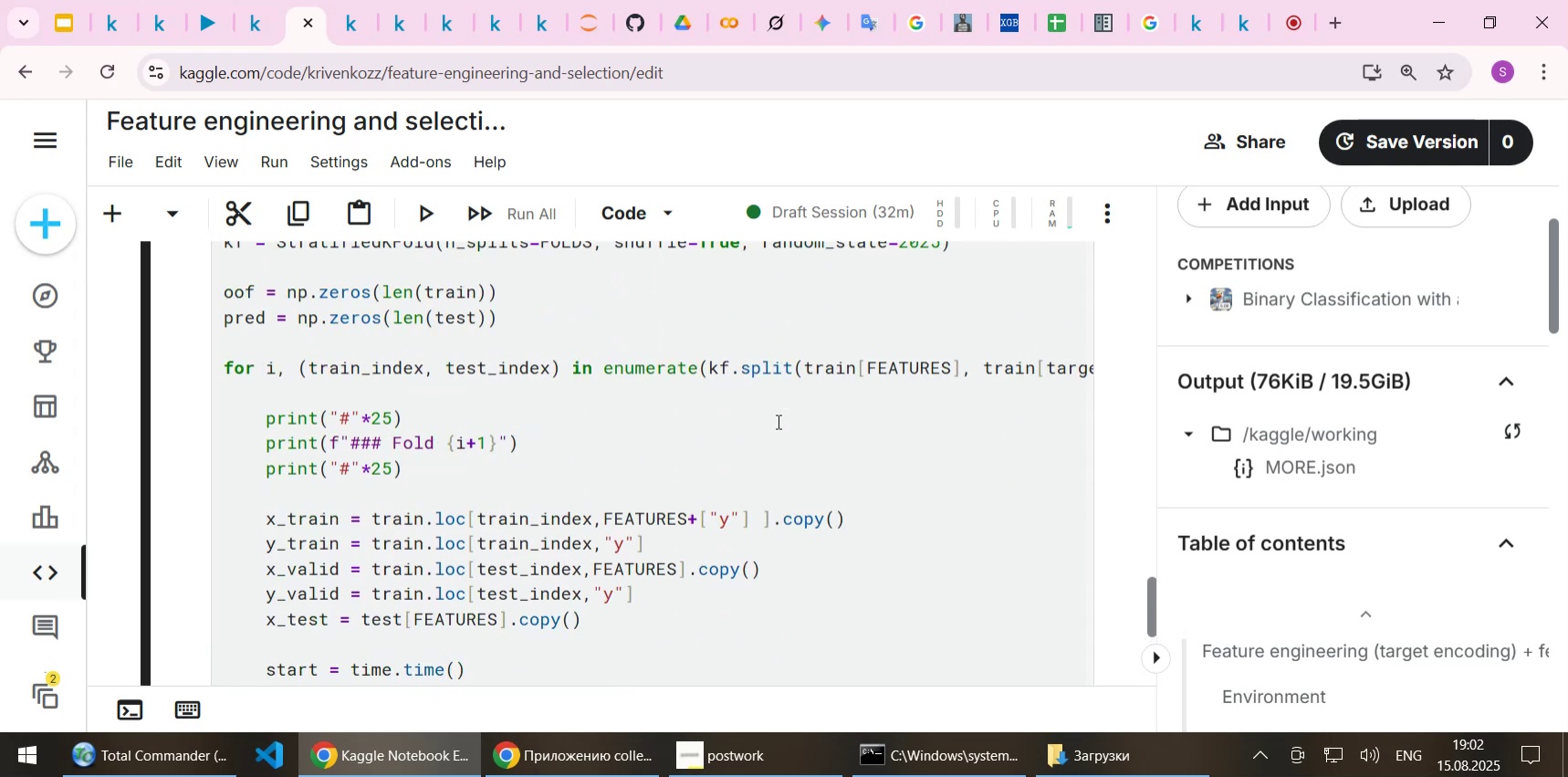 
left_click([777, 421])
 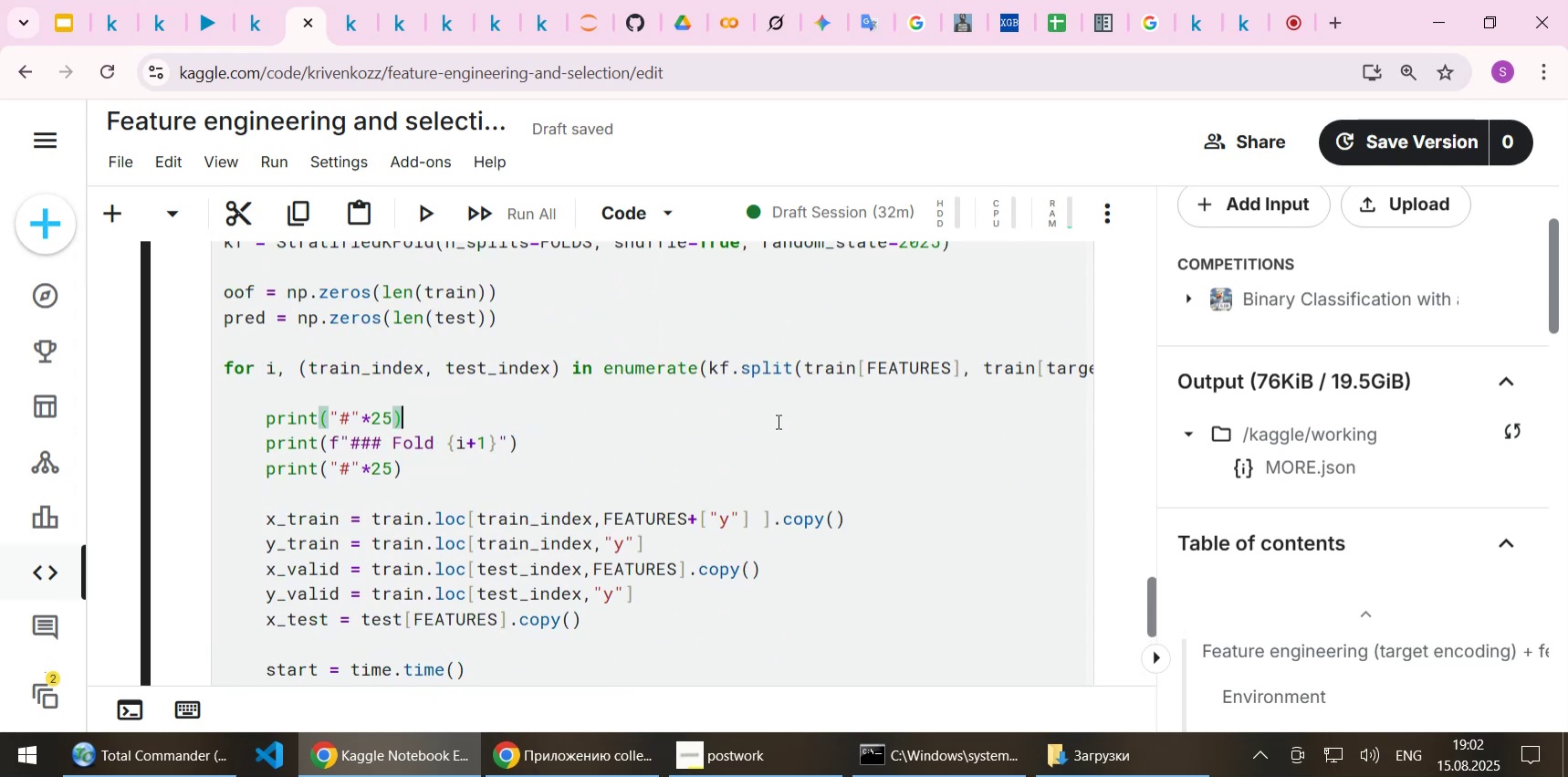 
key(Shift+Enter)
 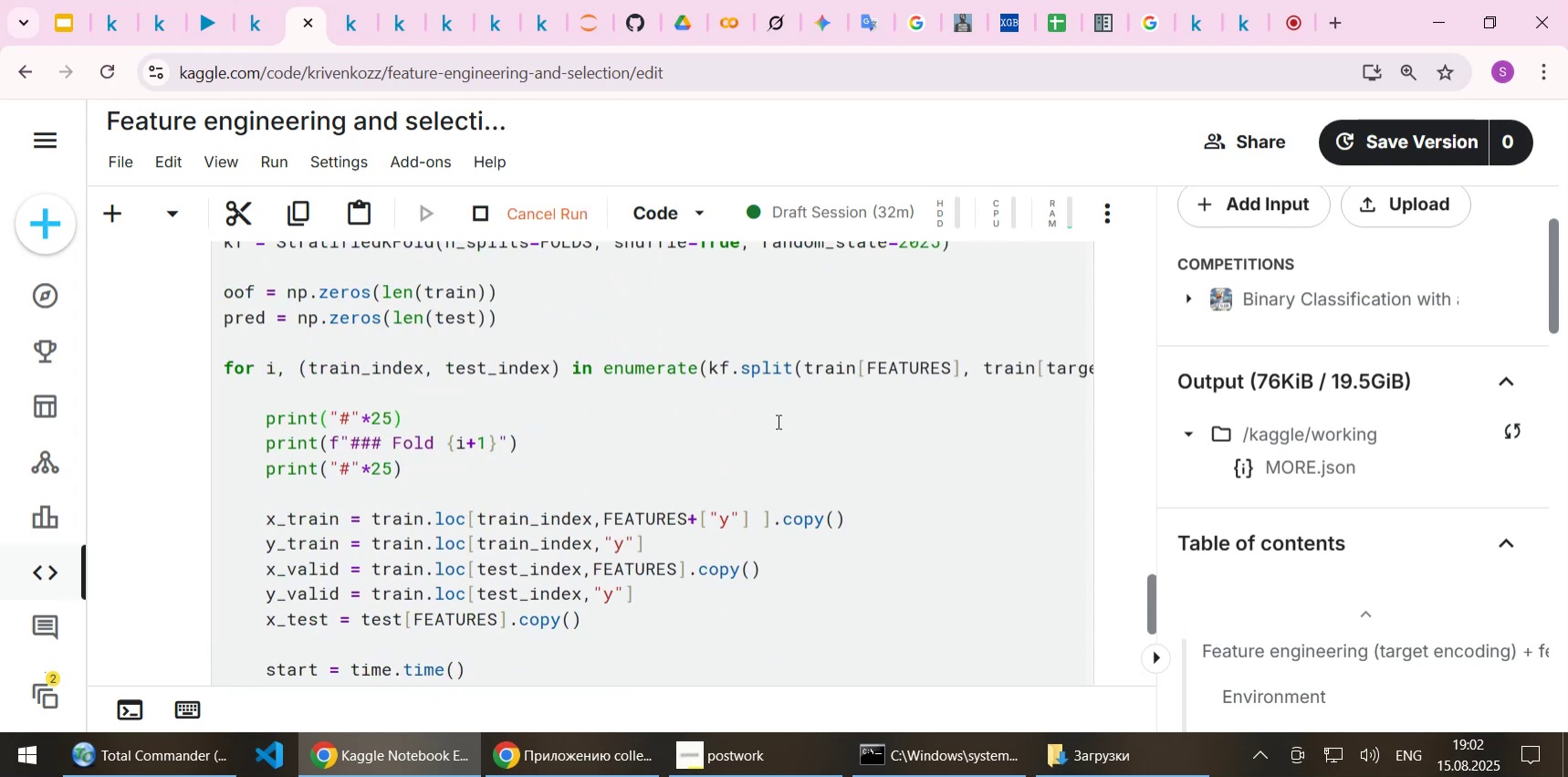 
scroll: coordinate [777, 421], scroll_direction: down, amount: 12.0
 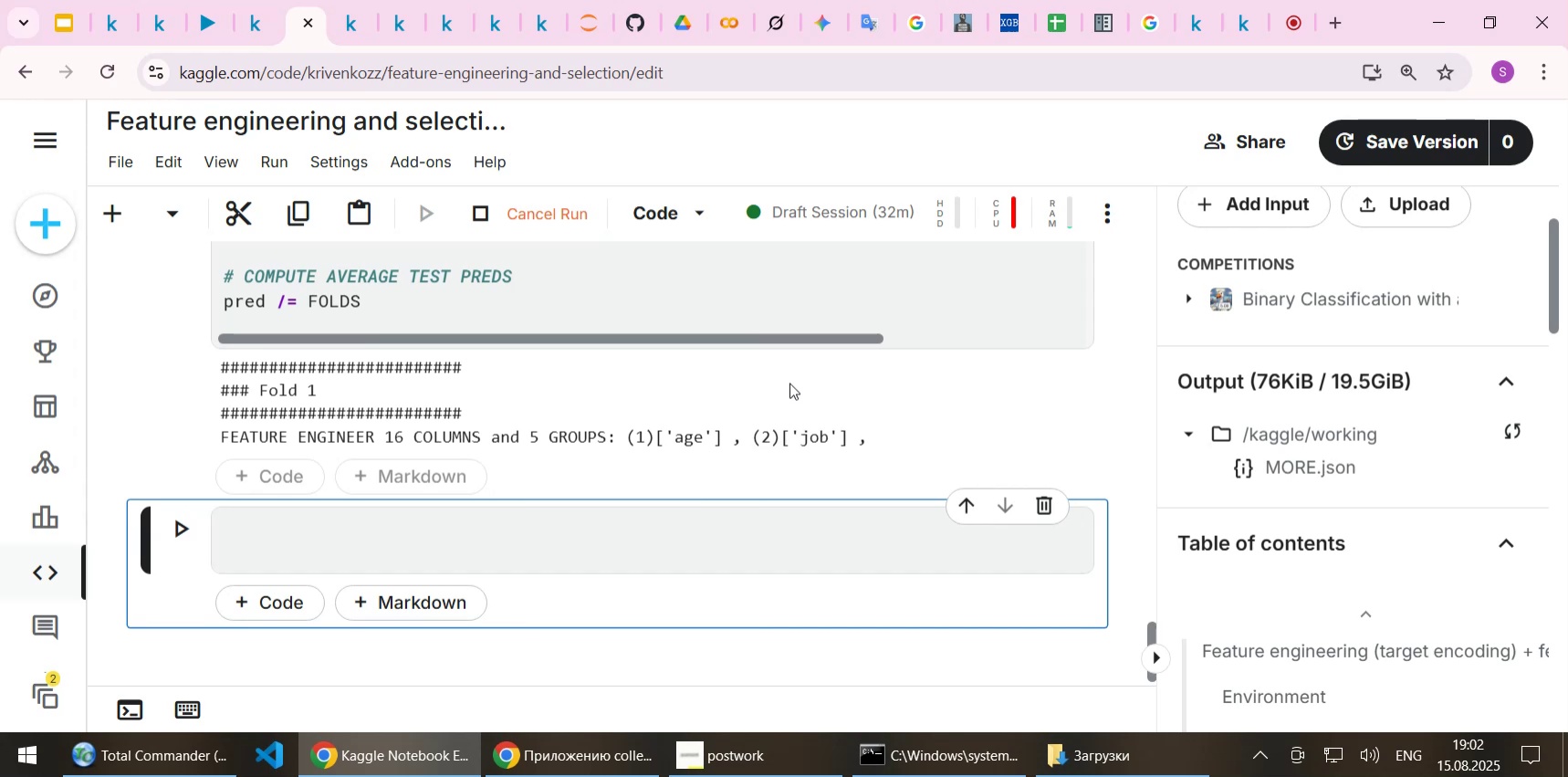 
wait(9.05)
 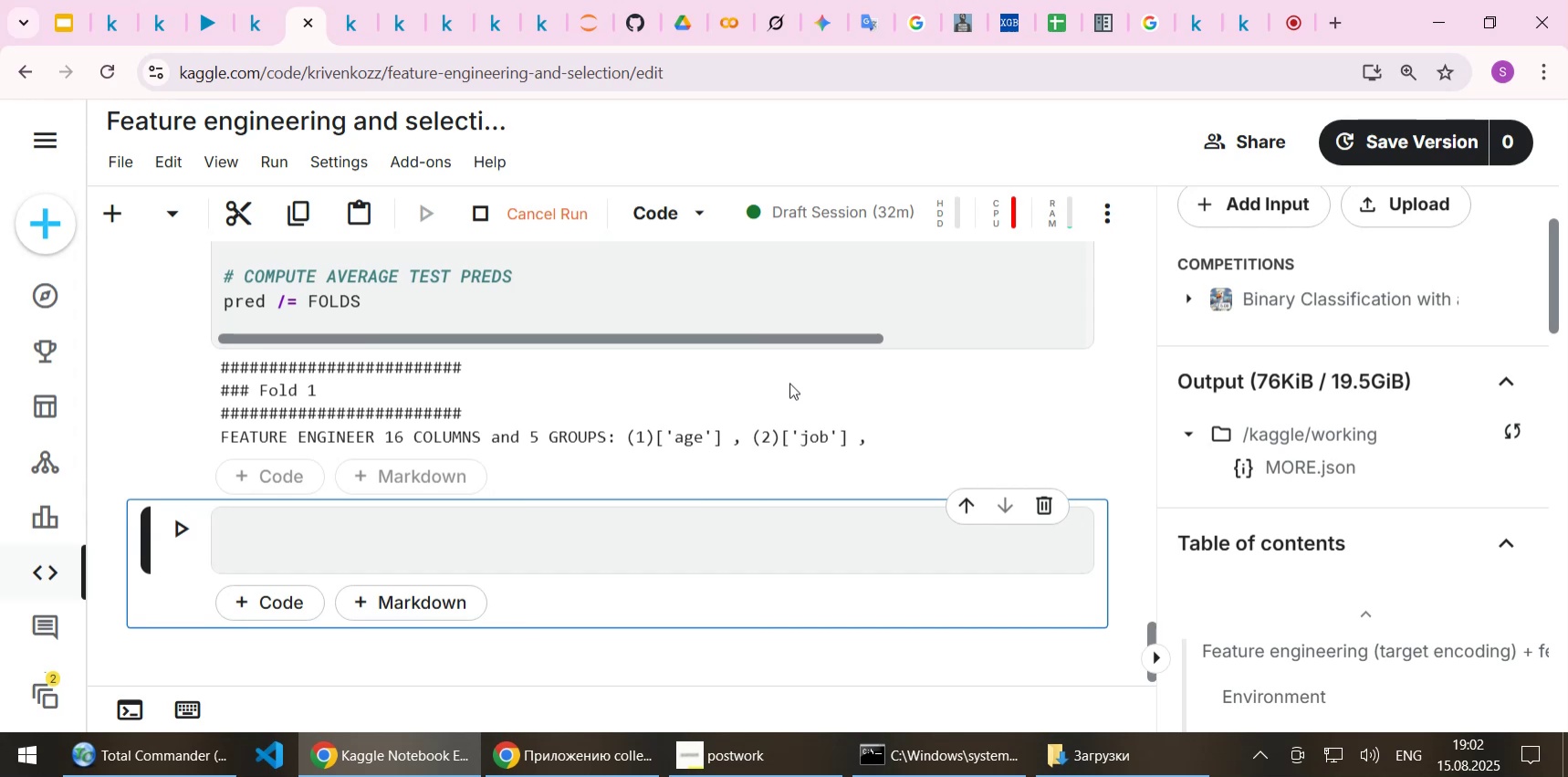 
scroll: coordinate [779, 388], scroll_direction: up, amount: 7.0
 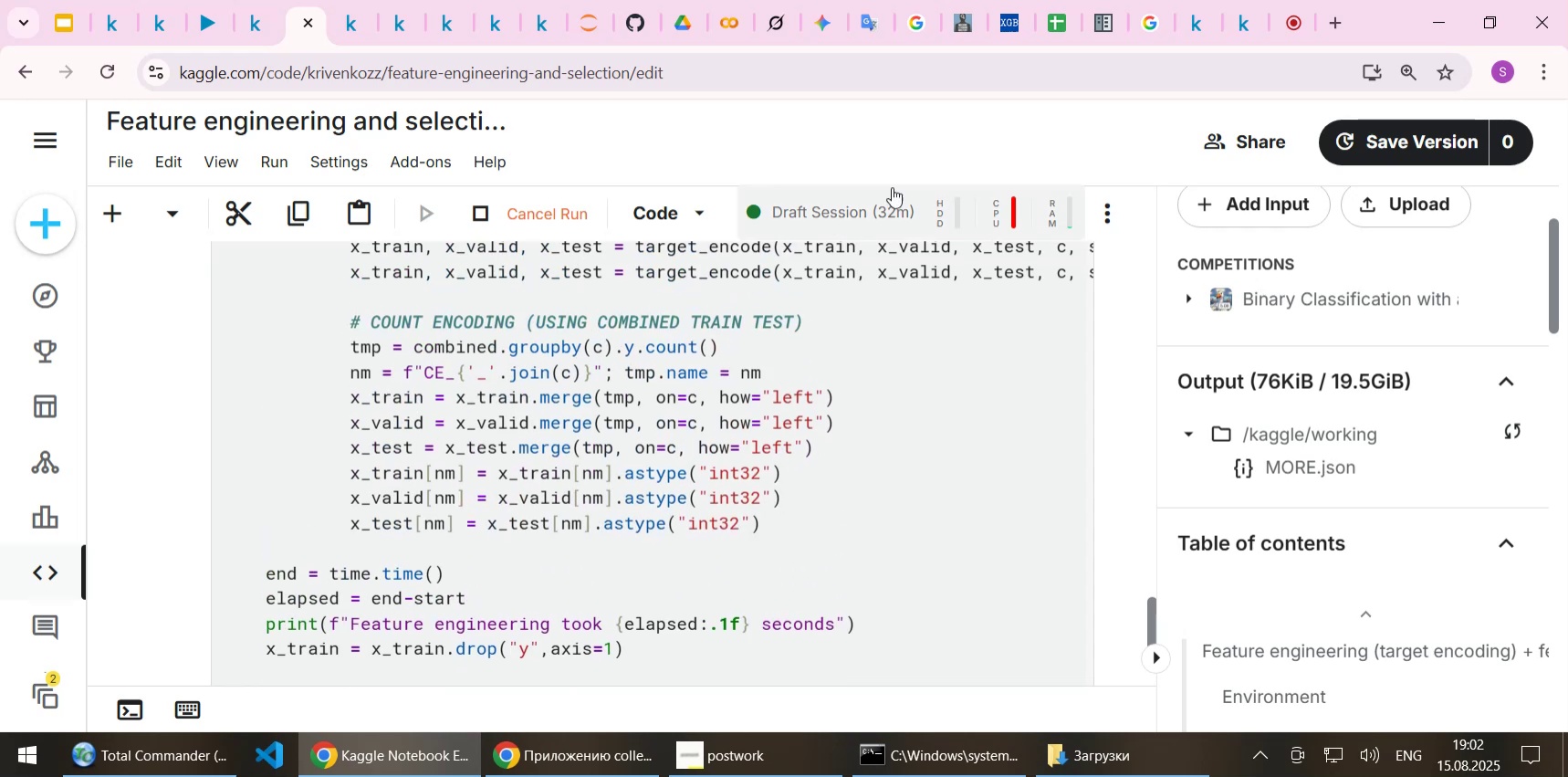 
left_click([1006, 224])
 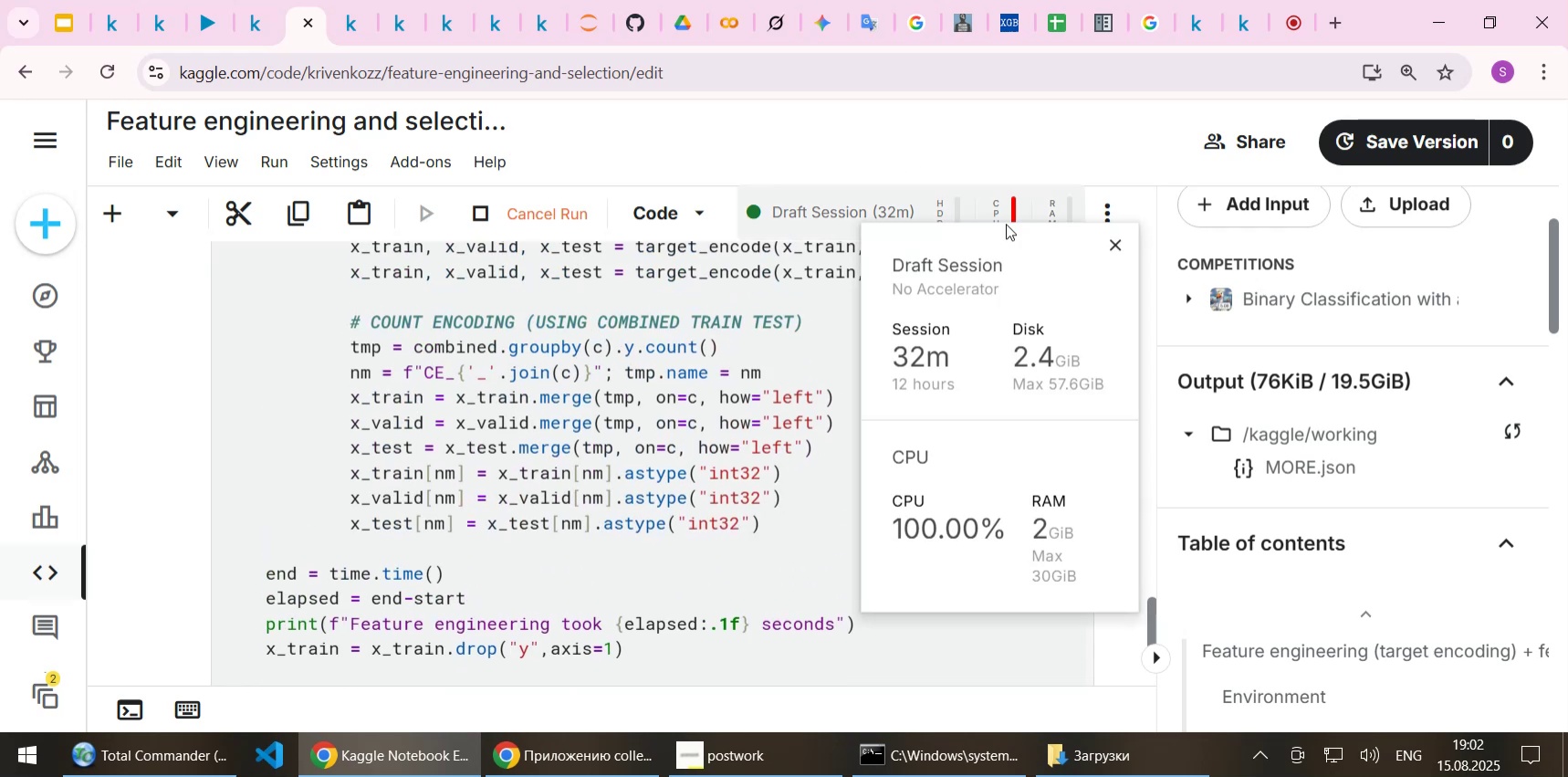 
left_click([1006, 224])
 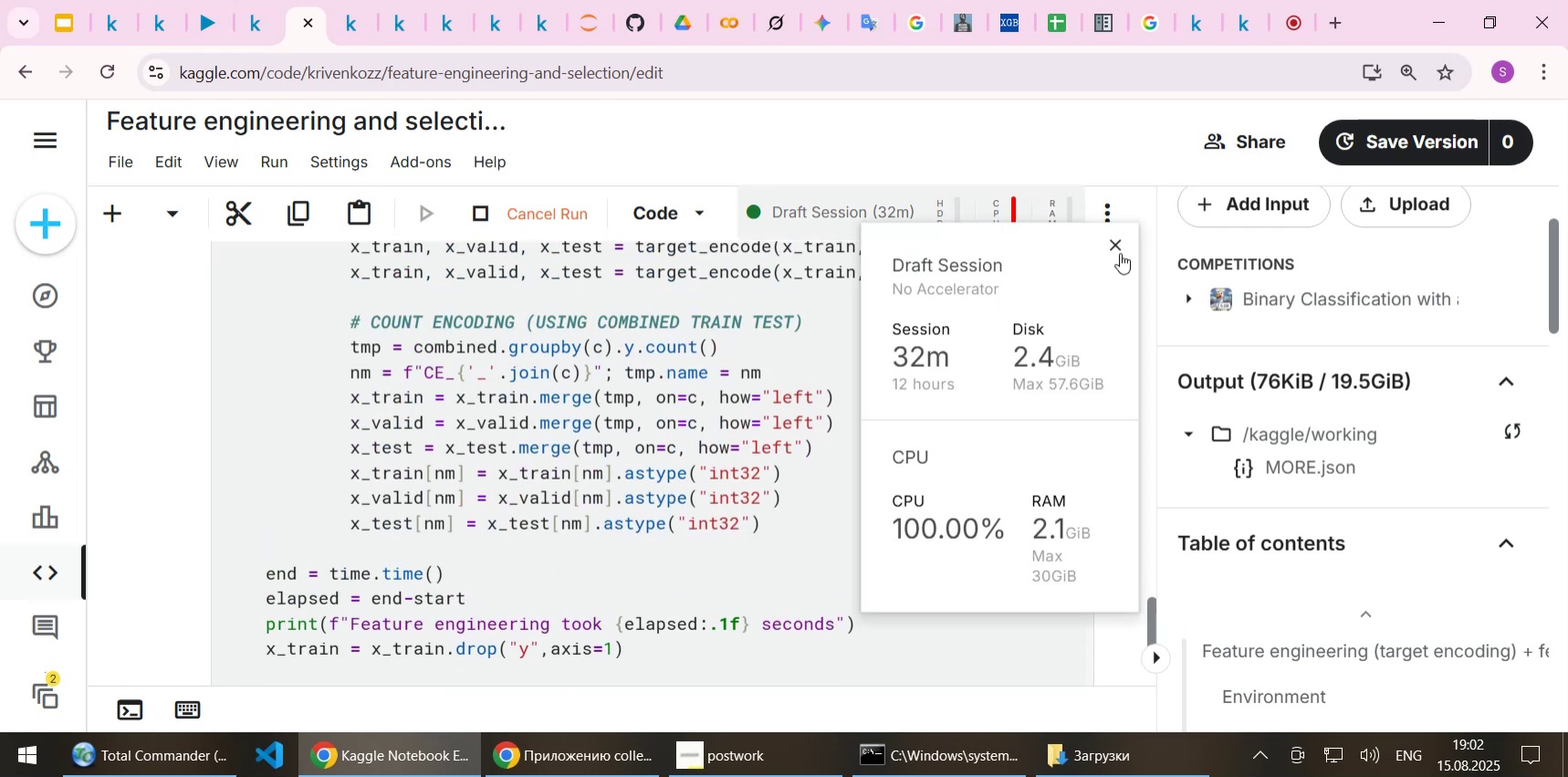 
left_click([1120, 253])
 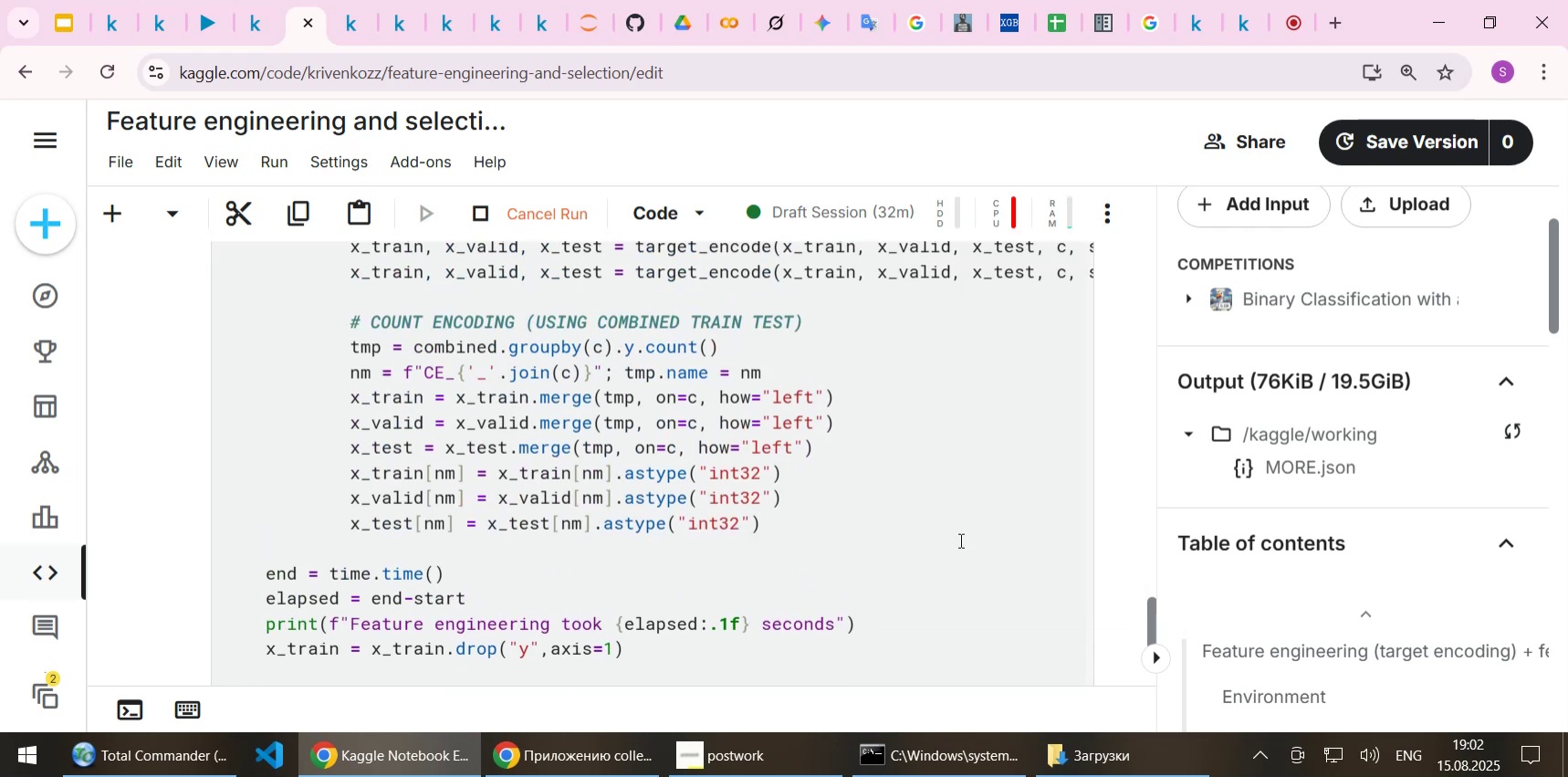 
left_click([959, 540])
 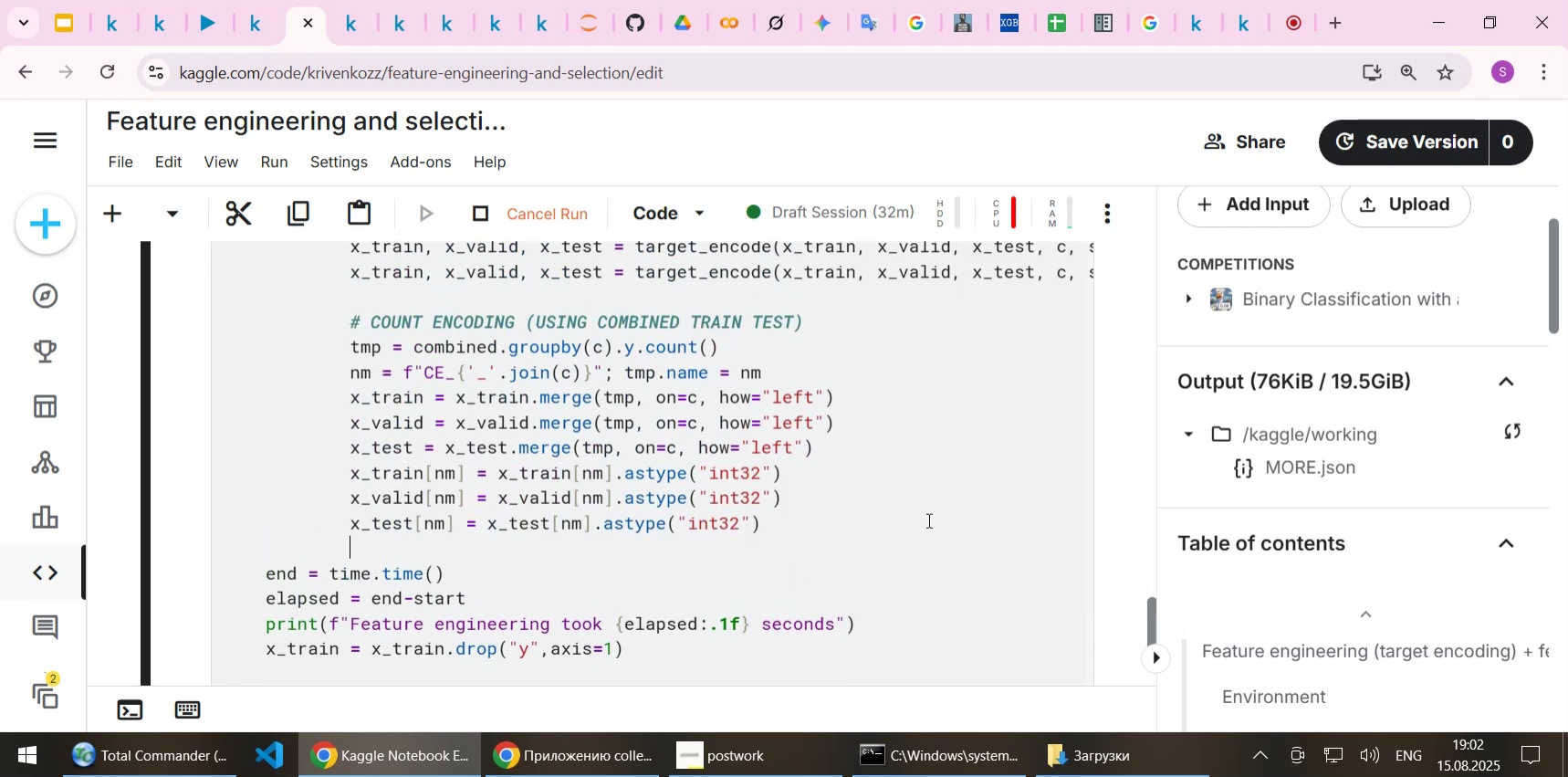 
scroll: coordinate [897, 499], scroll_direction: down, amount: 3.0
 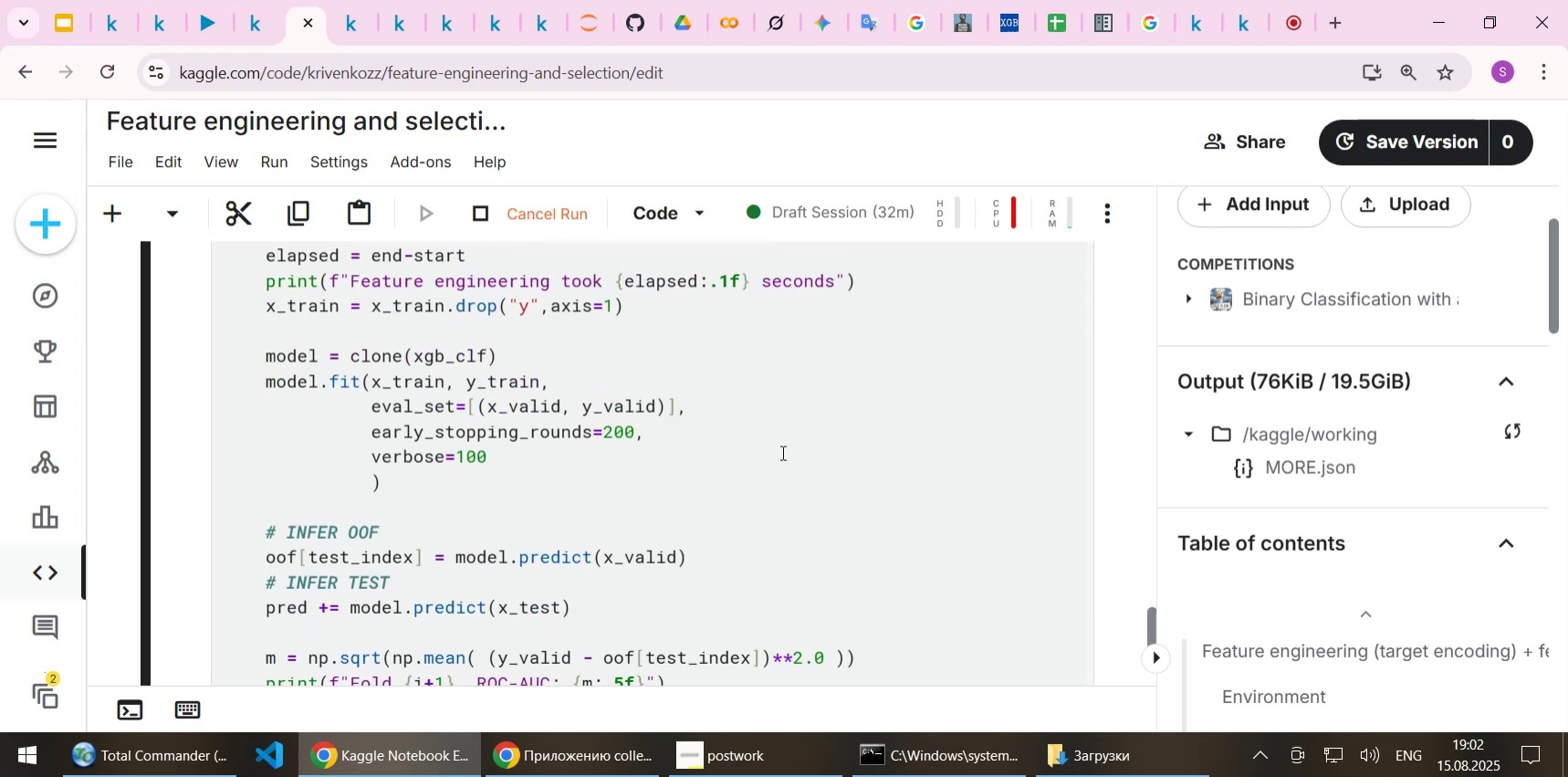 
wait(5.65)
 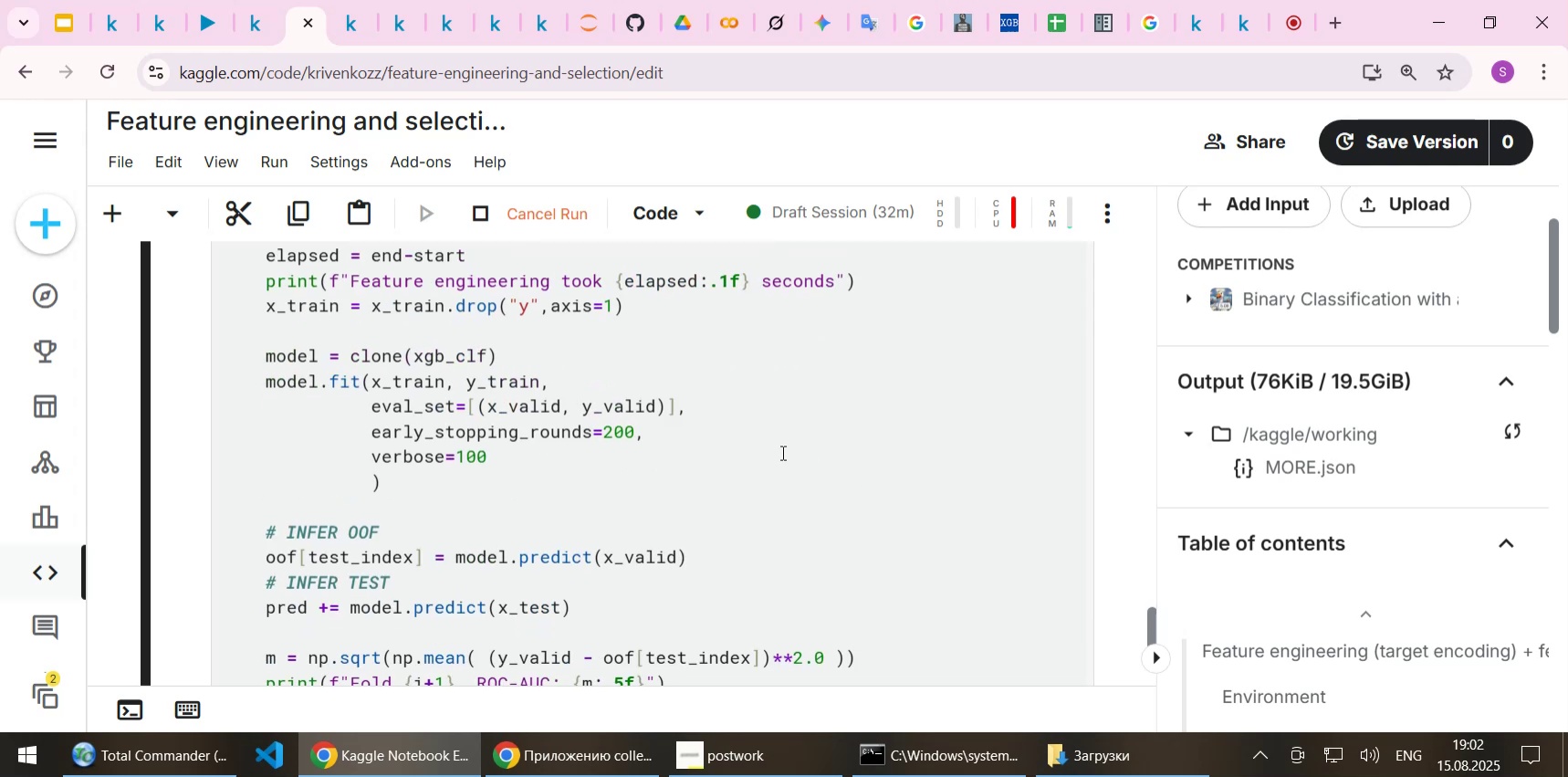 
scroll: coordinate [781, 452], scroll_direction: down, amount: 4.0
 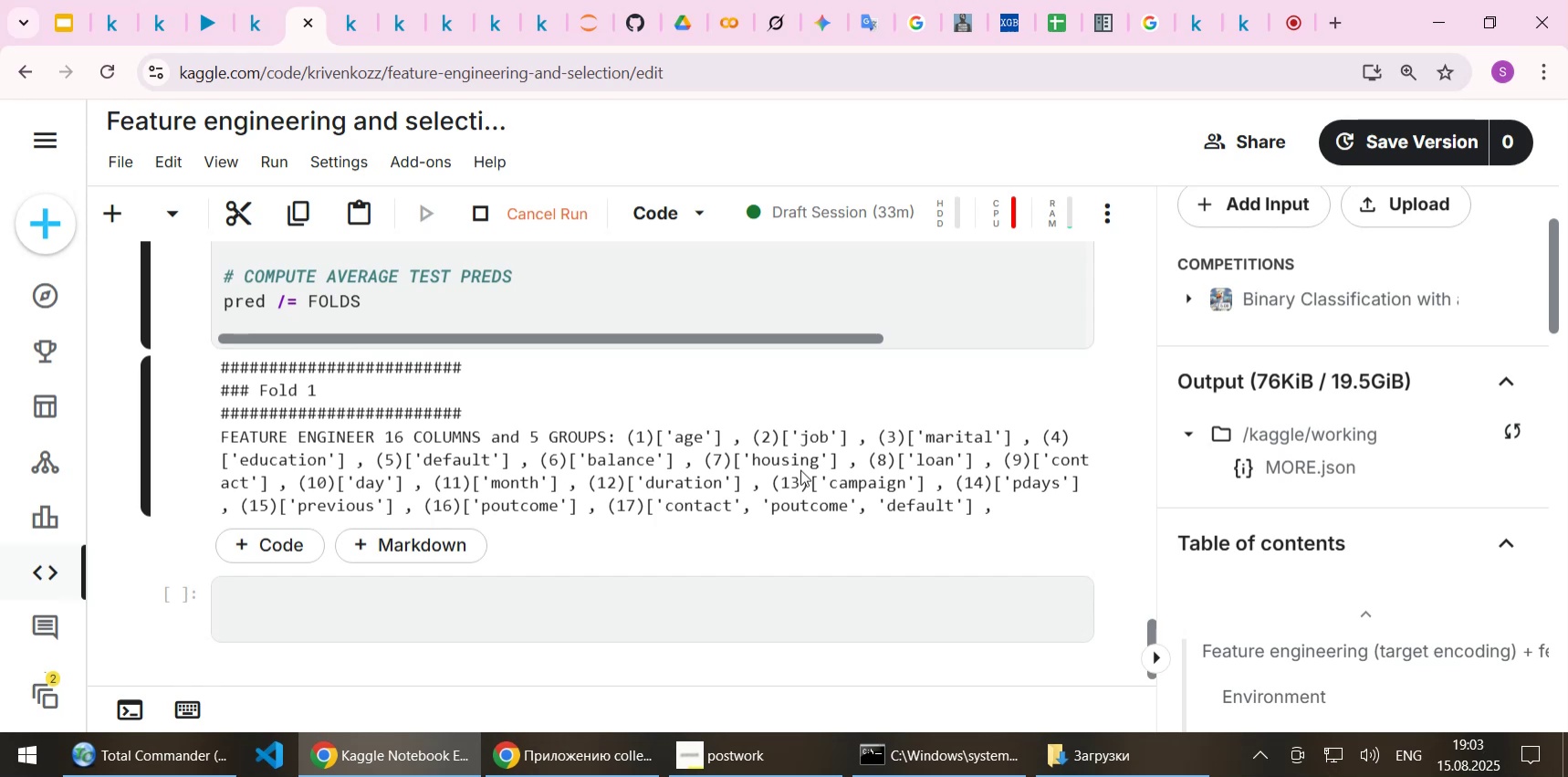 
wait(35.2)
 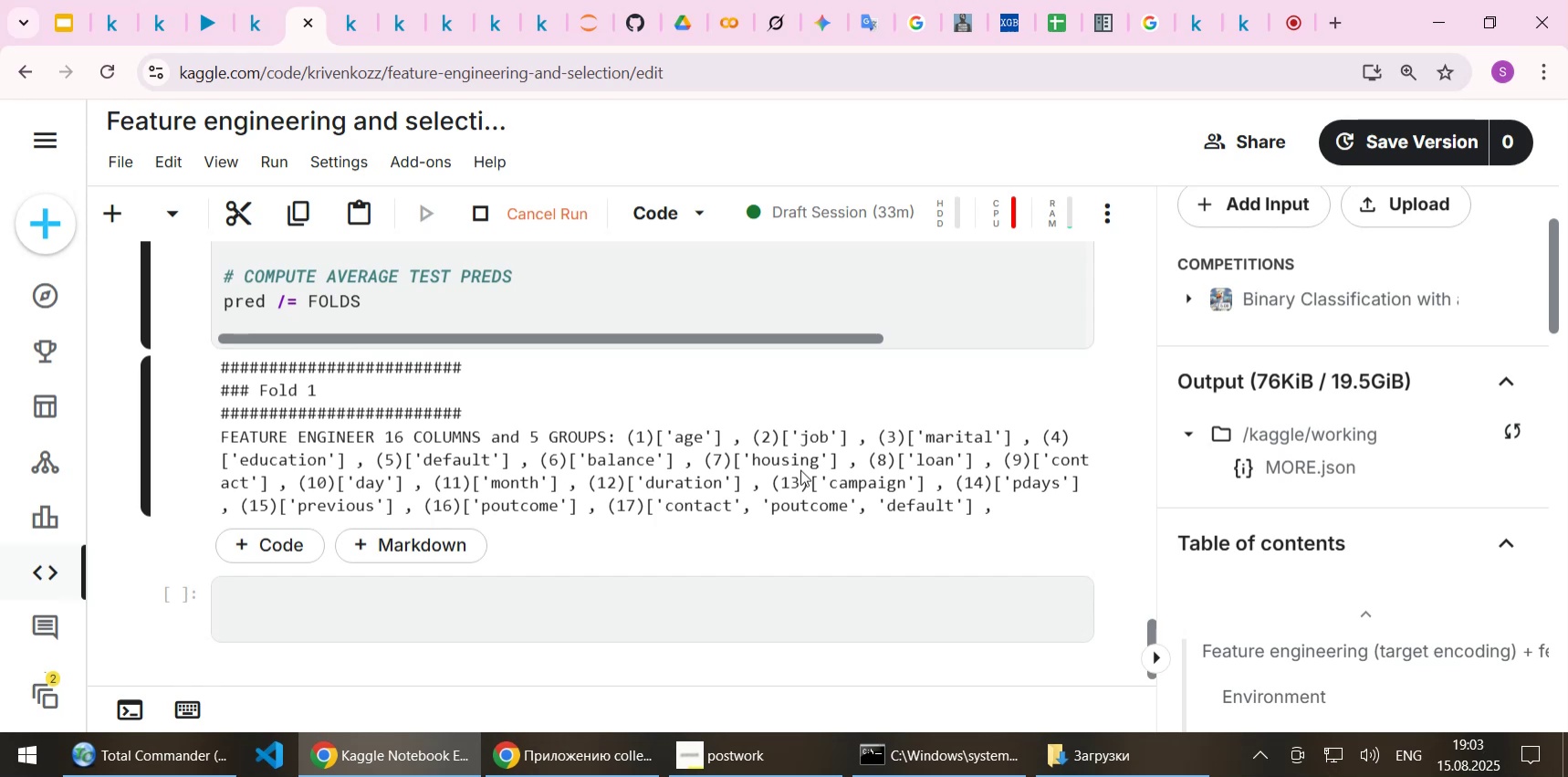 
left_click([351, 35])
 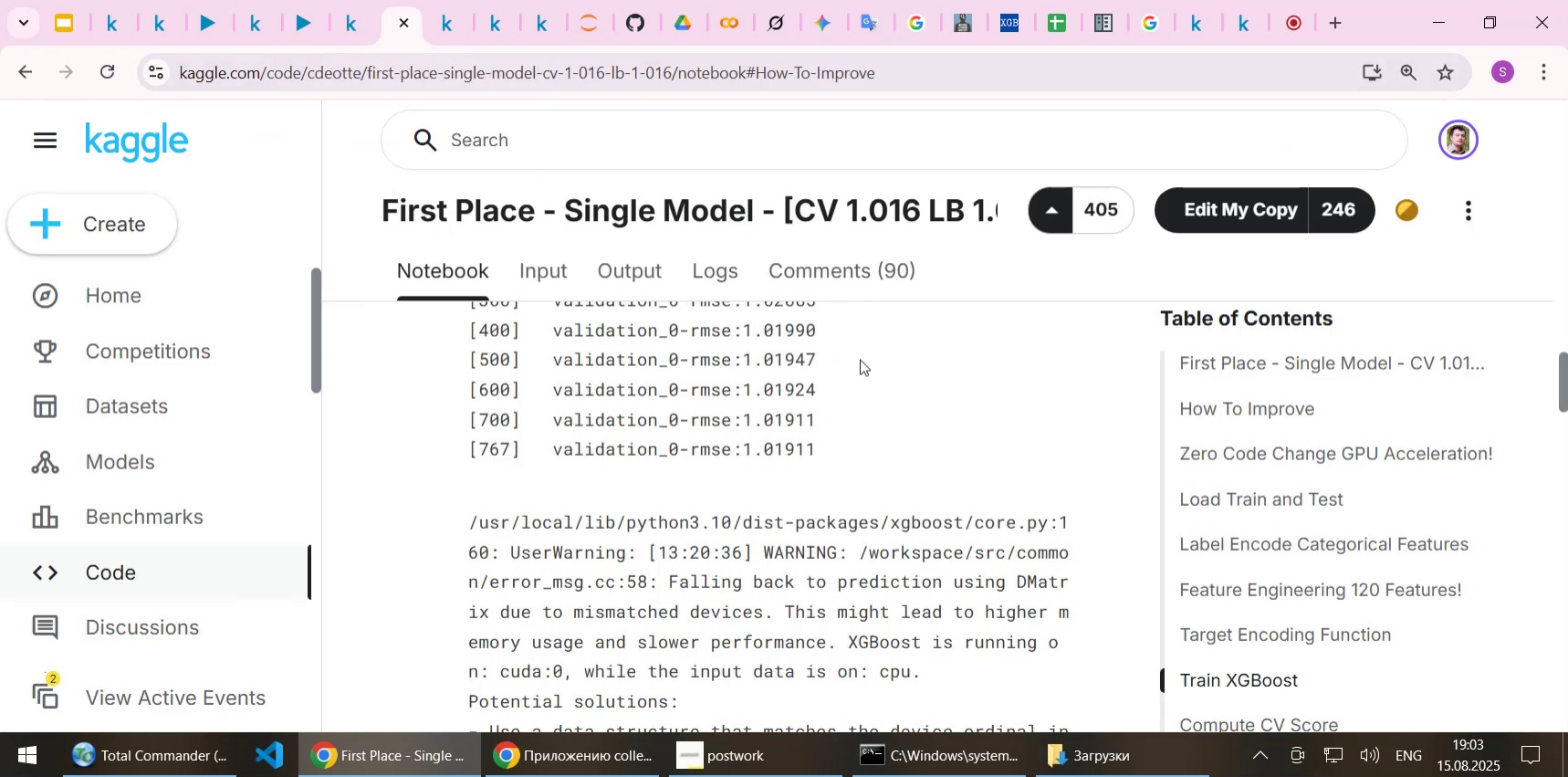 
scroll: coordinate [897, 503], scroll_direction: down, amount: 9.0
 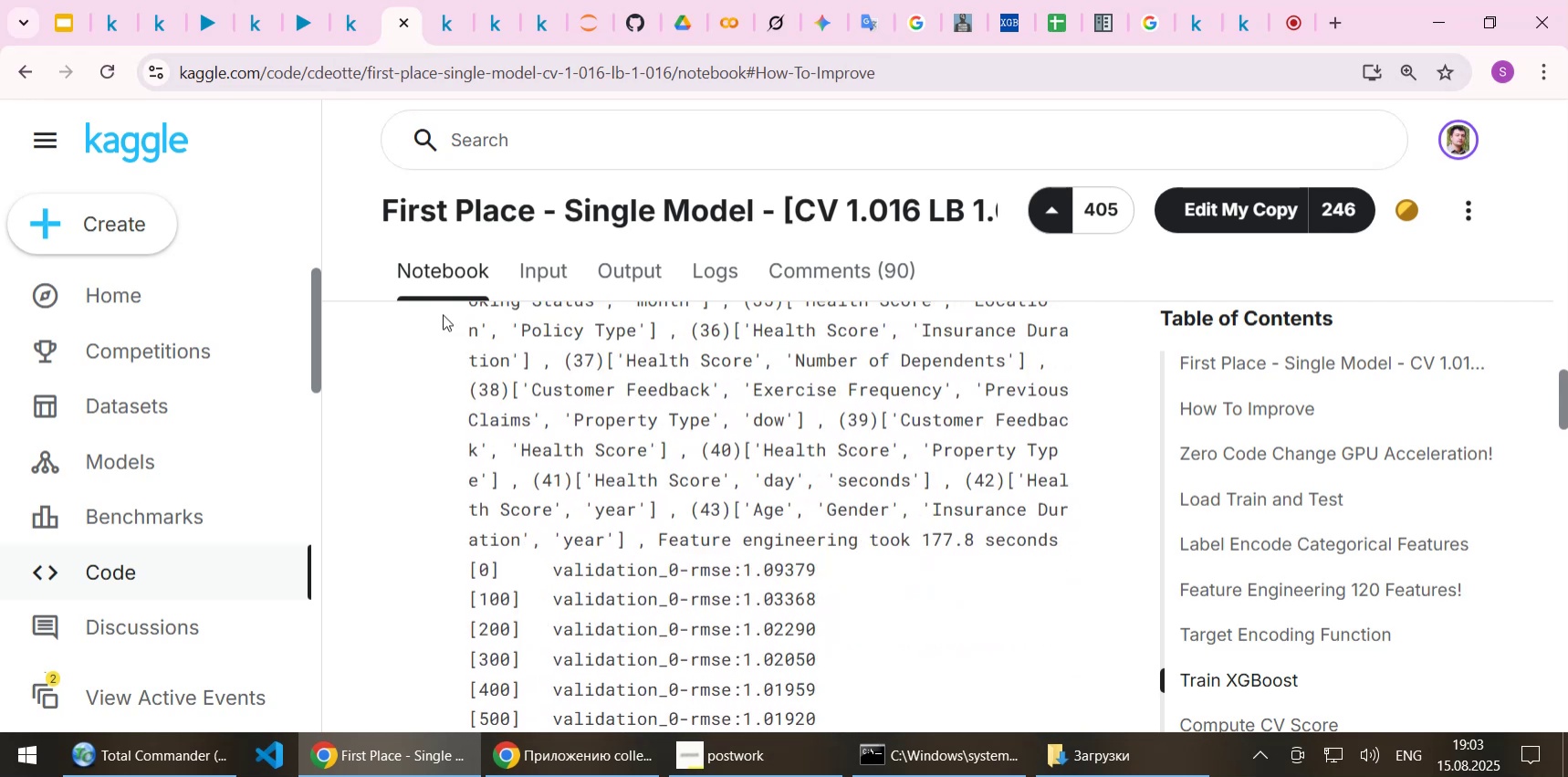 
wait(7.18)
 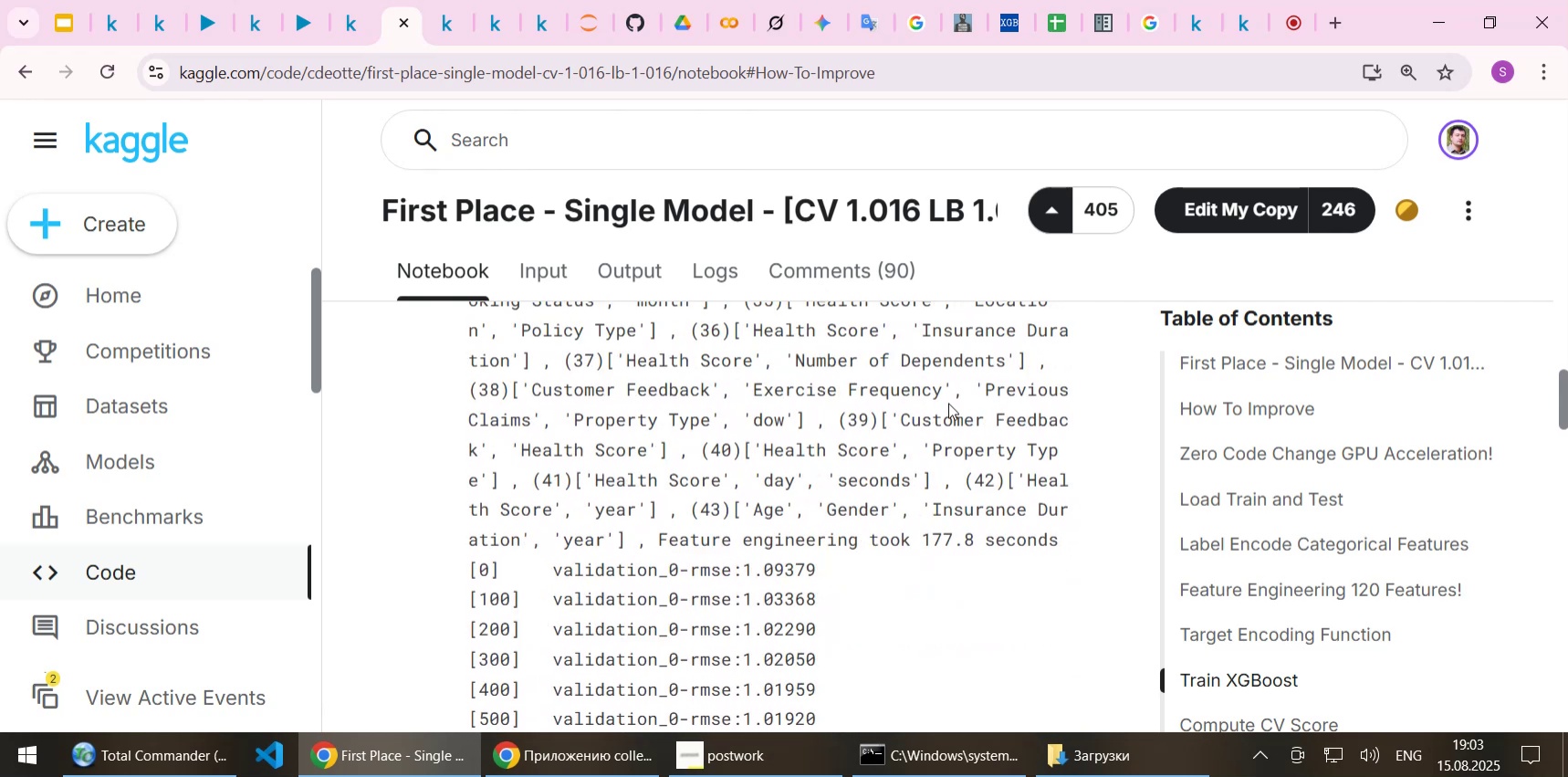 
left_click([306, 13])
 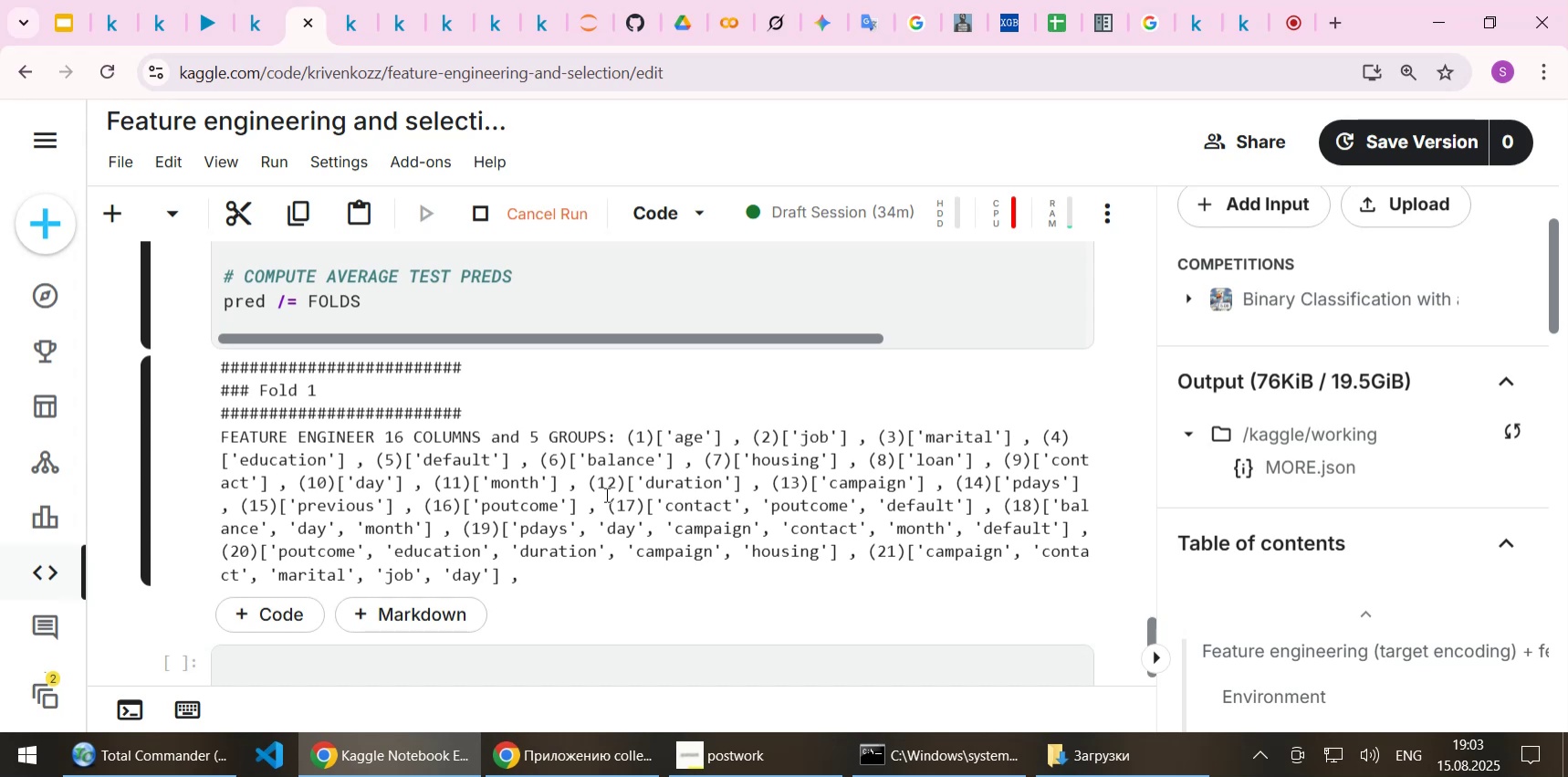 
wait(27.88)
 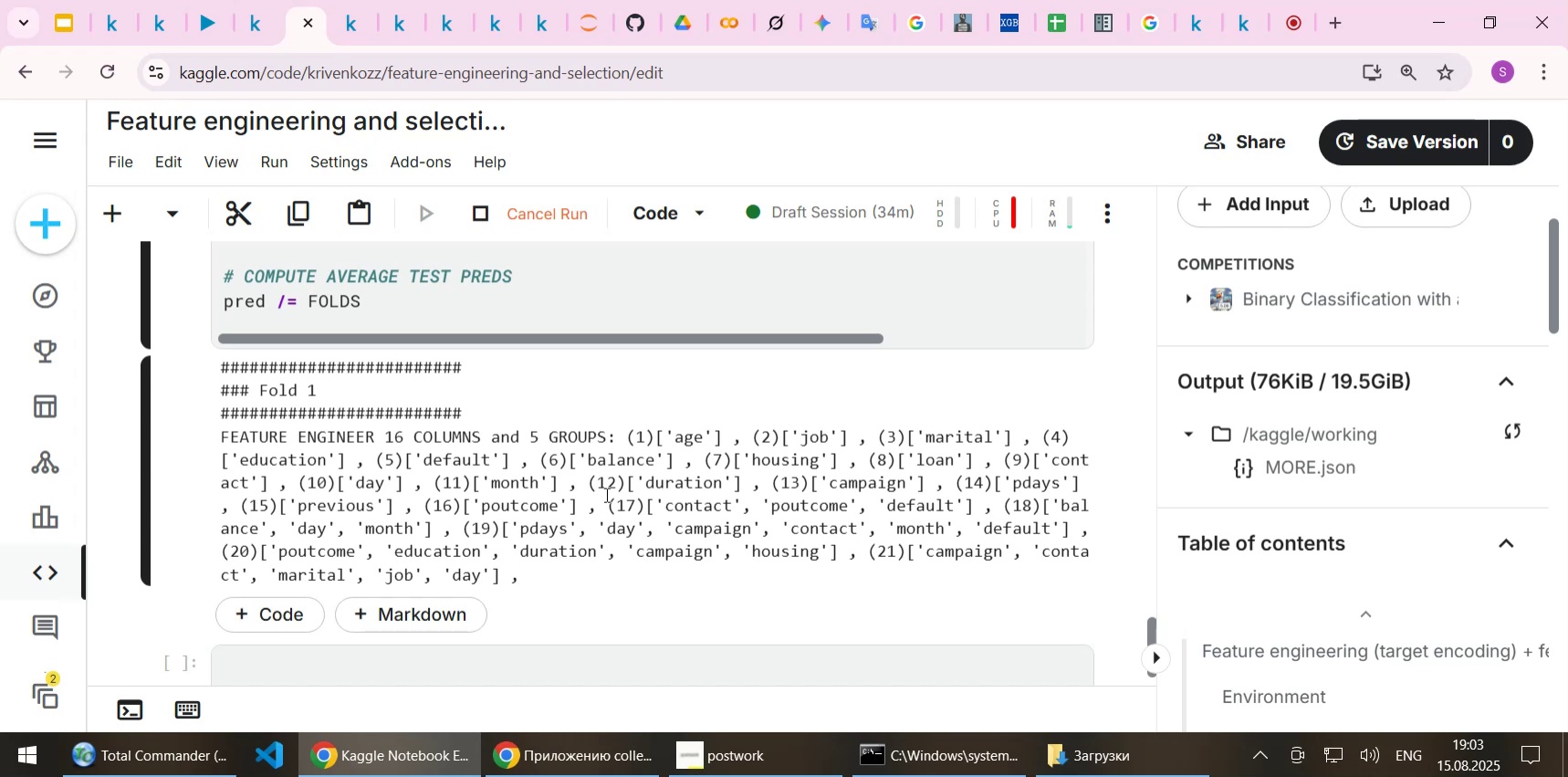 
scroll: coordinate [605, 494], scroll_direction: down, amount: 1.0
 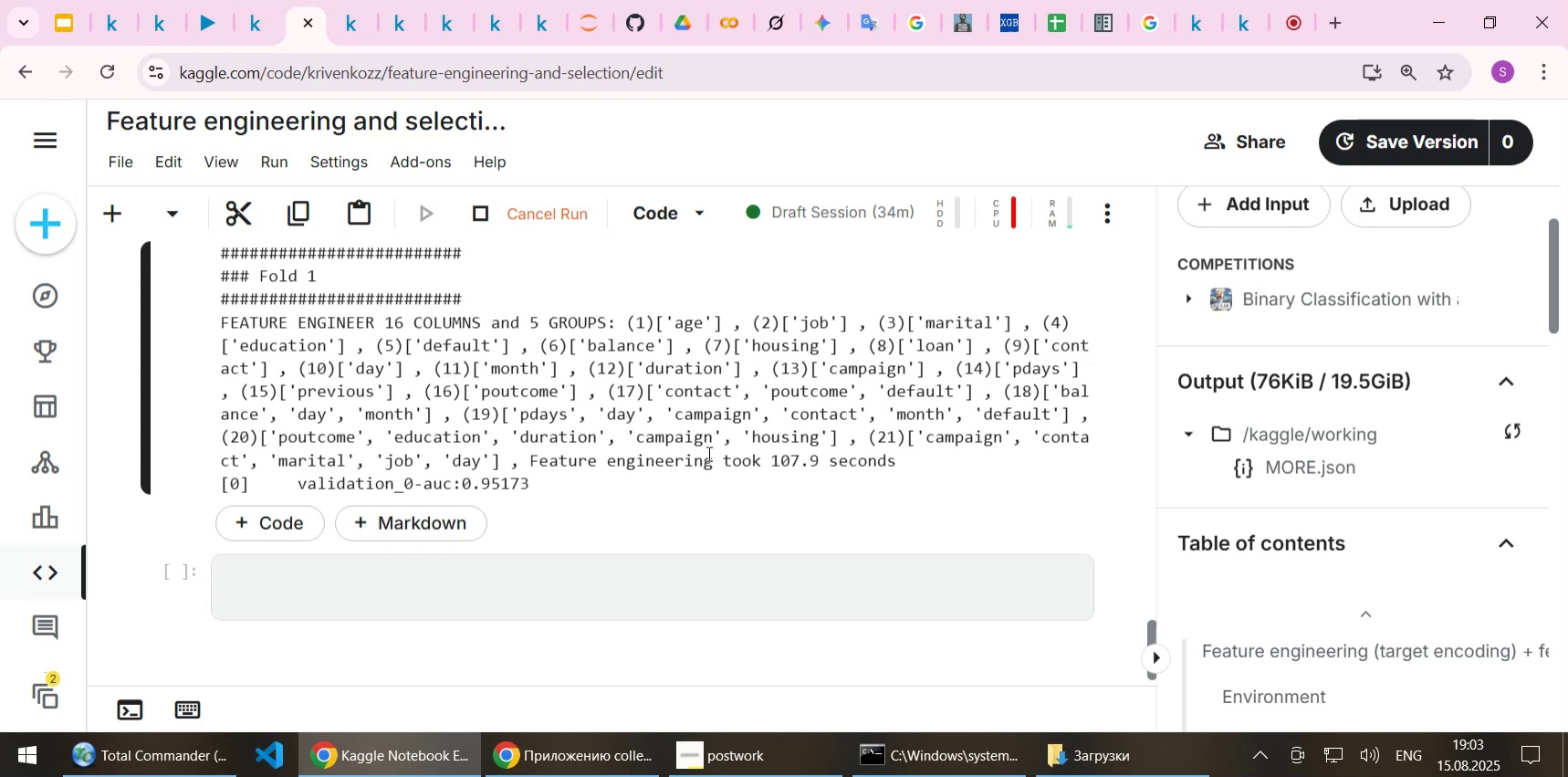 
wait(10.04)
 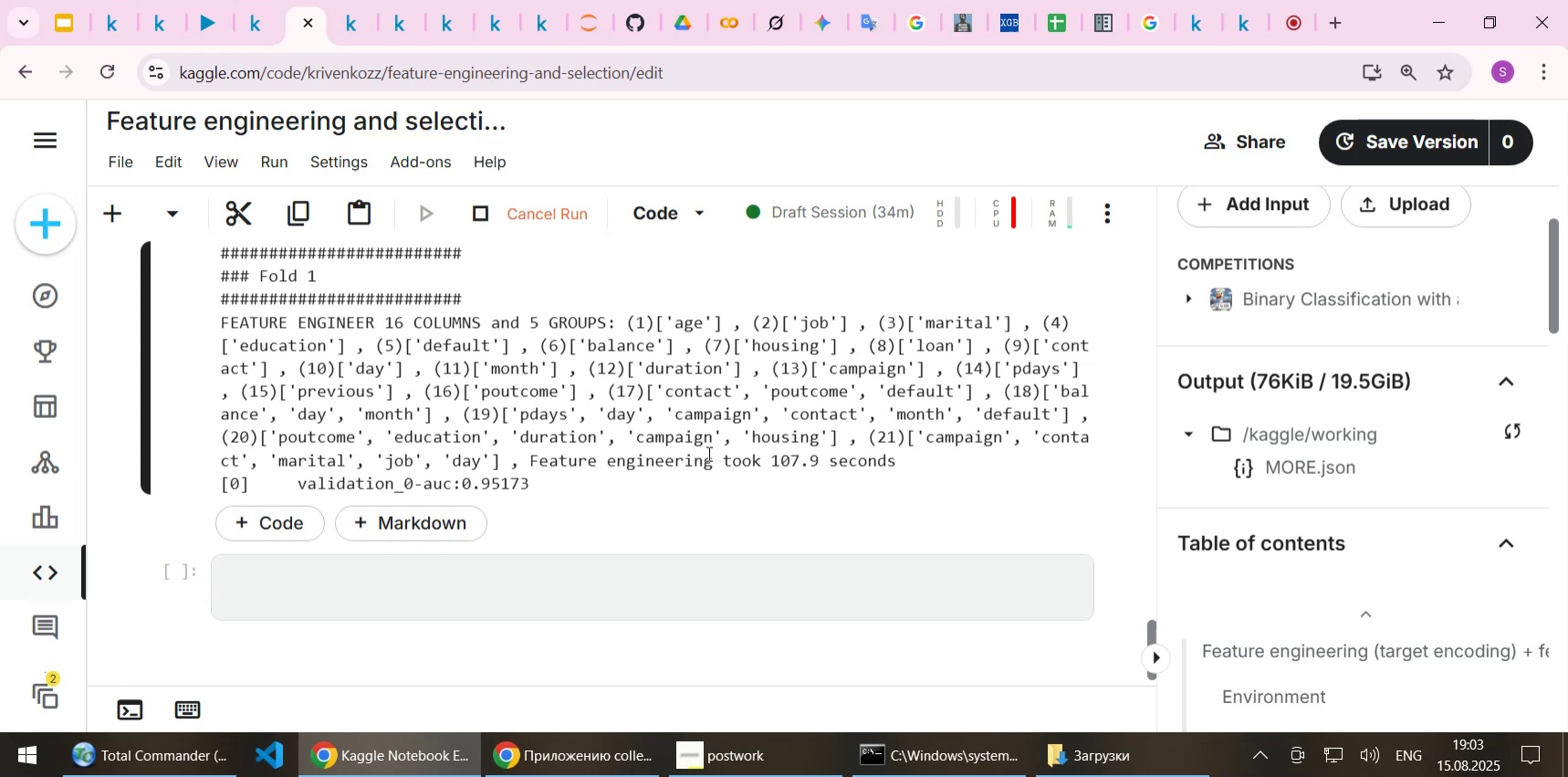 
scroll: coordinate [707, 450], scroll_direction: up, amount: 20.0
 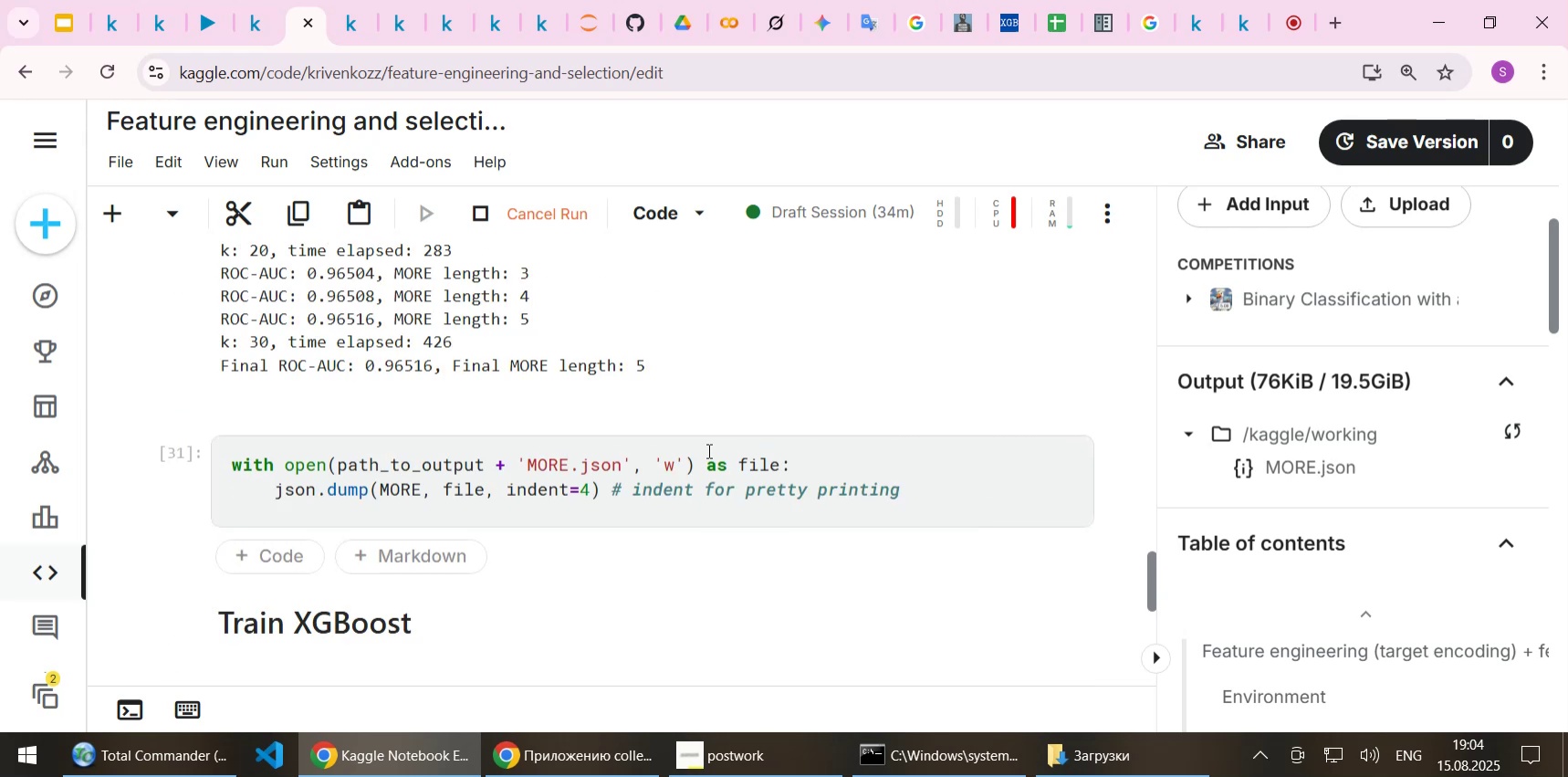 
wait(8.71)
 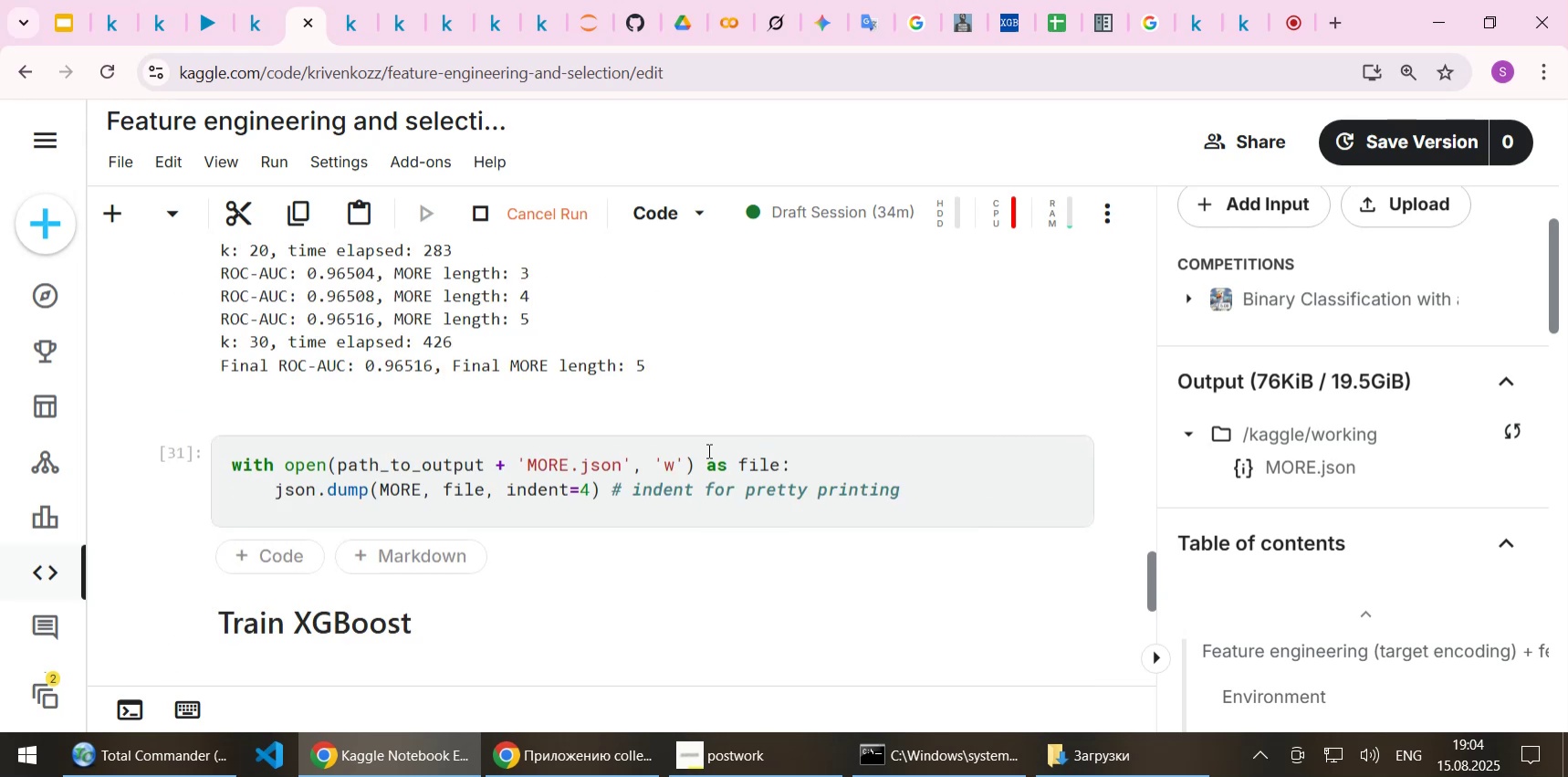 
scroll: coordinate [707, 450], scroll_direction: down, amount: 18.0
 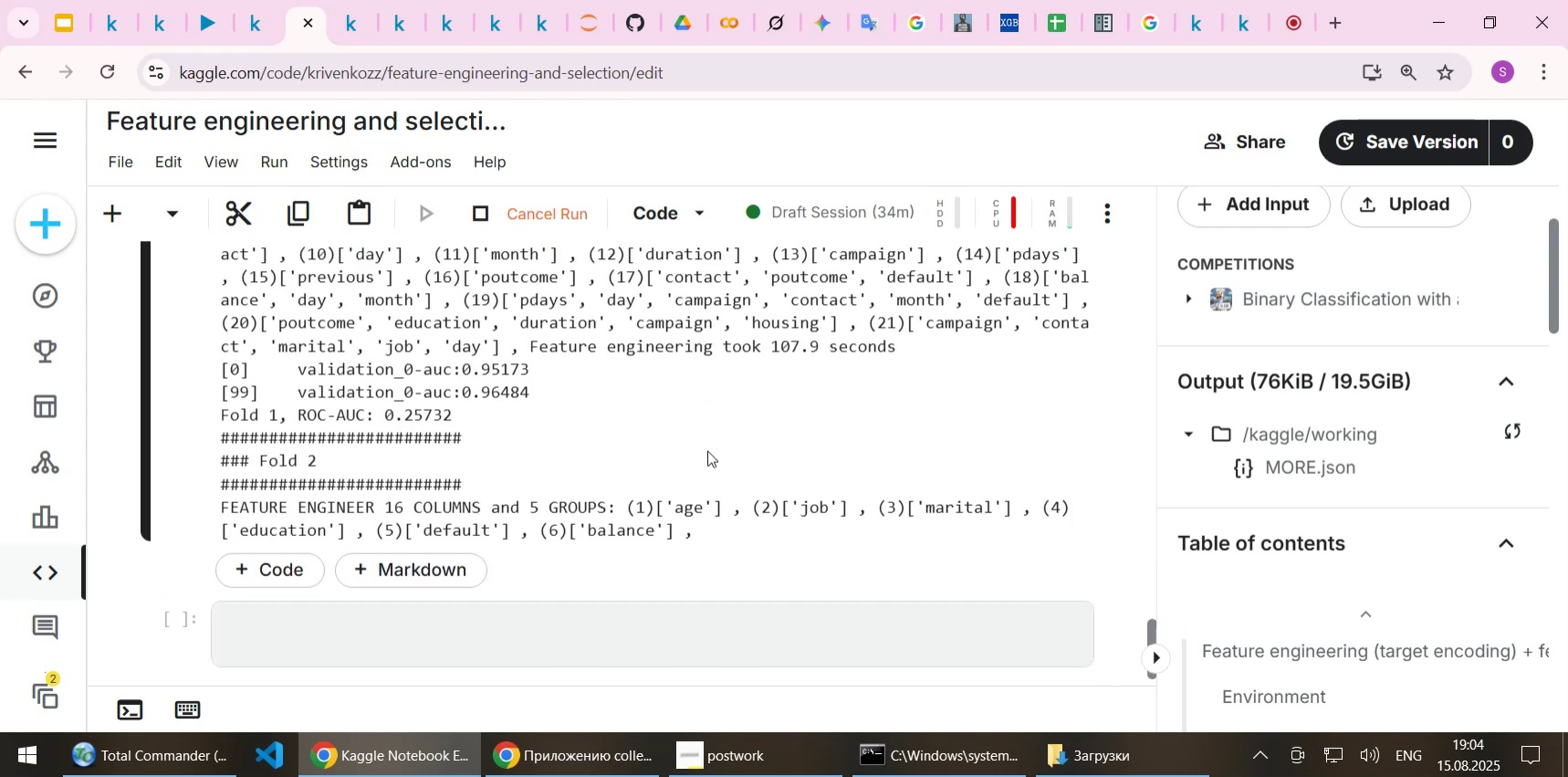 
wait(6.51)
 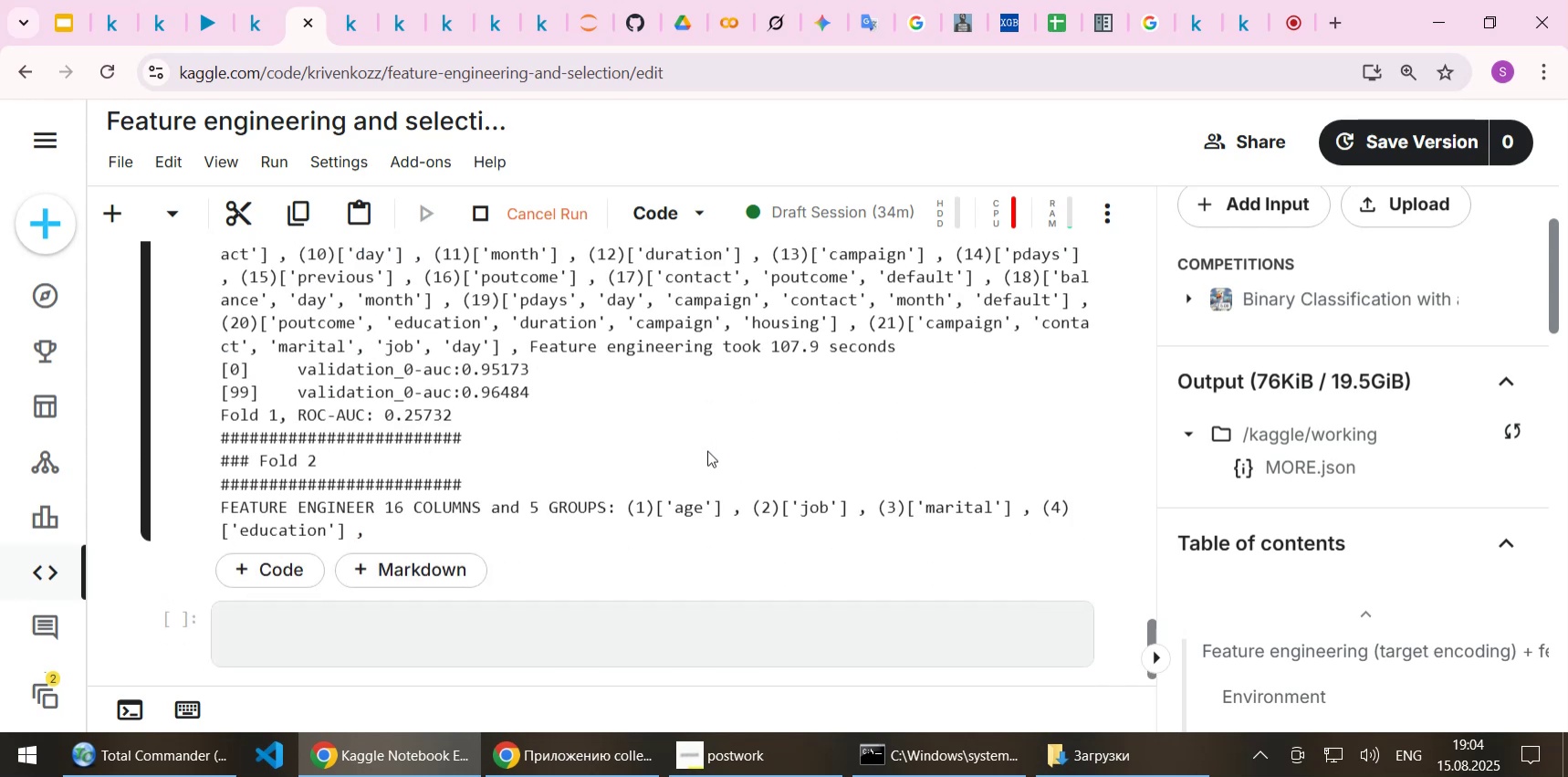 
scroll: coordinate [725, 447], scroll_direction: up, amount: 5.0
 